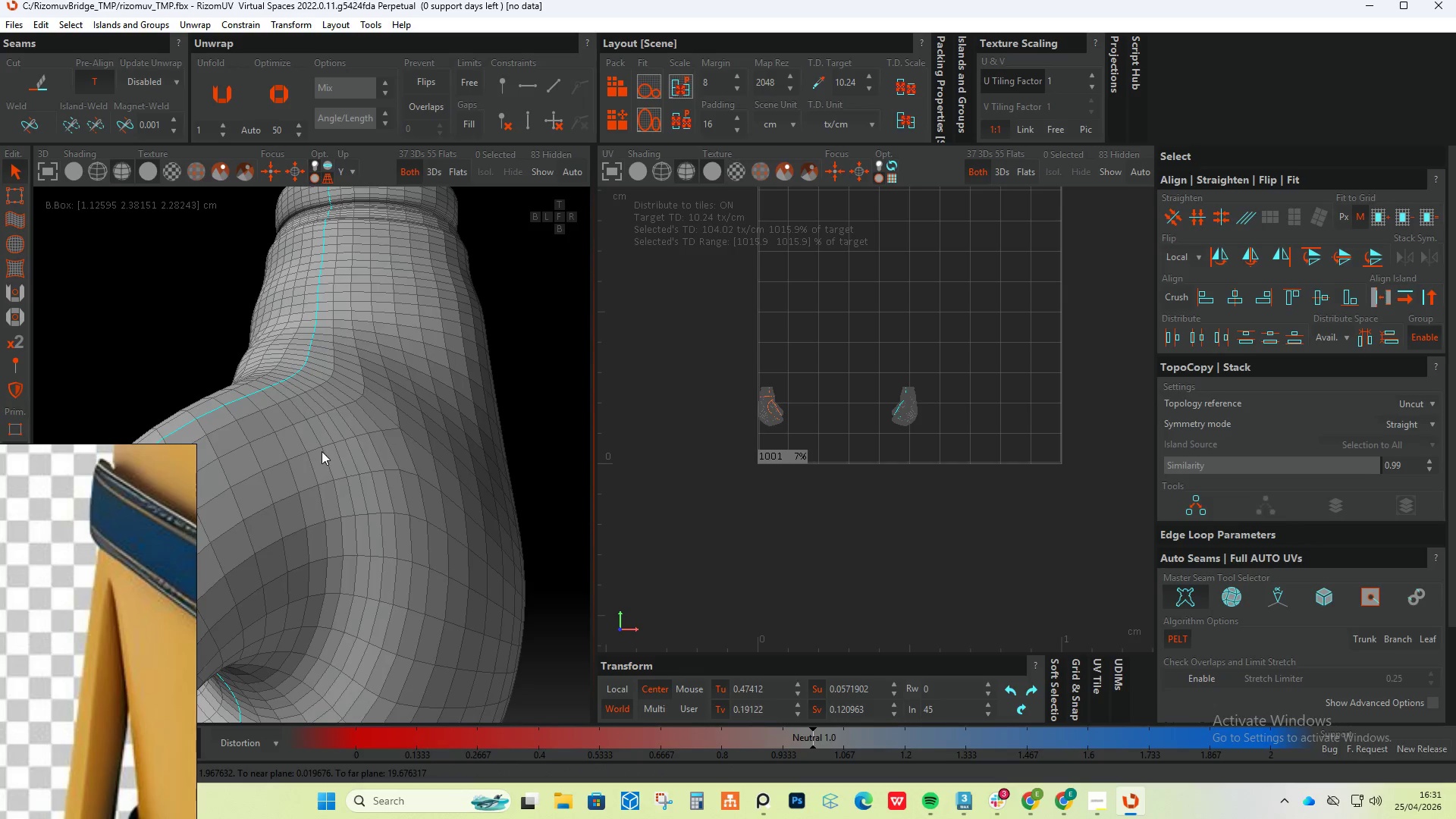 
left_click([314, 460])
 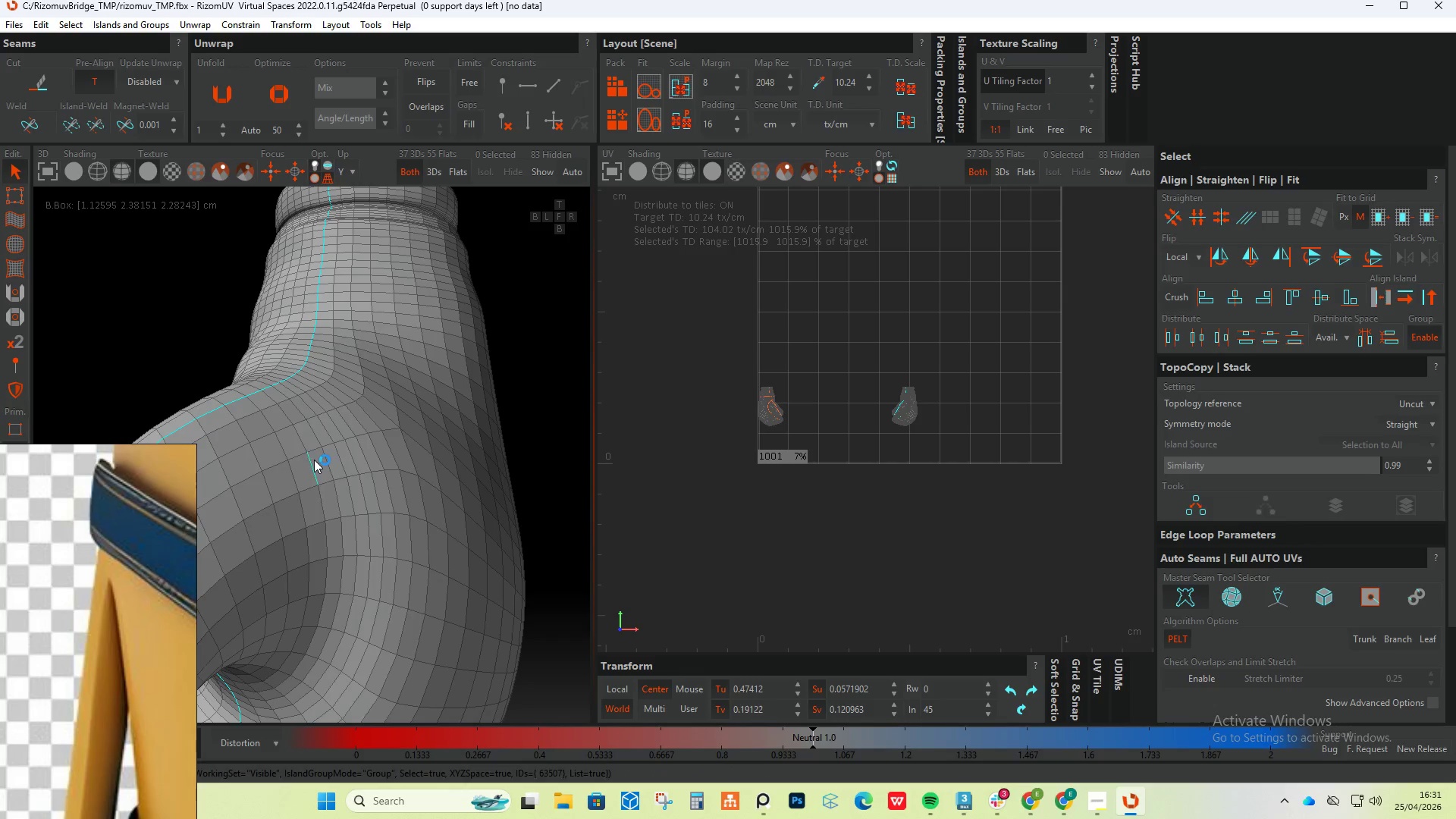 
left_click_drag(start_coordinate=[314, 460], to_coordinate=[253, 363])
 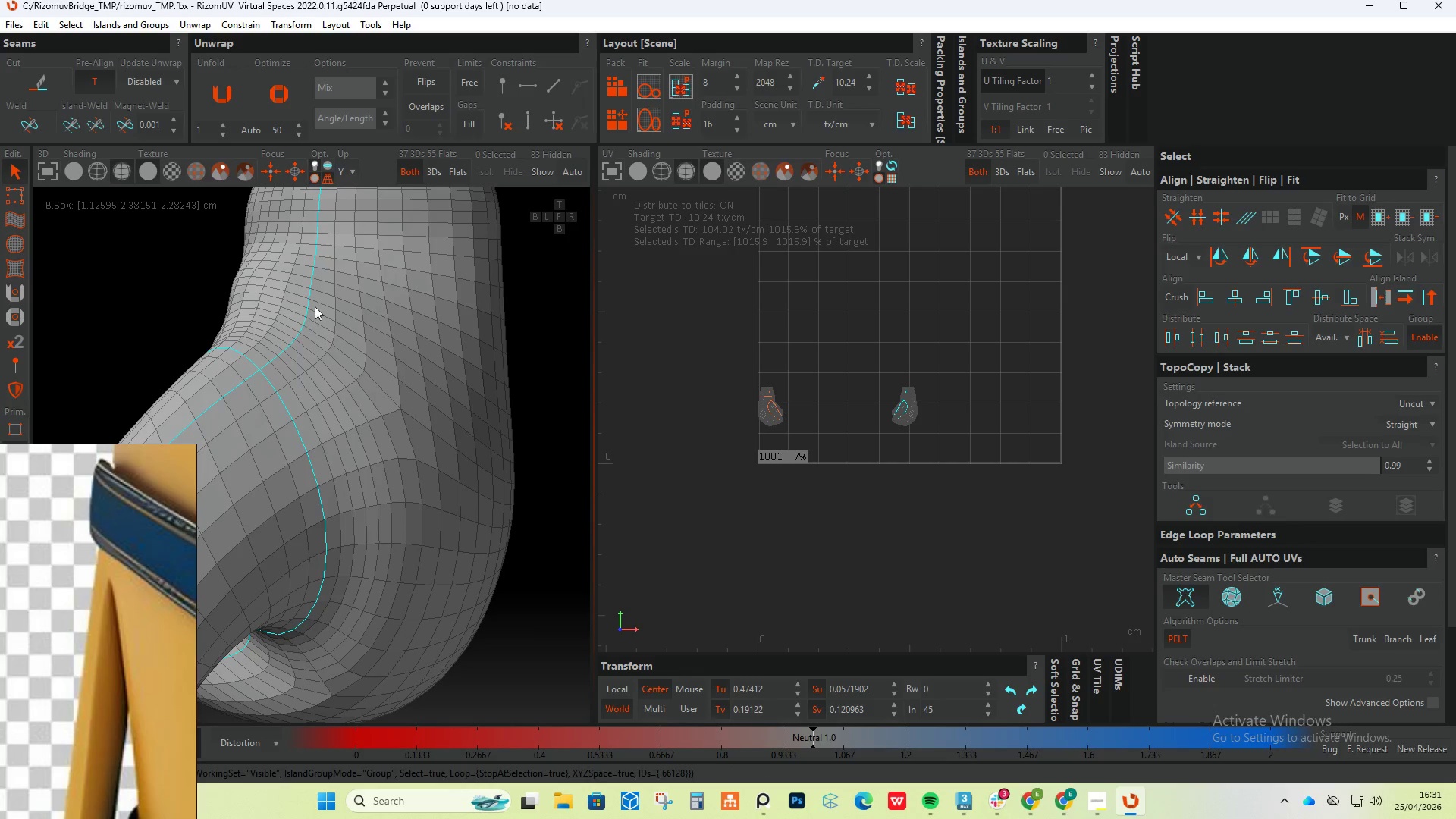 
hold_key(key=AltLeft, duration=0.38)
 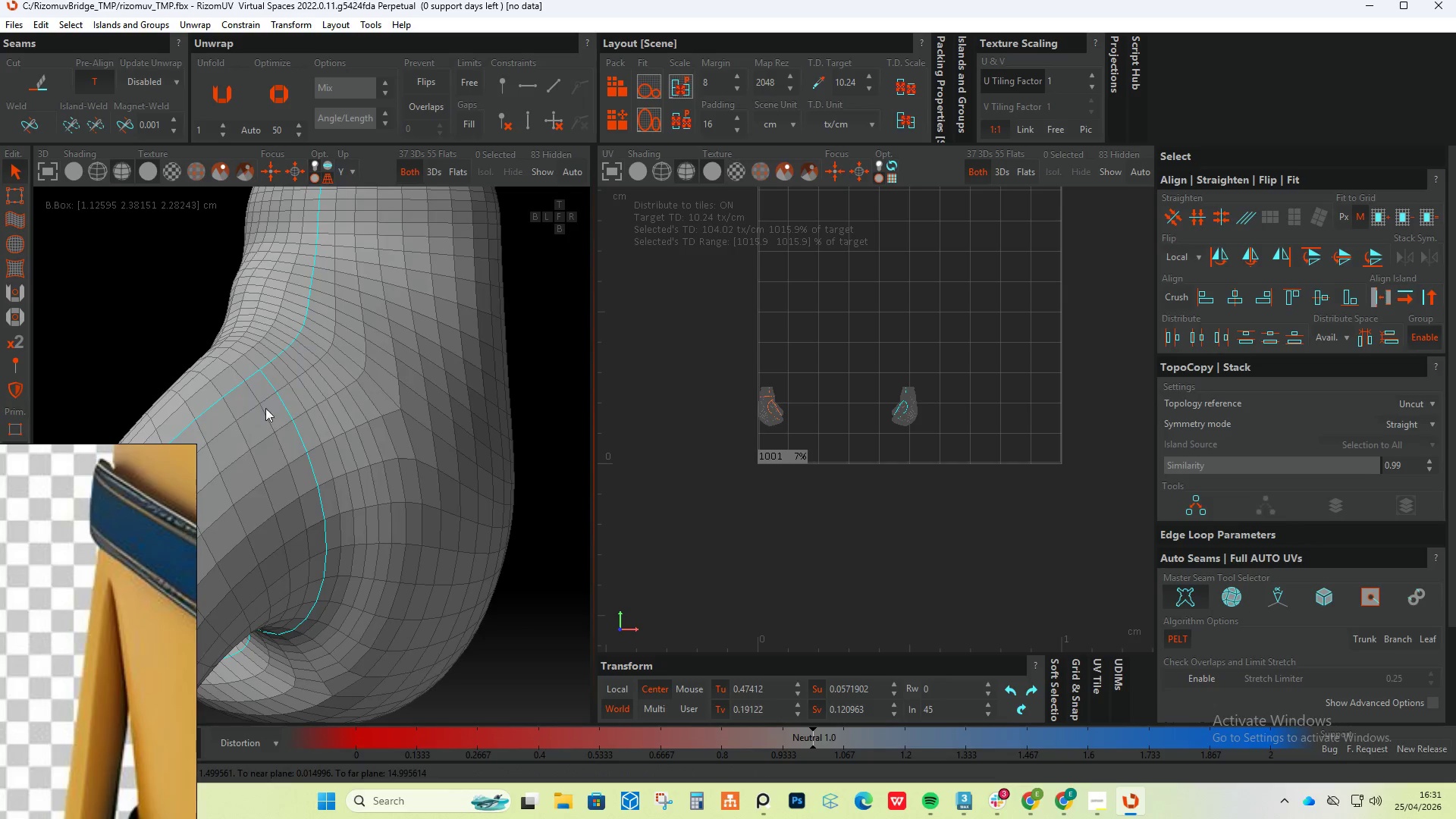 
hold_key(key=ControlLeft, duration=0.95)
double_click([253, 363])
 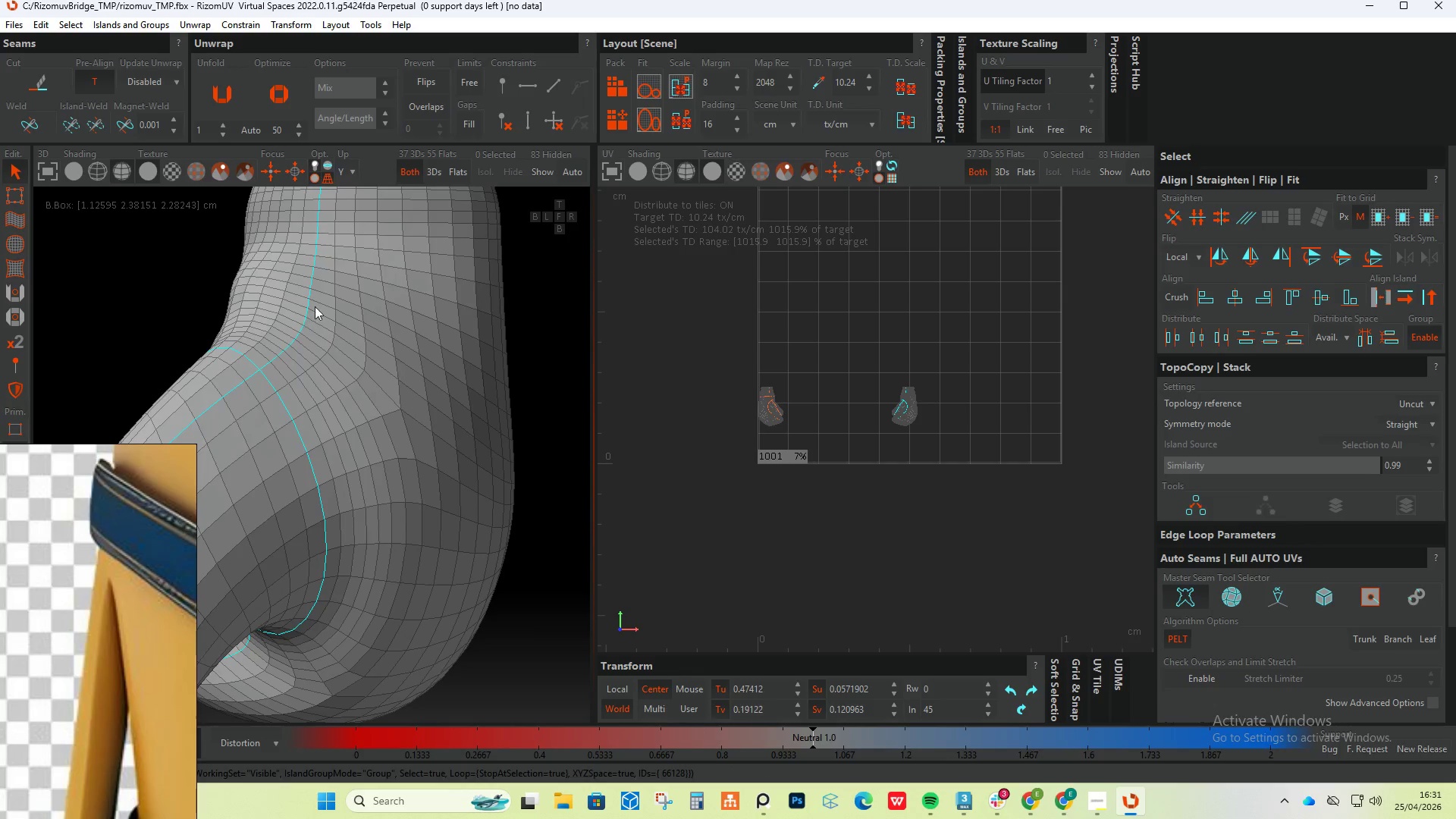 
hold_key(key=ControlLeft, duration=1.64)
double_click([322, 295])
 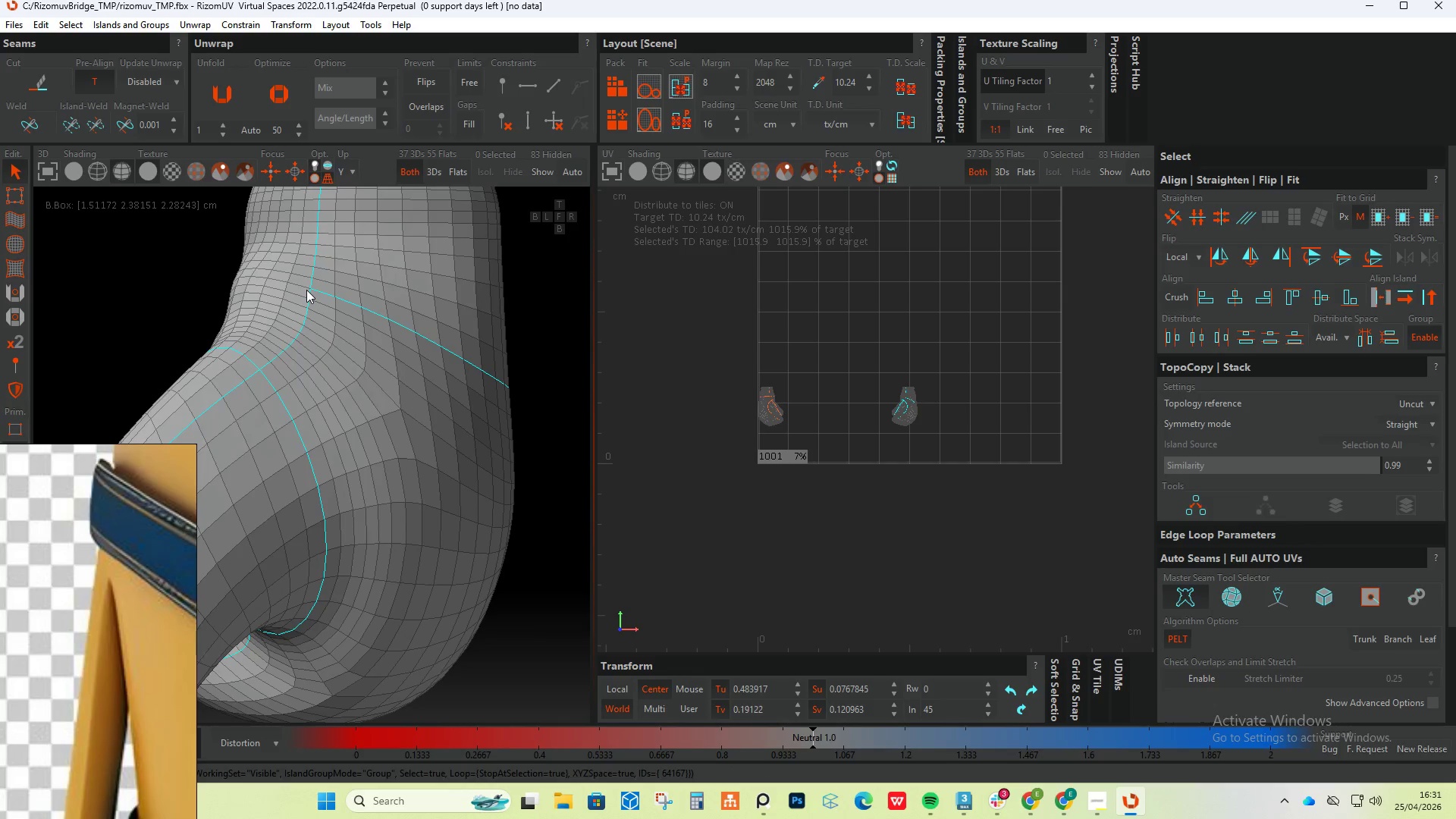 
double_click([306, 290])
 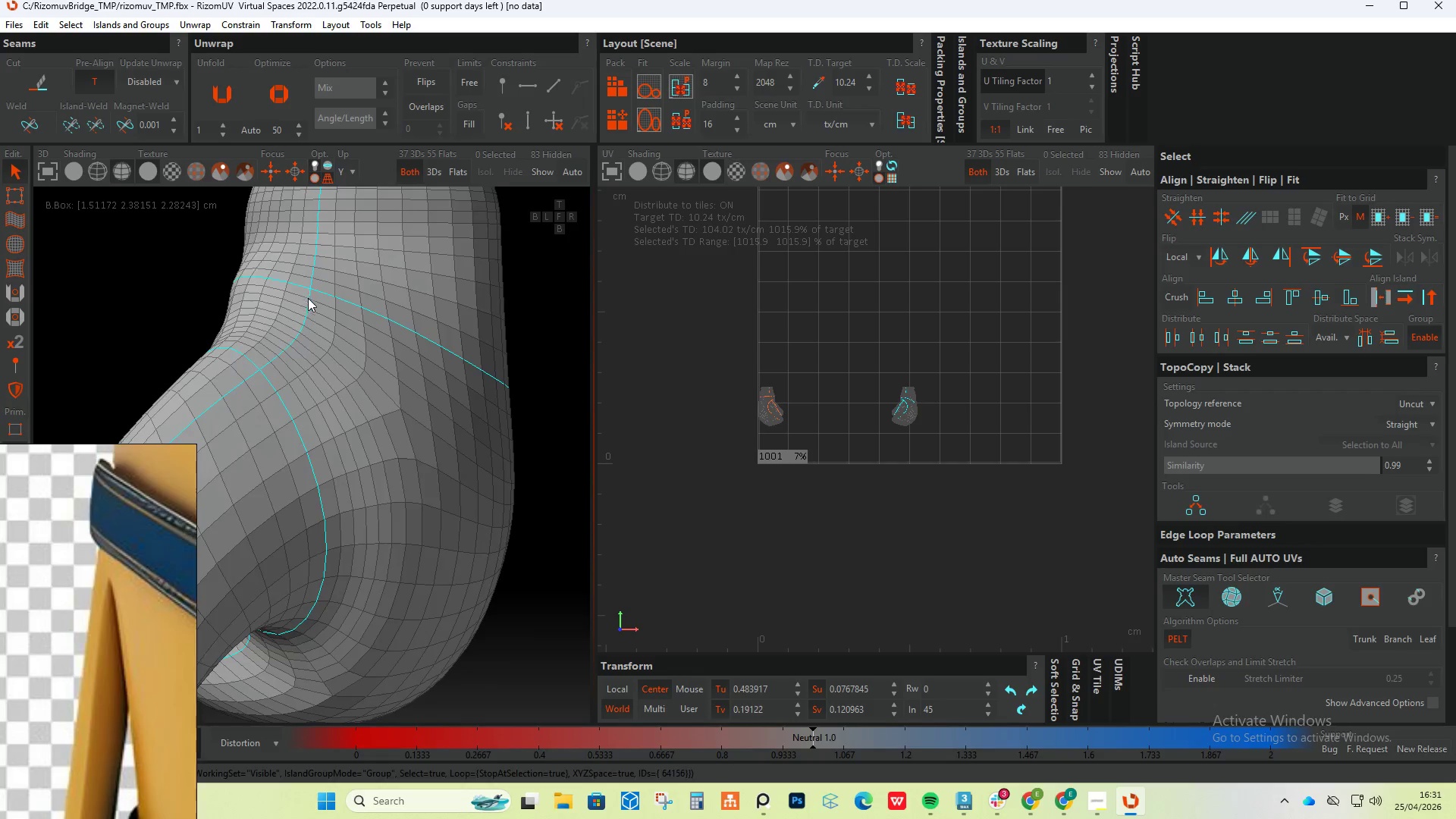 
hold_key(key=AltLeft, duration=0.62)
 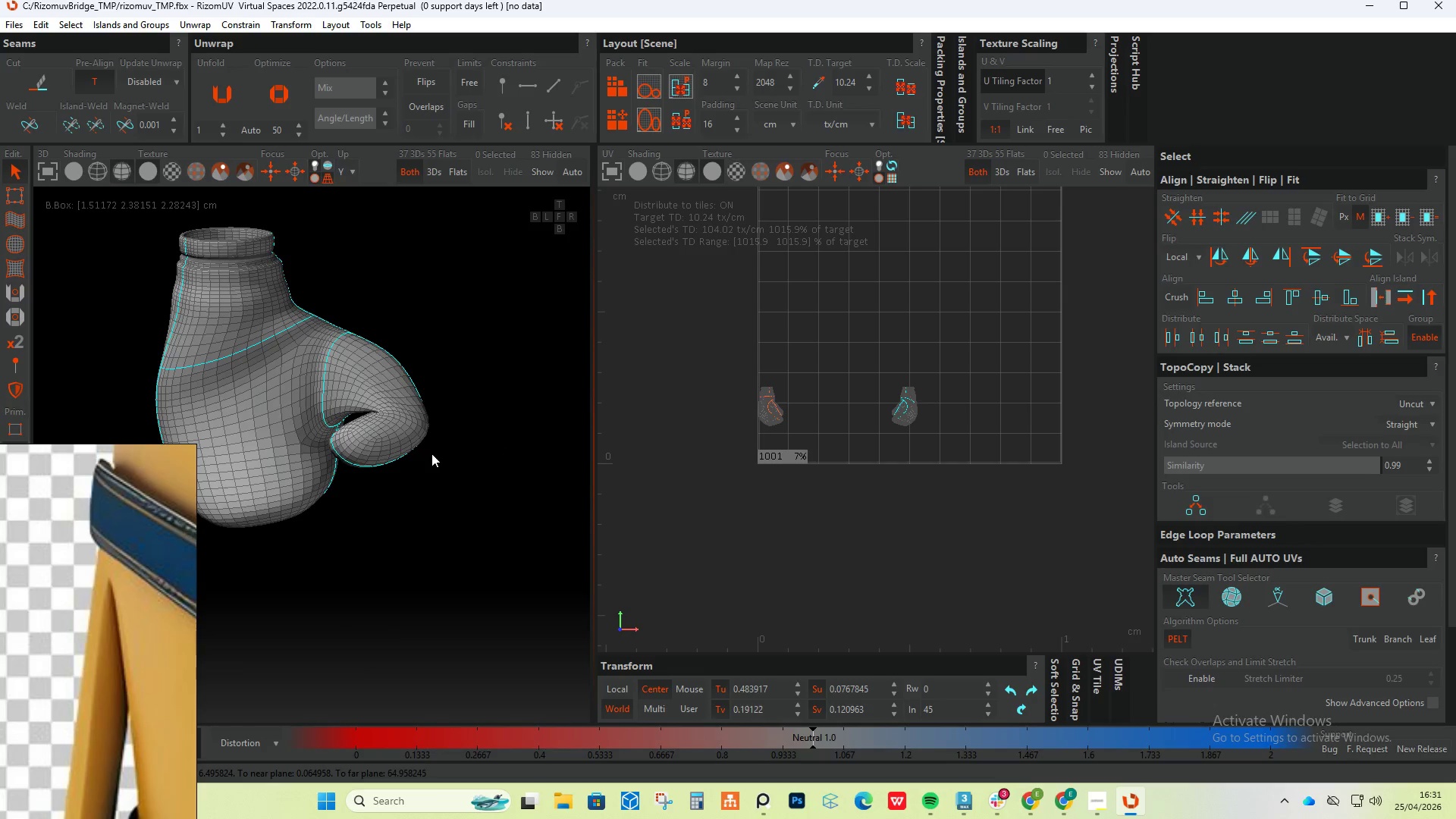 
scroll: coordinate [326, 307], scroll_direction: down, amount: 6.0
 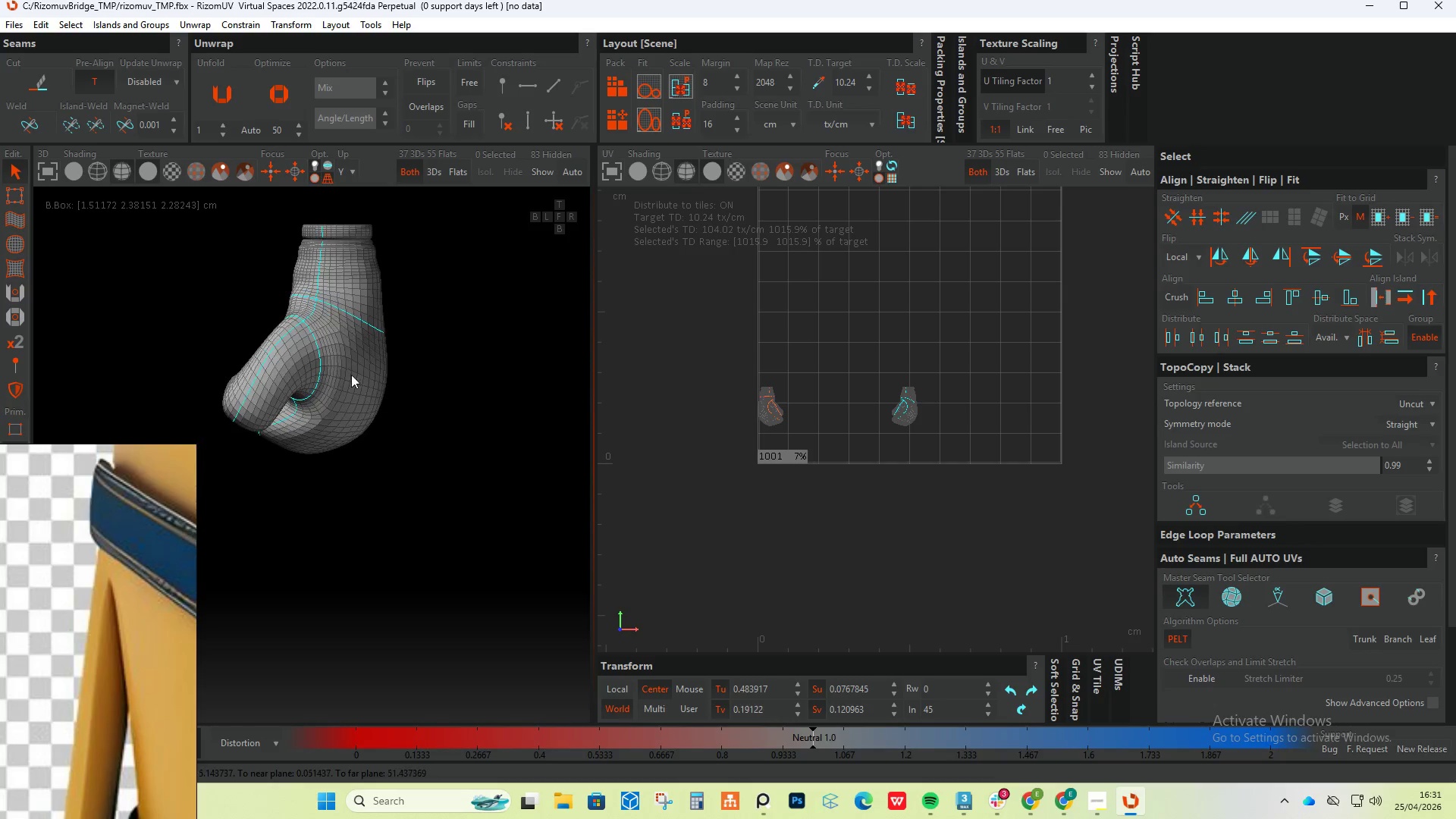 
key(C)
 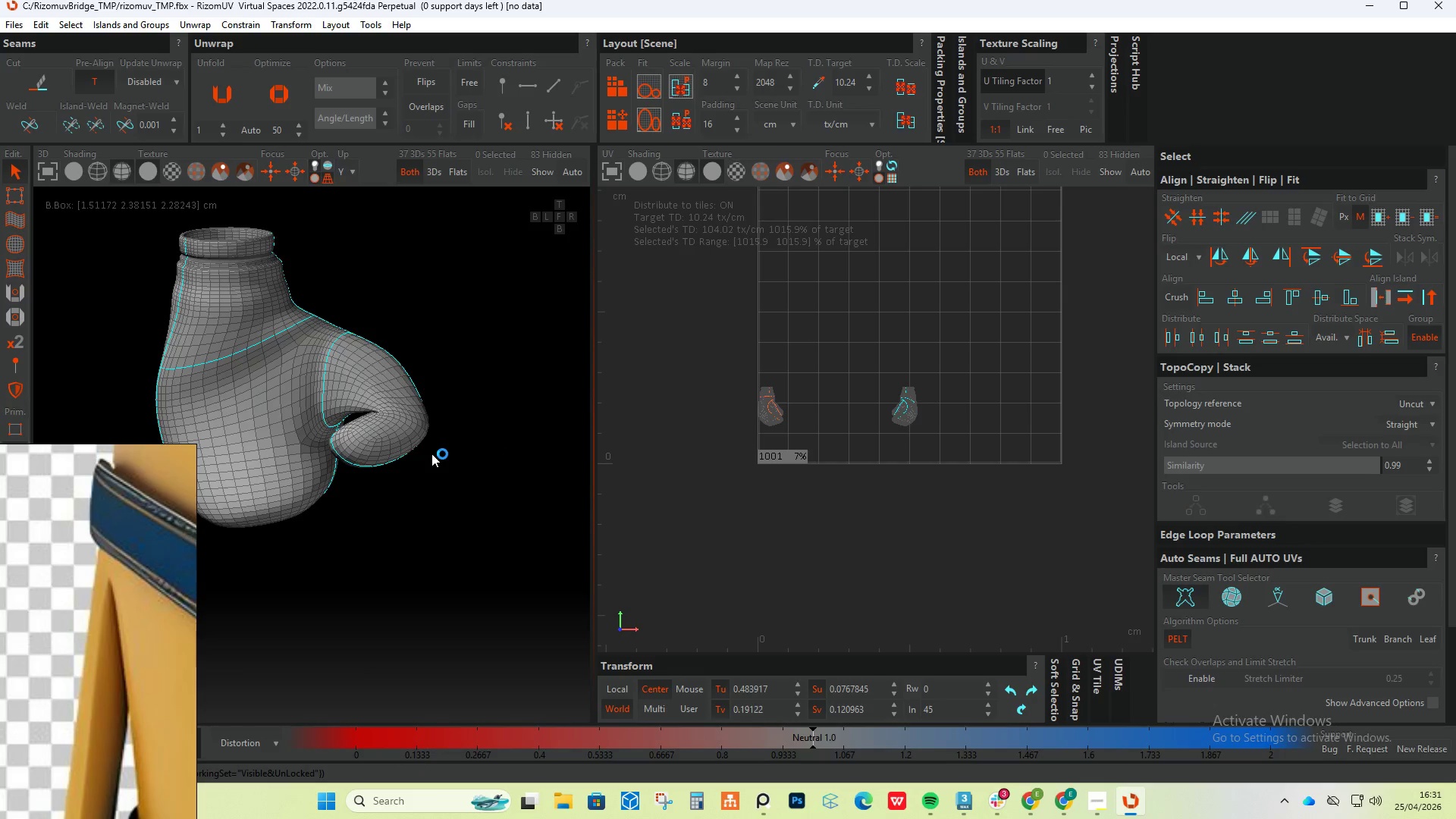 
key(Control+A)
 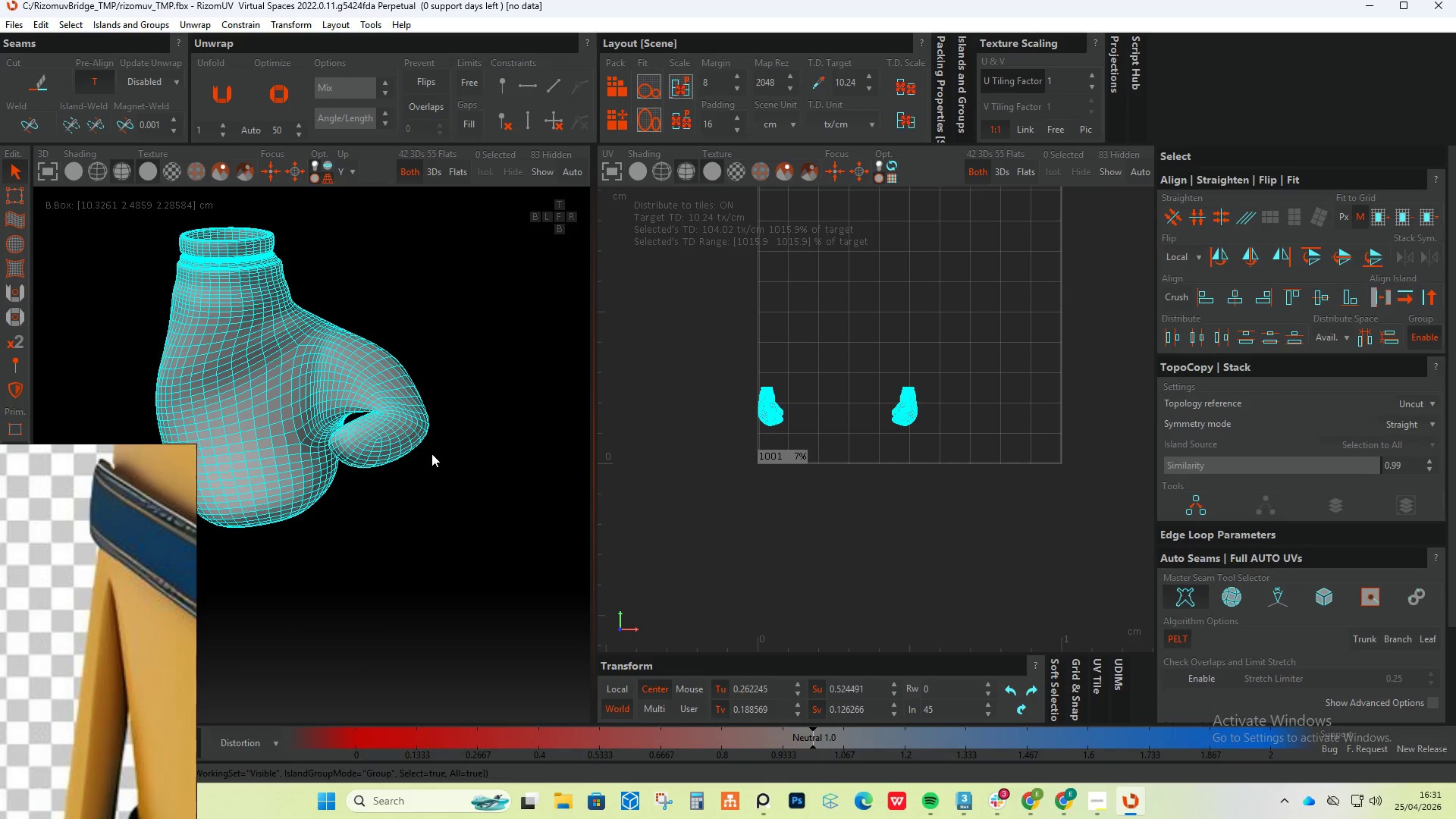 
type(up)
 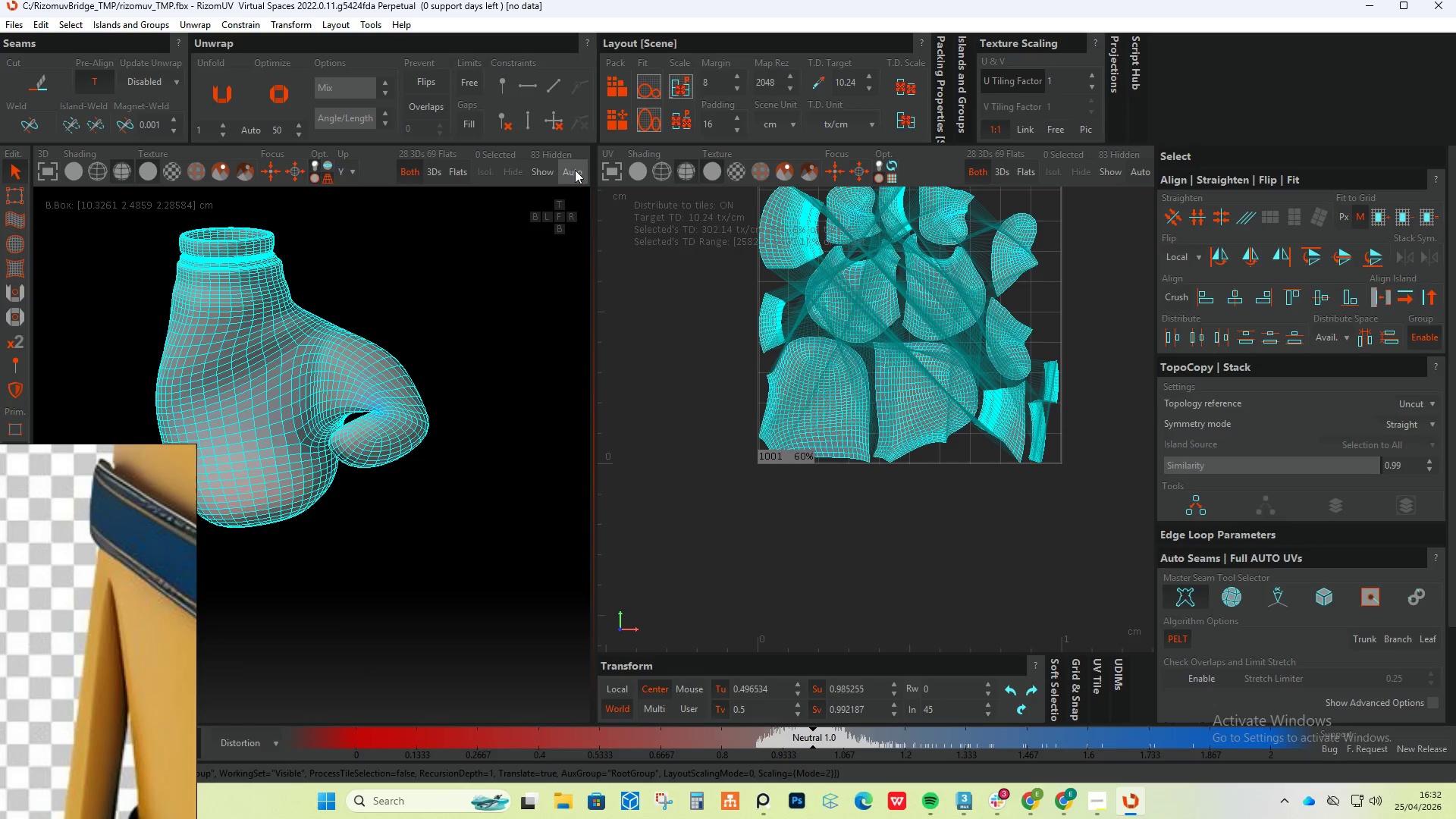 
left_click([540, 174])
 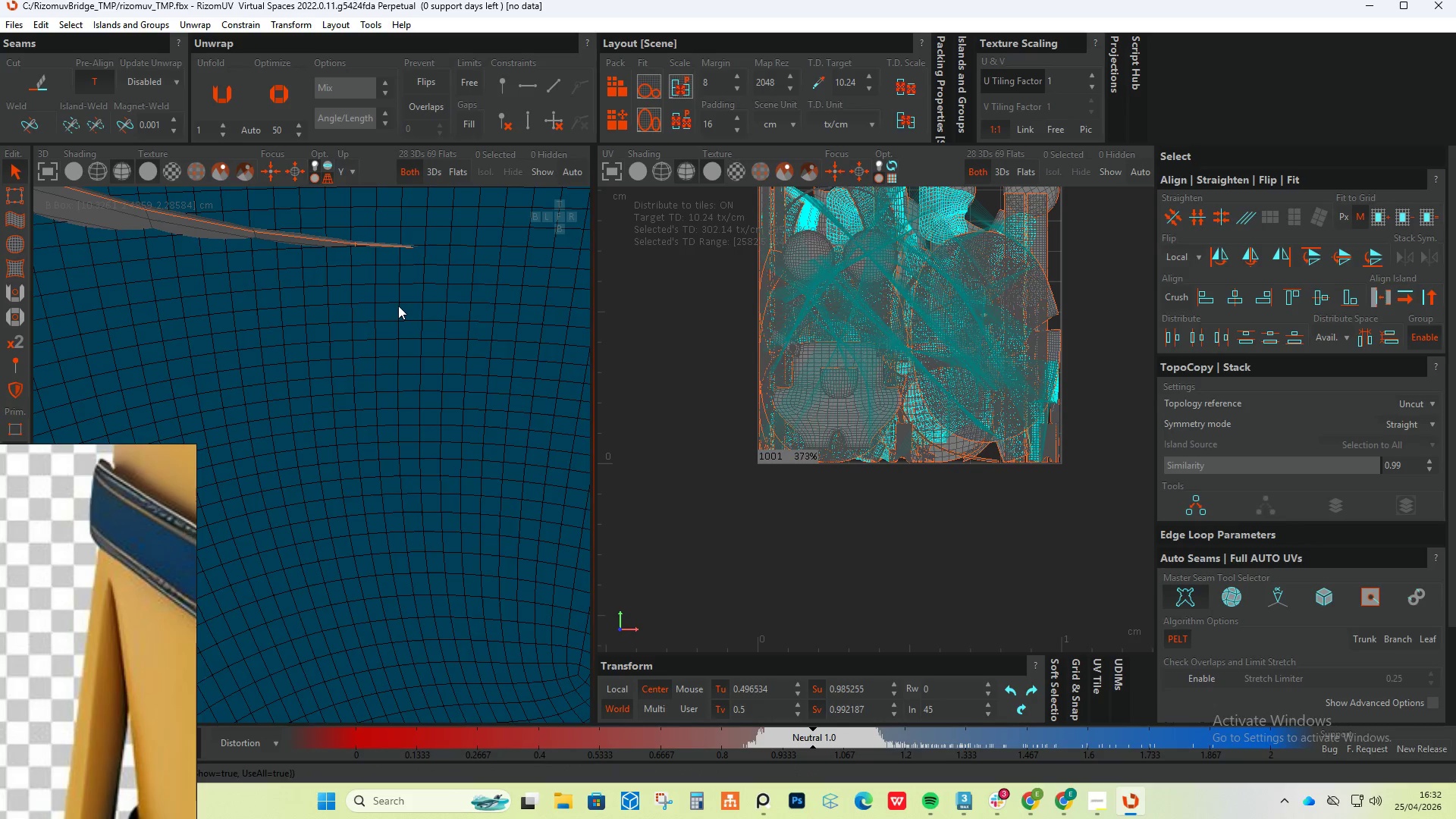 
hold_key(key=AltLeft, duration=0.88)
 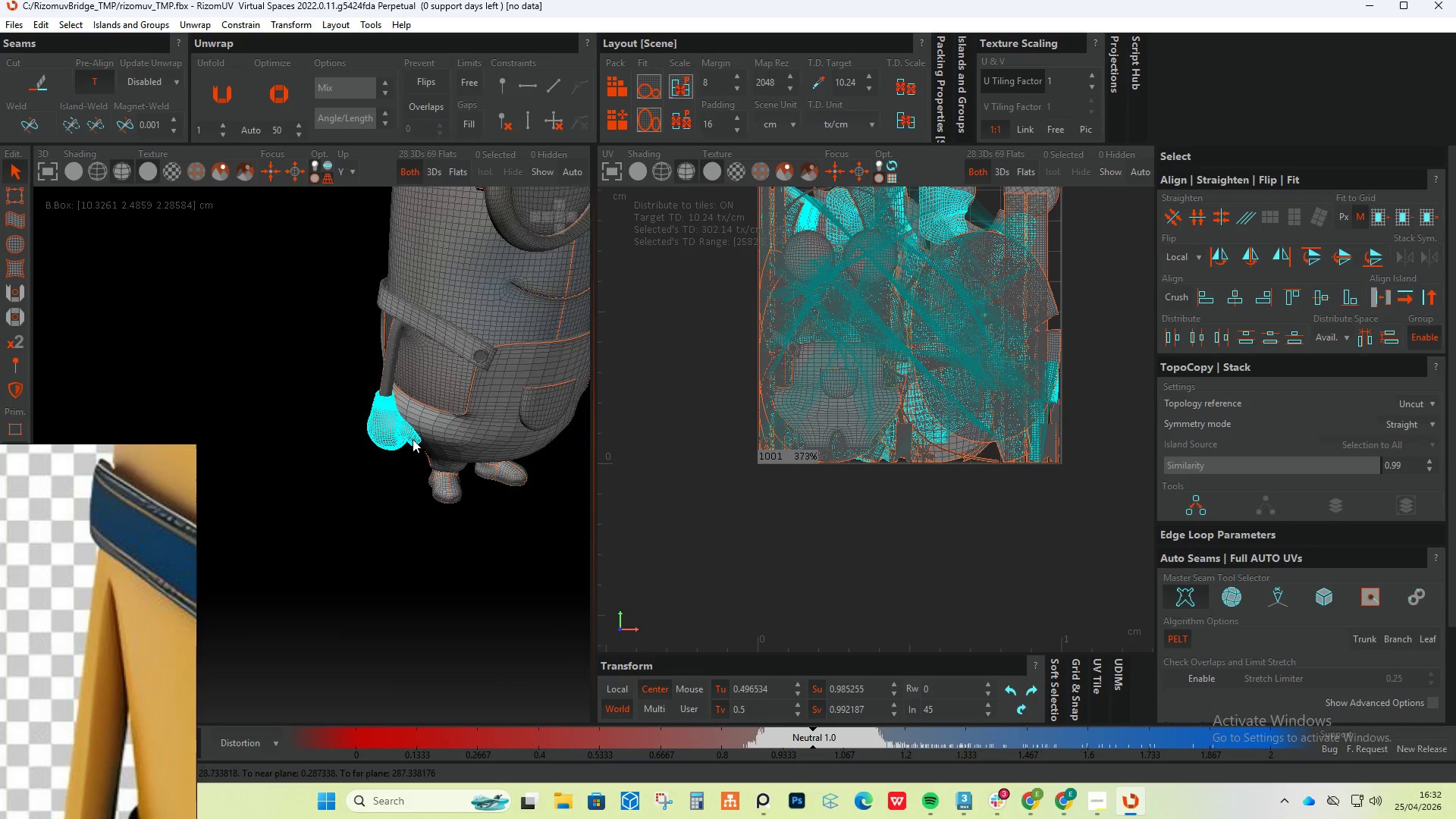 
scroll: coordinate [399, 334], scroll_direction: down, amount: 16.0
 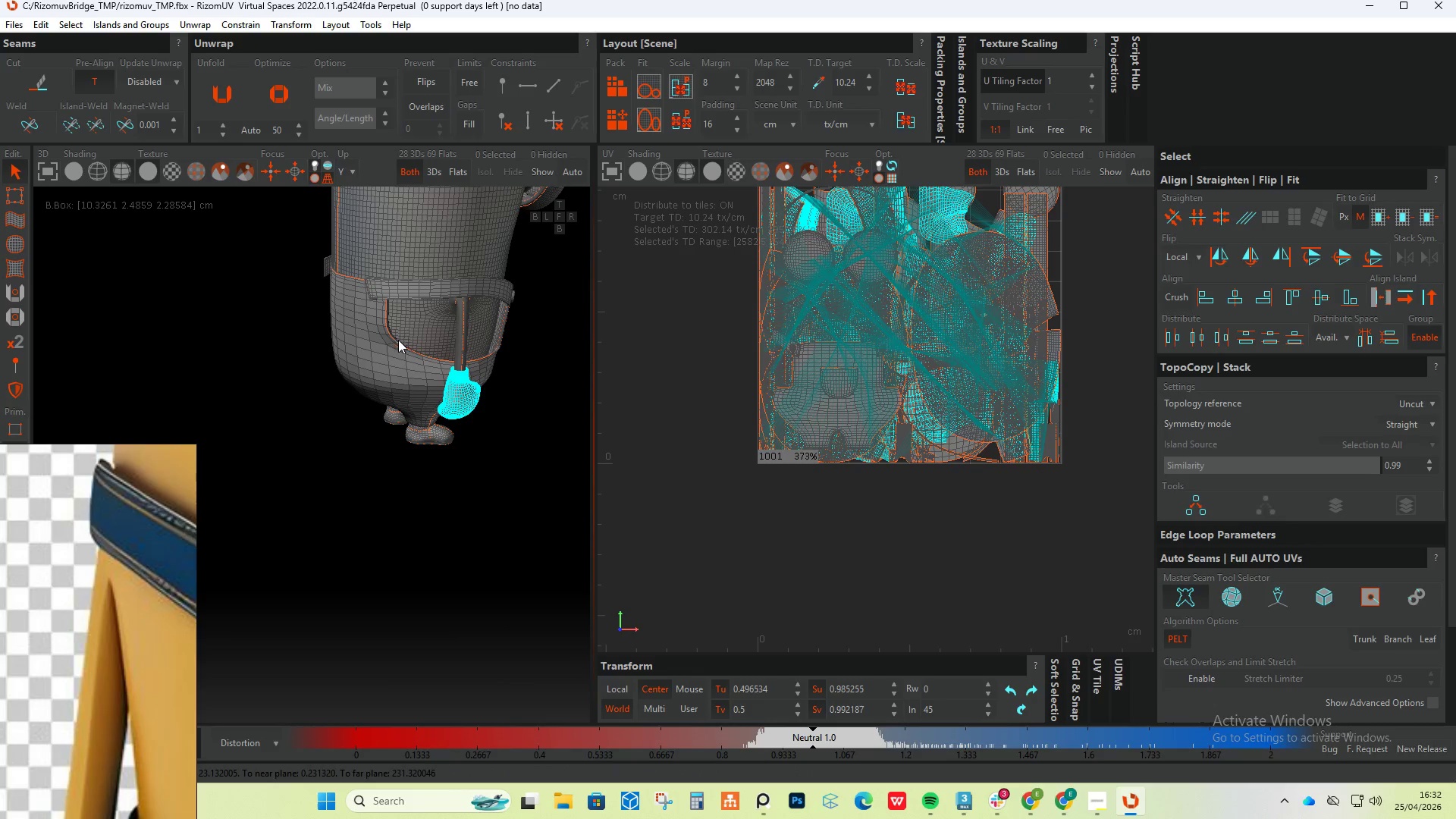 
hold_key(key=AltLeft, duration=0.77)
 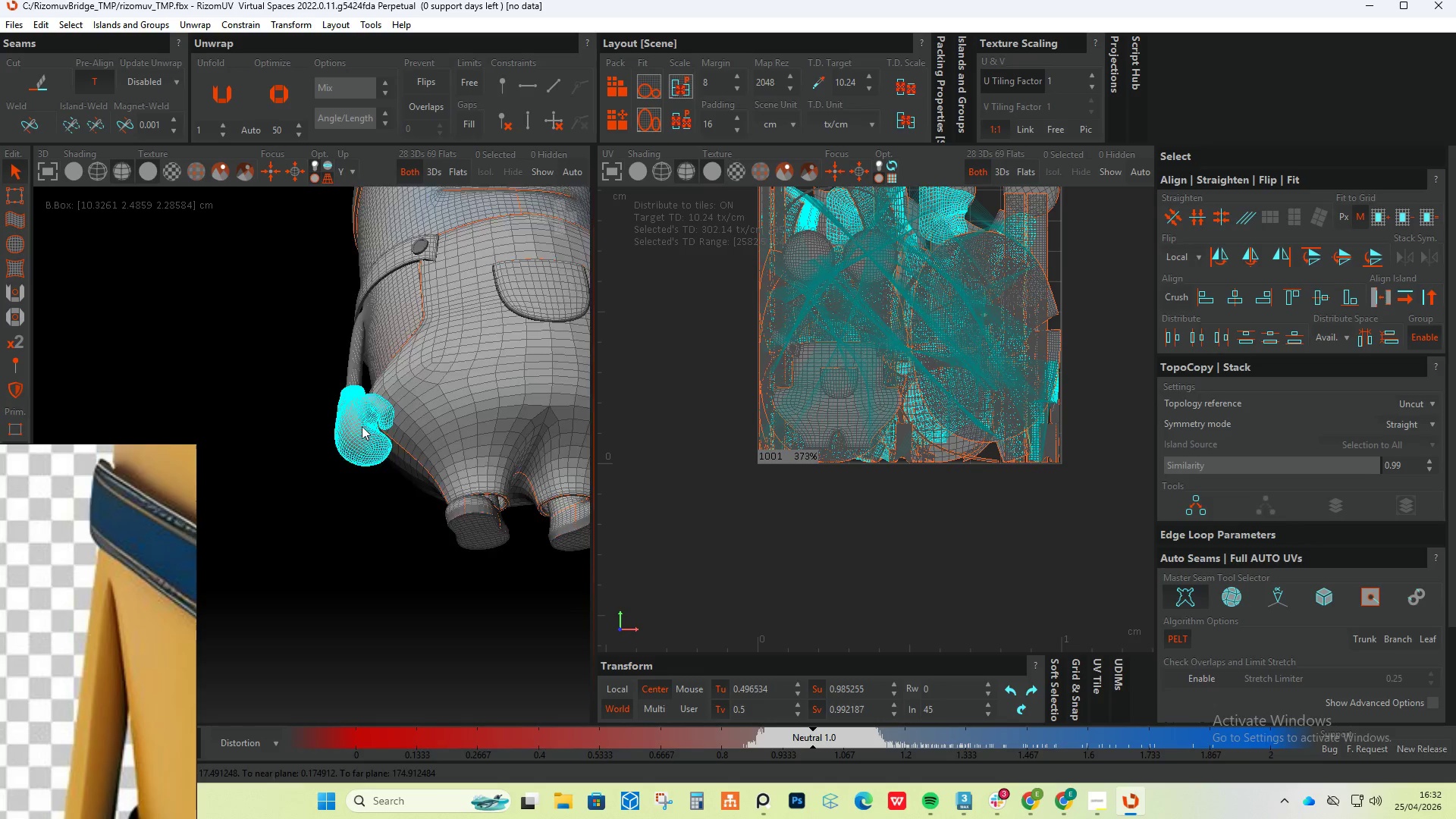 
scroll: coordinate [365, 431], scroll_direction: up, amount: 7.0
 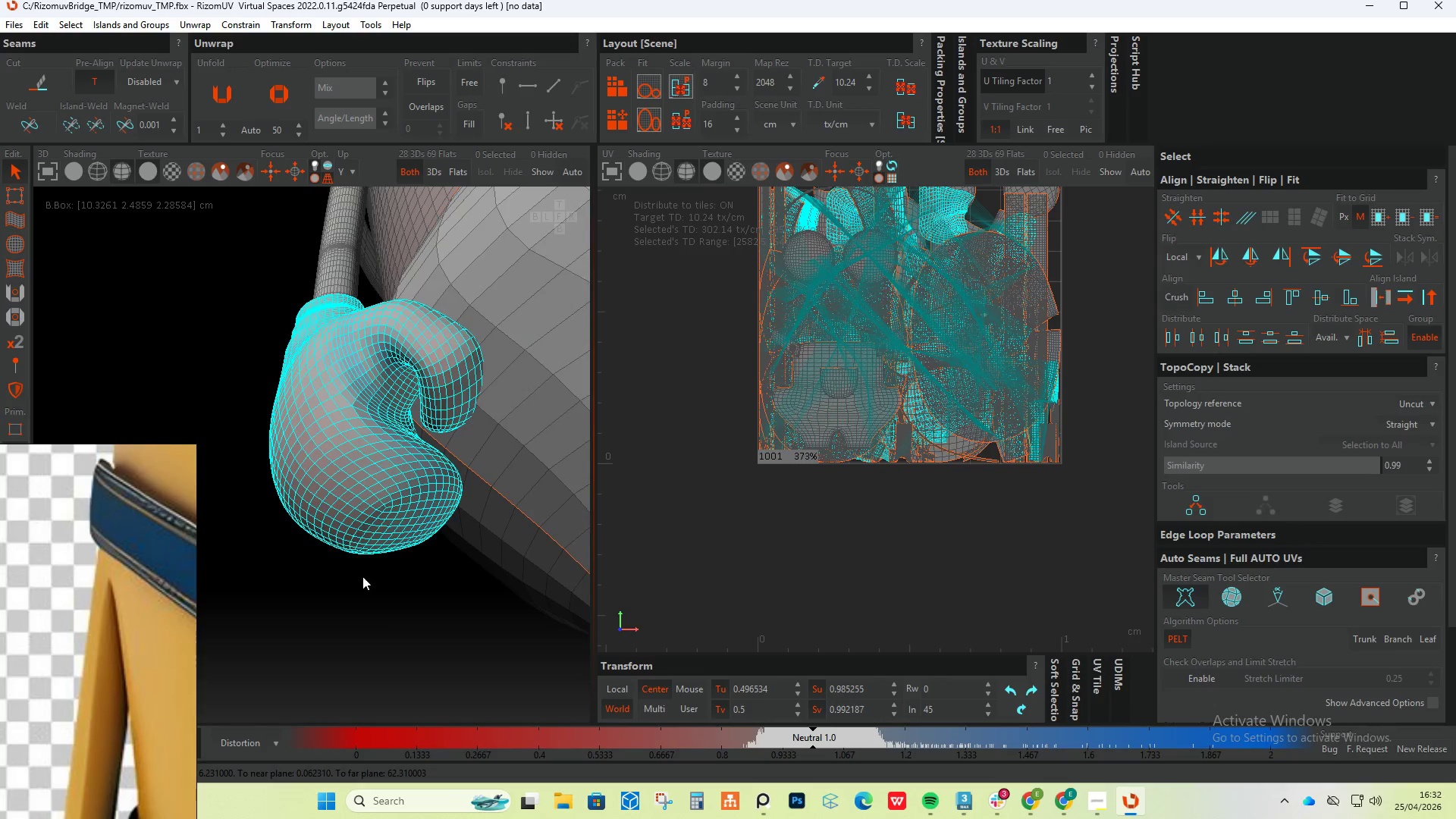 
left_click([365, 584])
 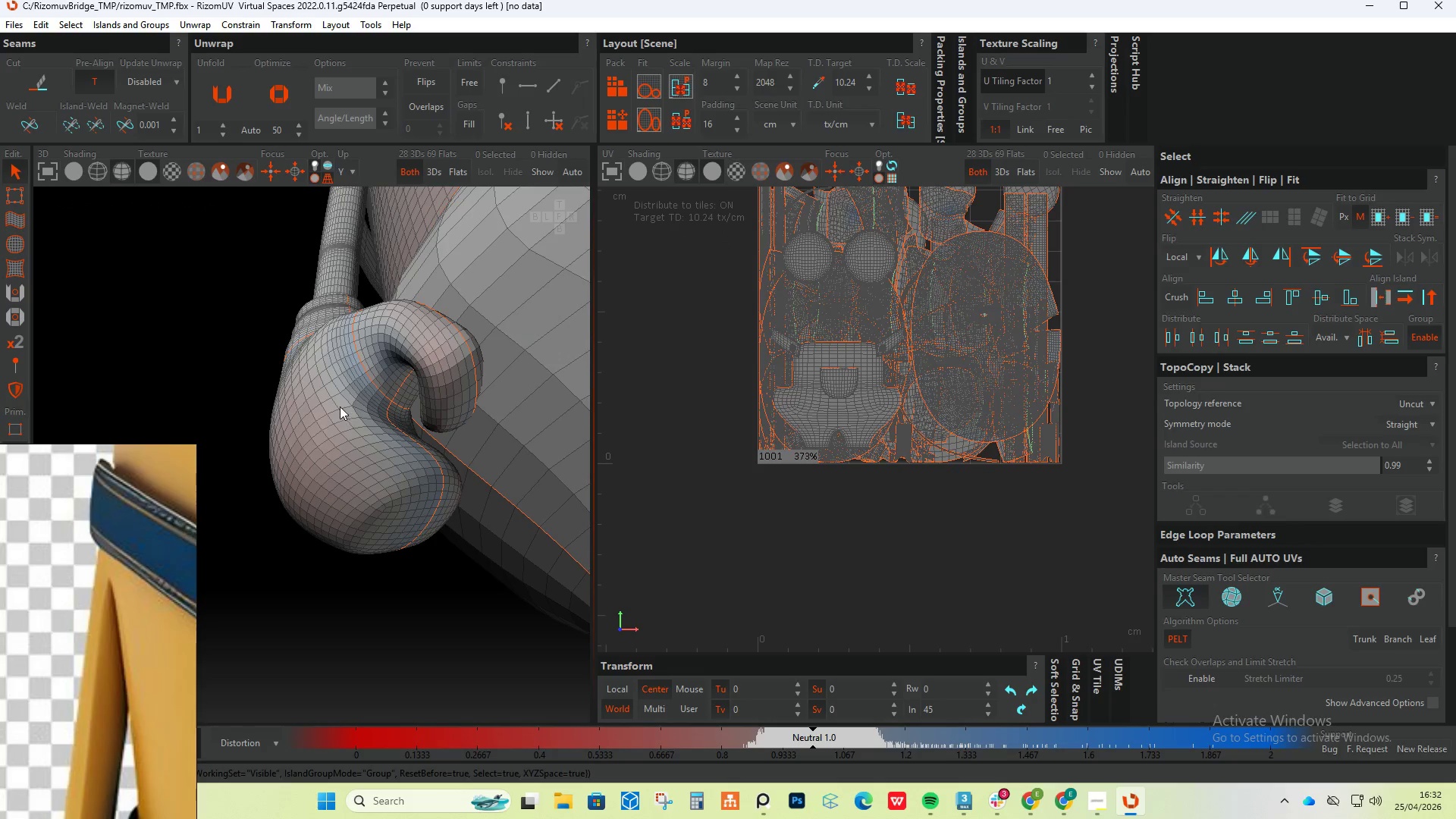 
hold_key(key=AltLeft, duration=0.97)
scroll: coordinate [337, 410], scroll_direction: down, amount: 2.0
 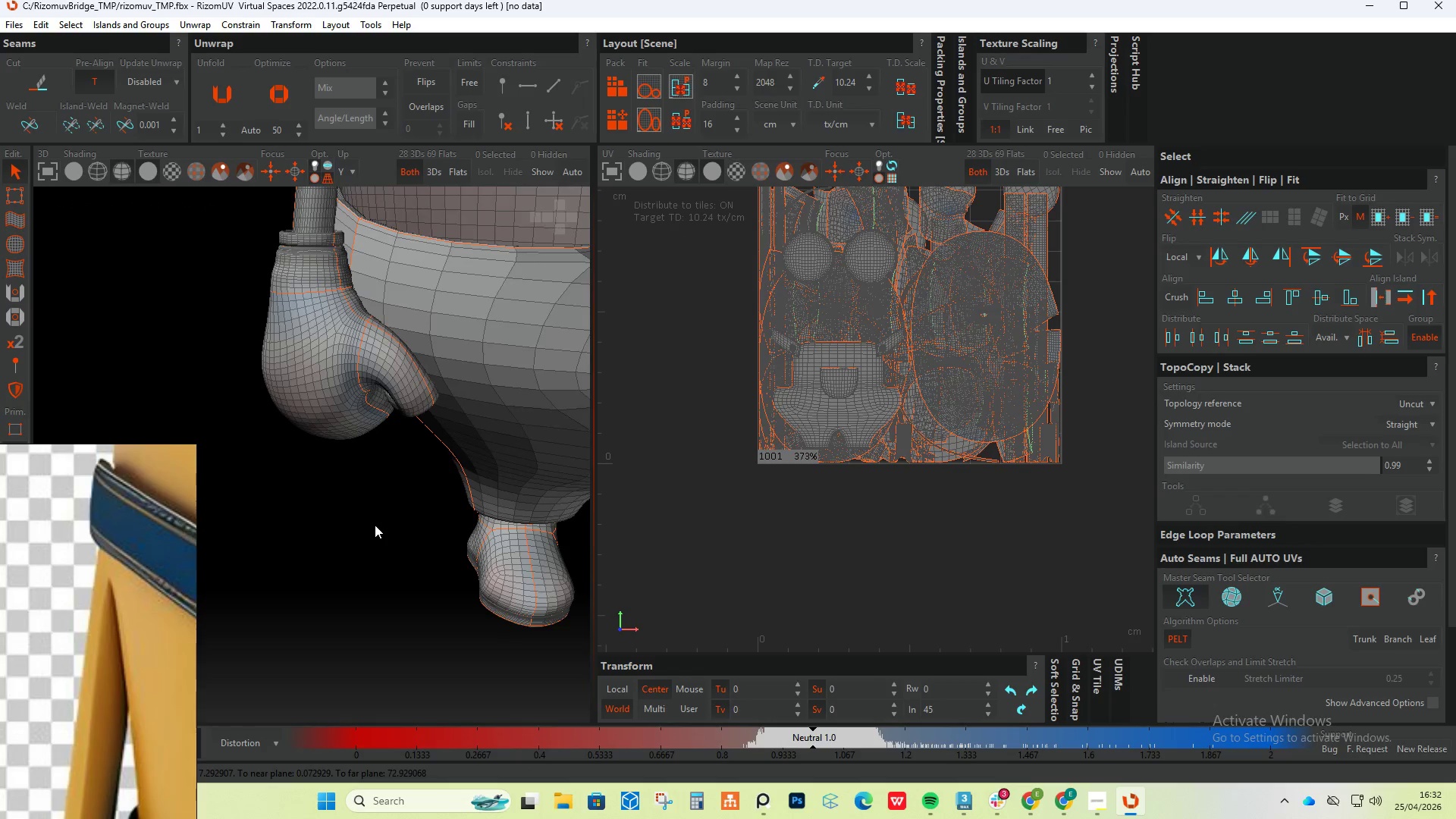 
scroll: coordinate [330, 237], scroll_direction: up, amount: 5.0
 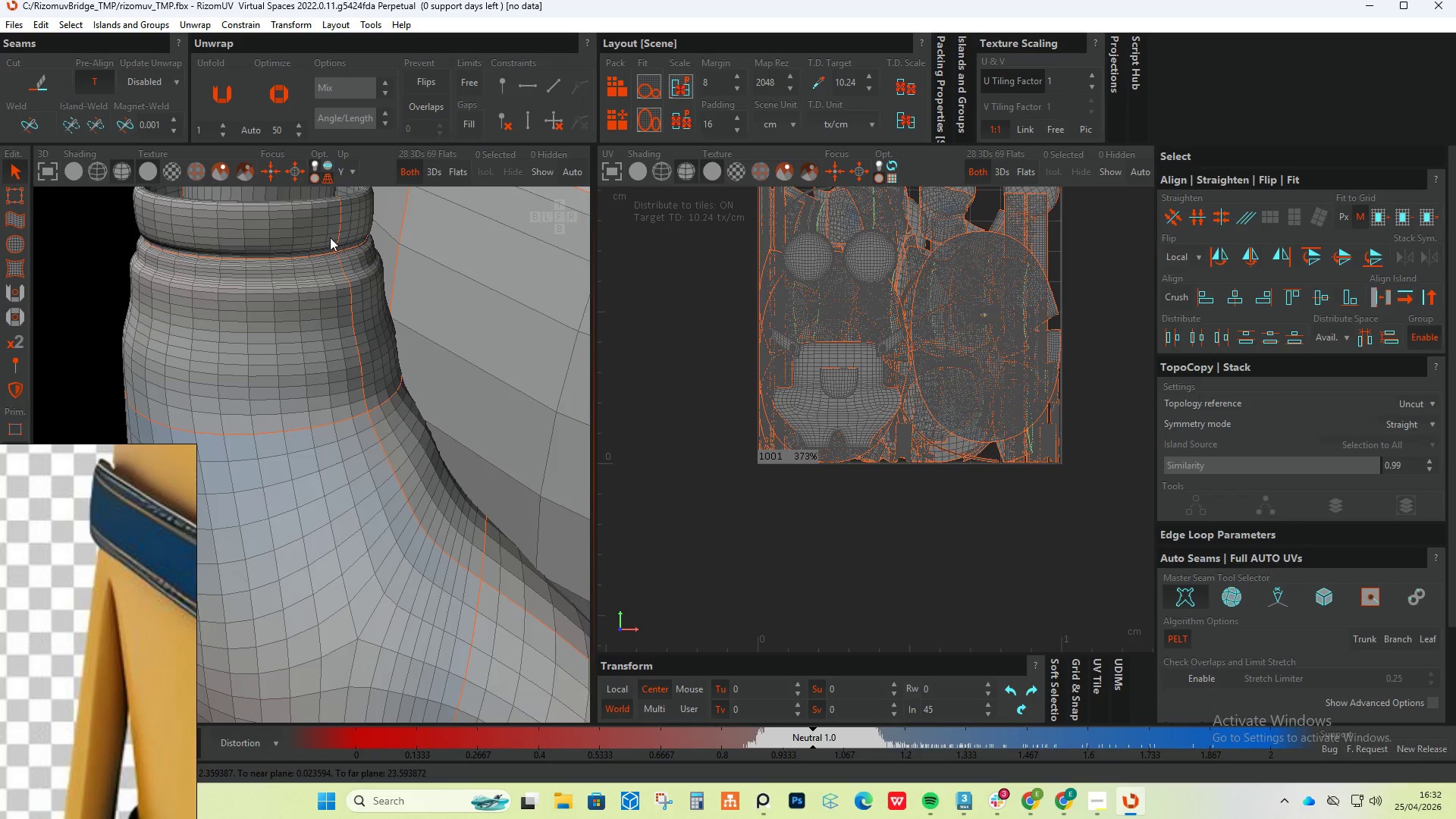 
hold_key(key=AltLeft, duration=0.39)
 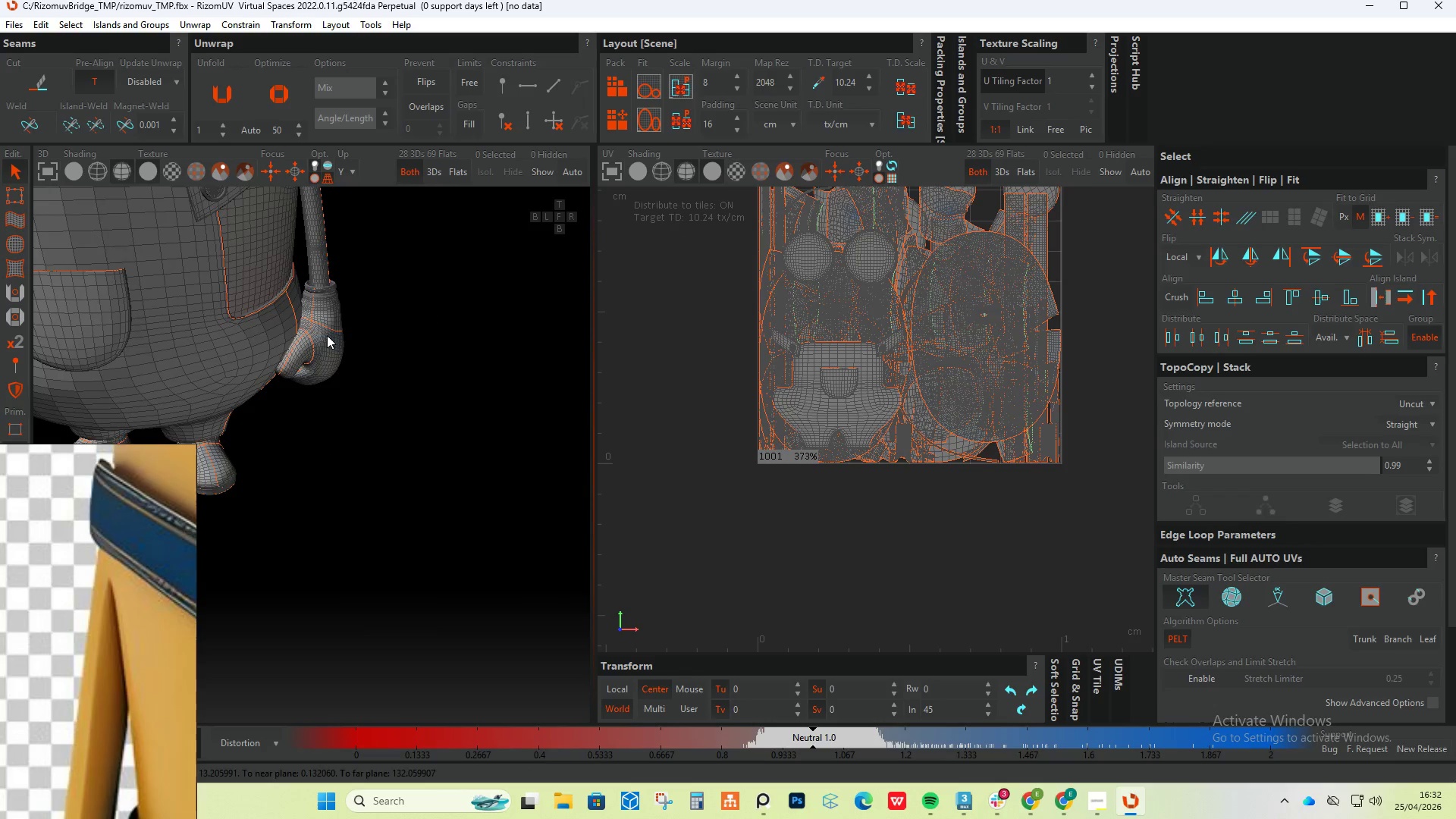 
scroll: coordinate [327, 256], scroll_direction: down, amount: 11.0
 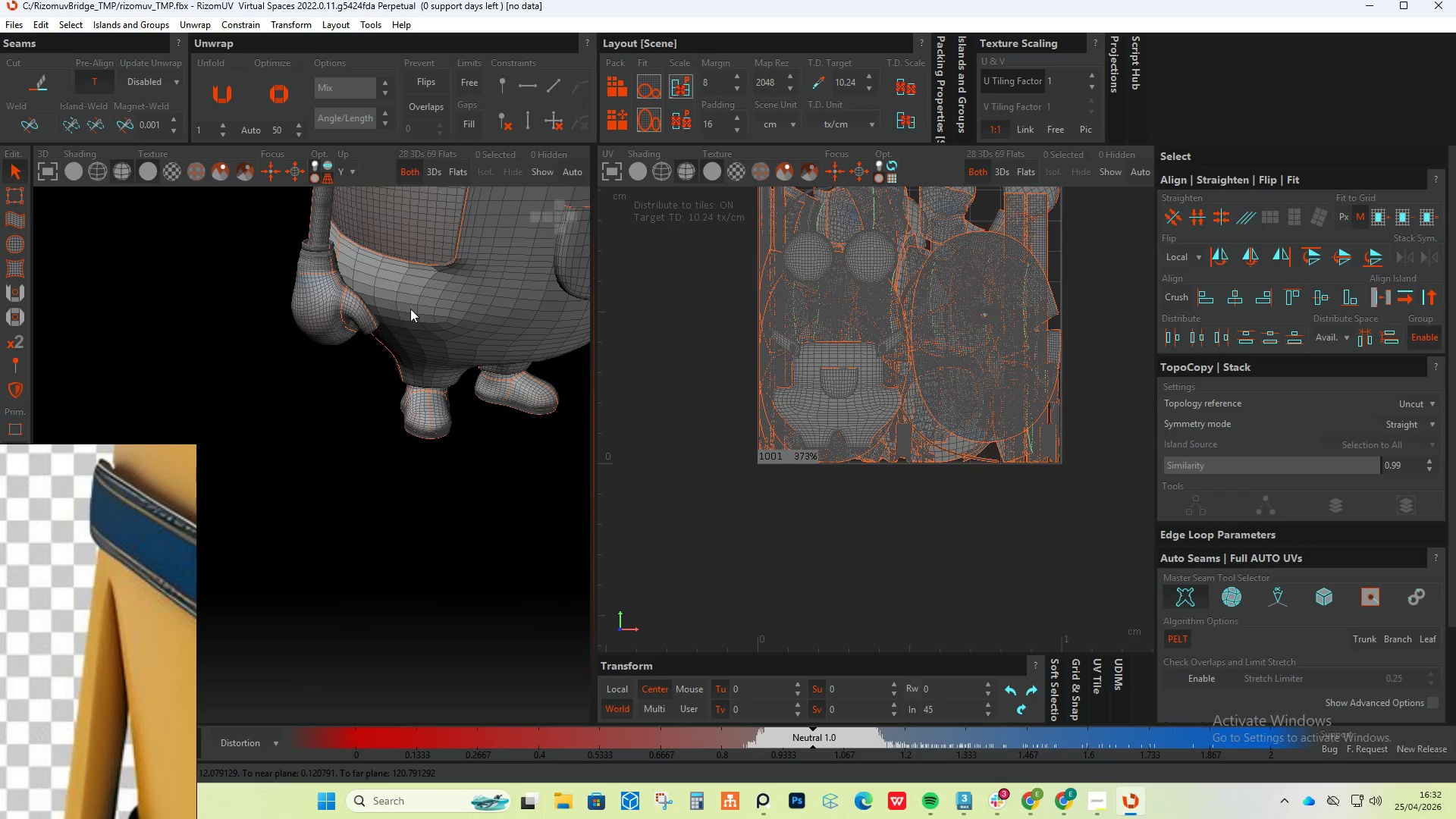 
scroll: coordinate [338, 240], scroll_direction: up, amount: 9.0
 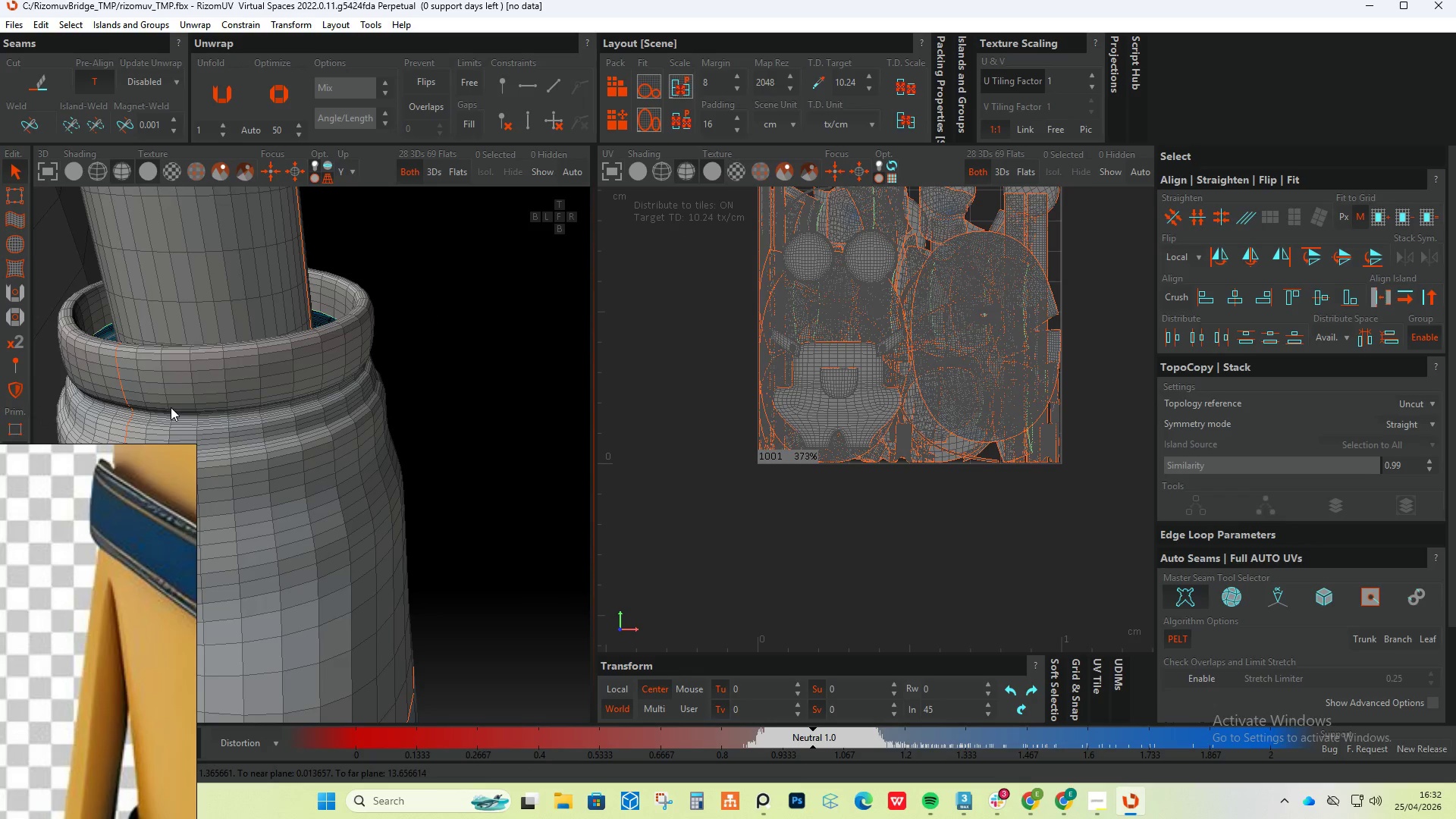 
double_click([167, 408])
 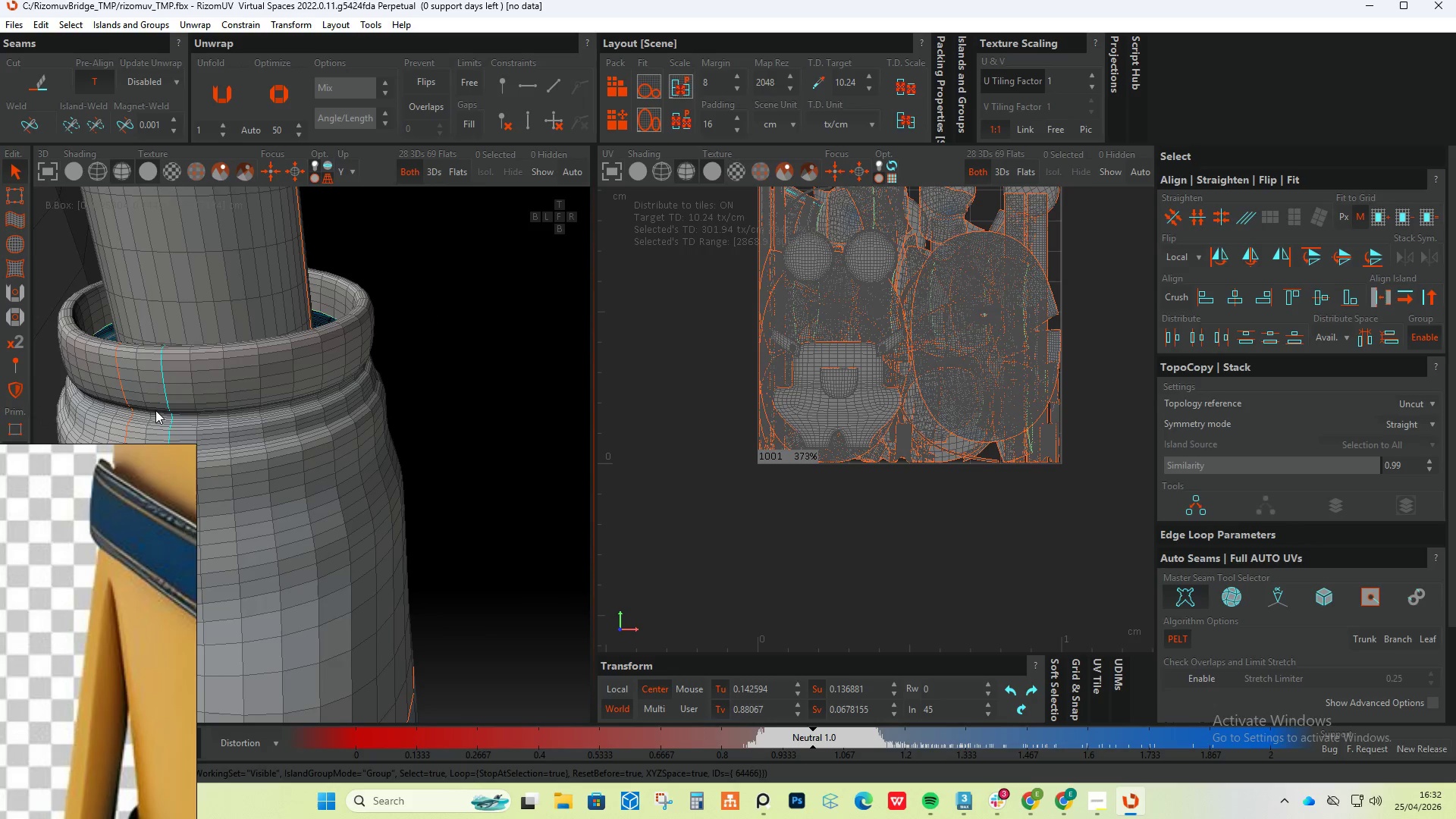 
double_click([155, 410])
 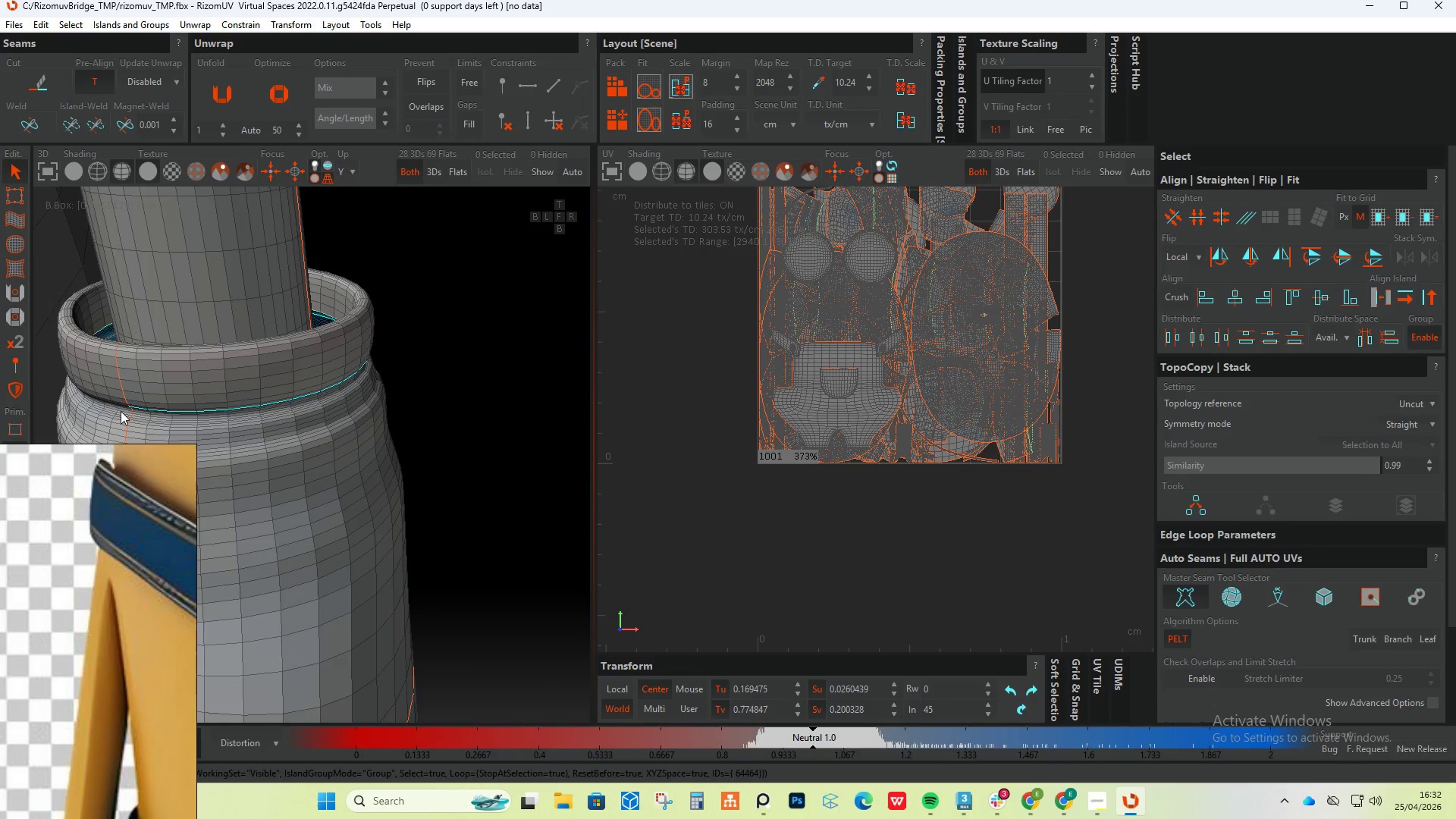 
hold_key(key=ControlLeft, duration=1.09)
 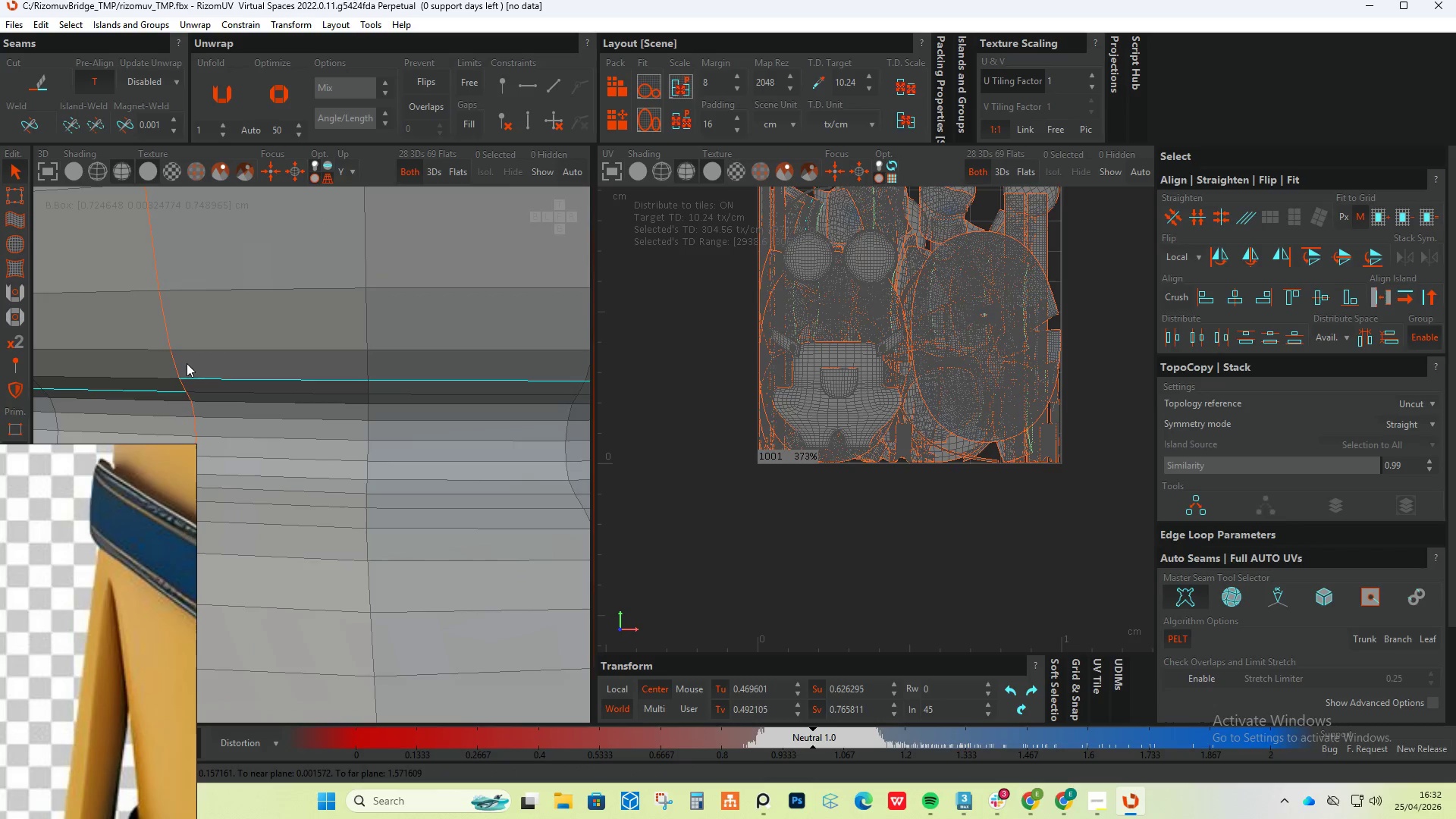 
scroll: coordinate [158, 388], scroll_direction: up, amount: 8.0
 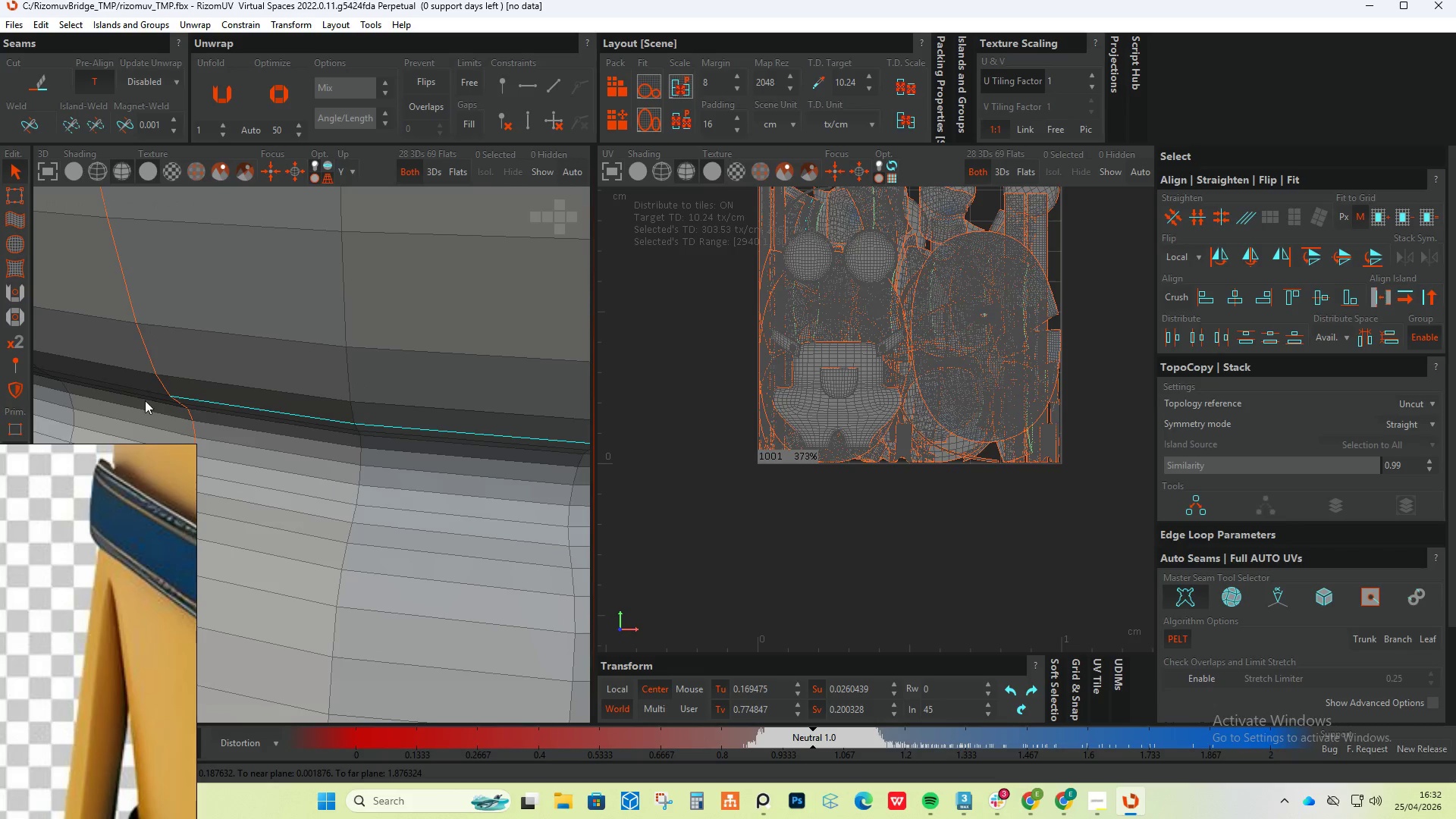 
double_click([149, 396])
 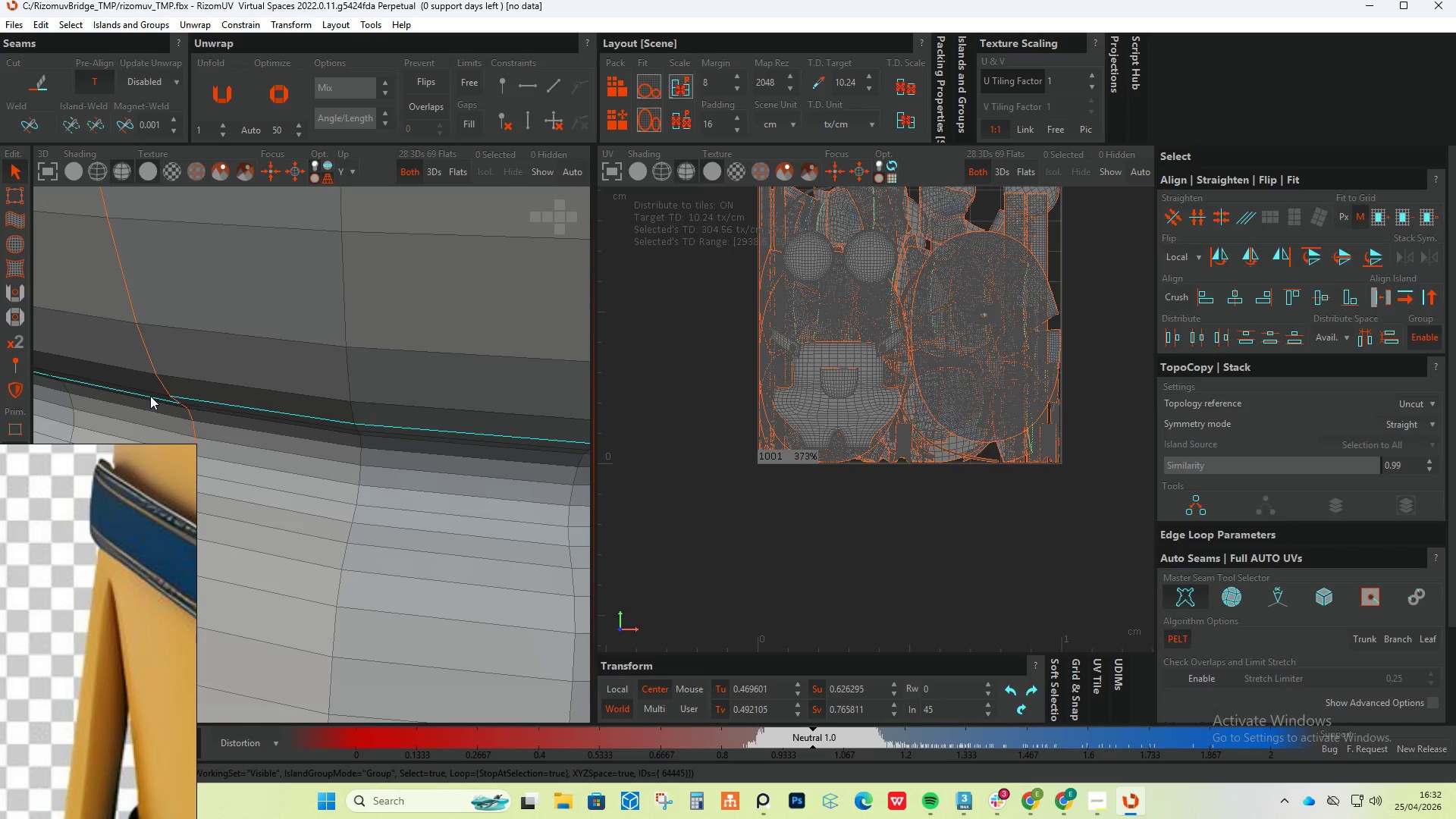 
hold_key(key=AltLeft, duration=0.31)
 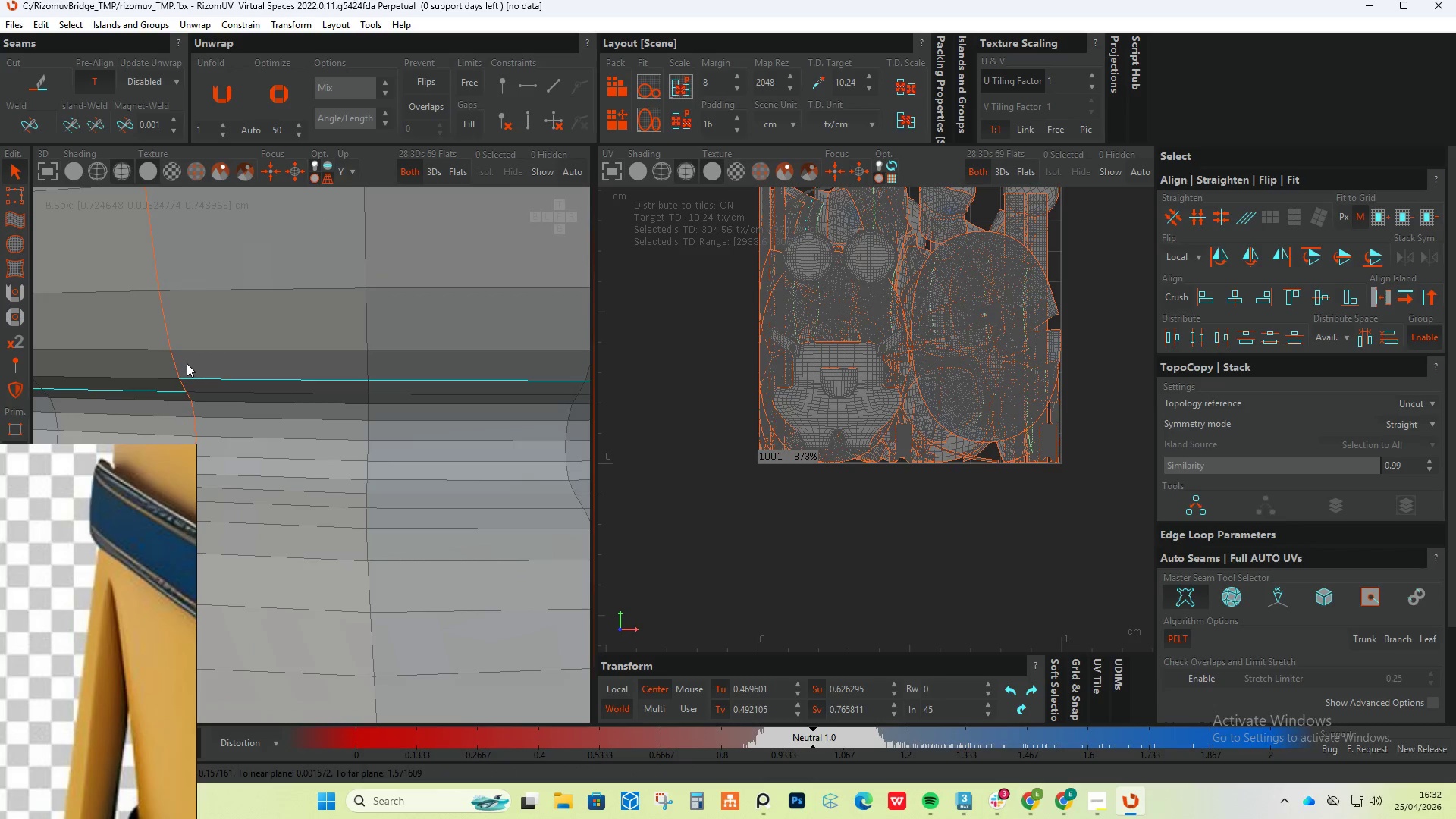 
key(Control+Z)
 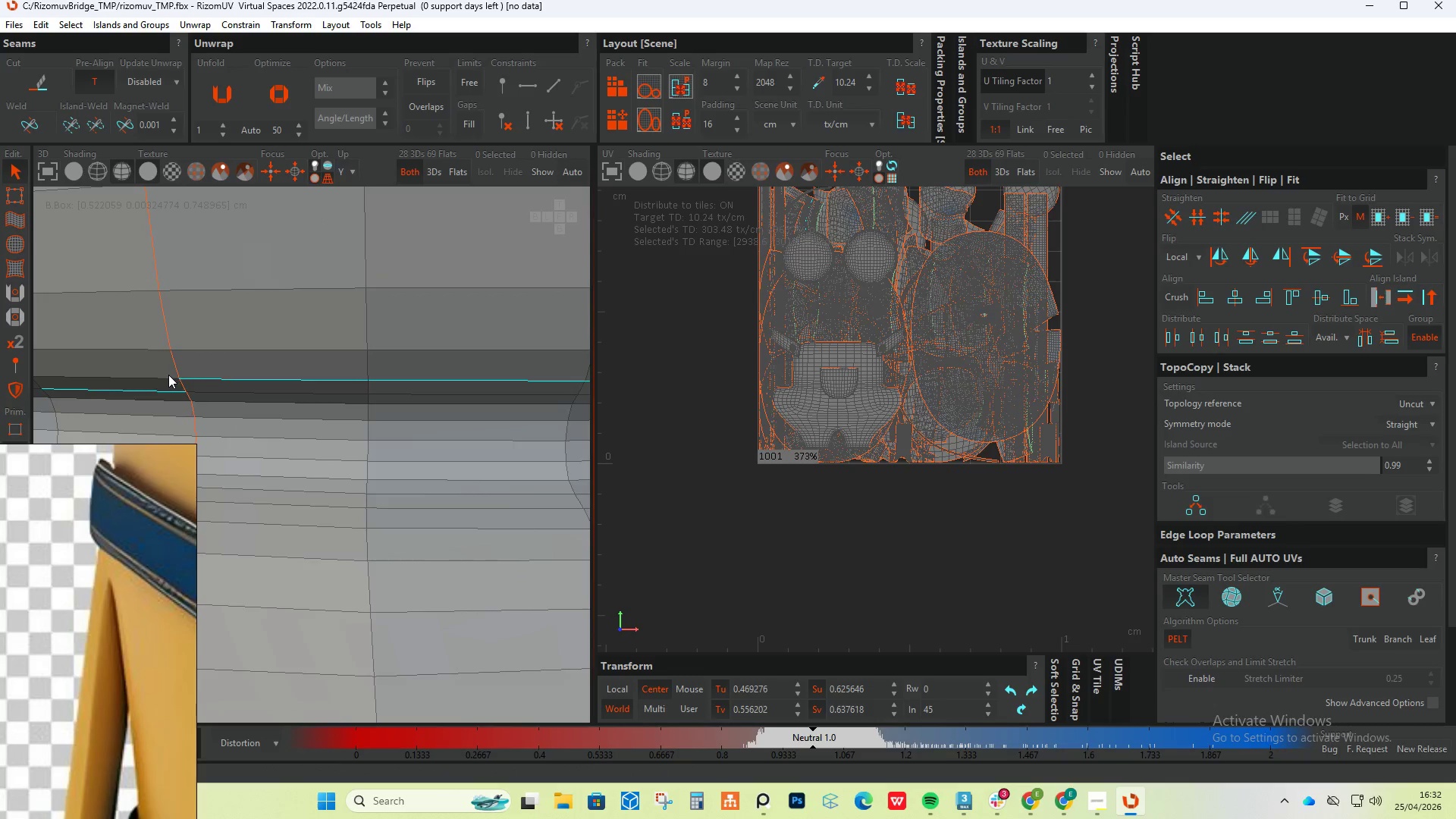 
key(Control+Z)
 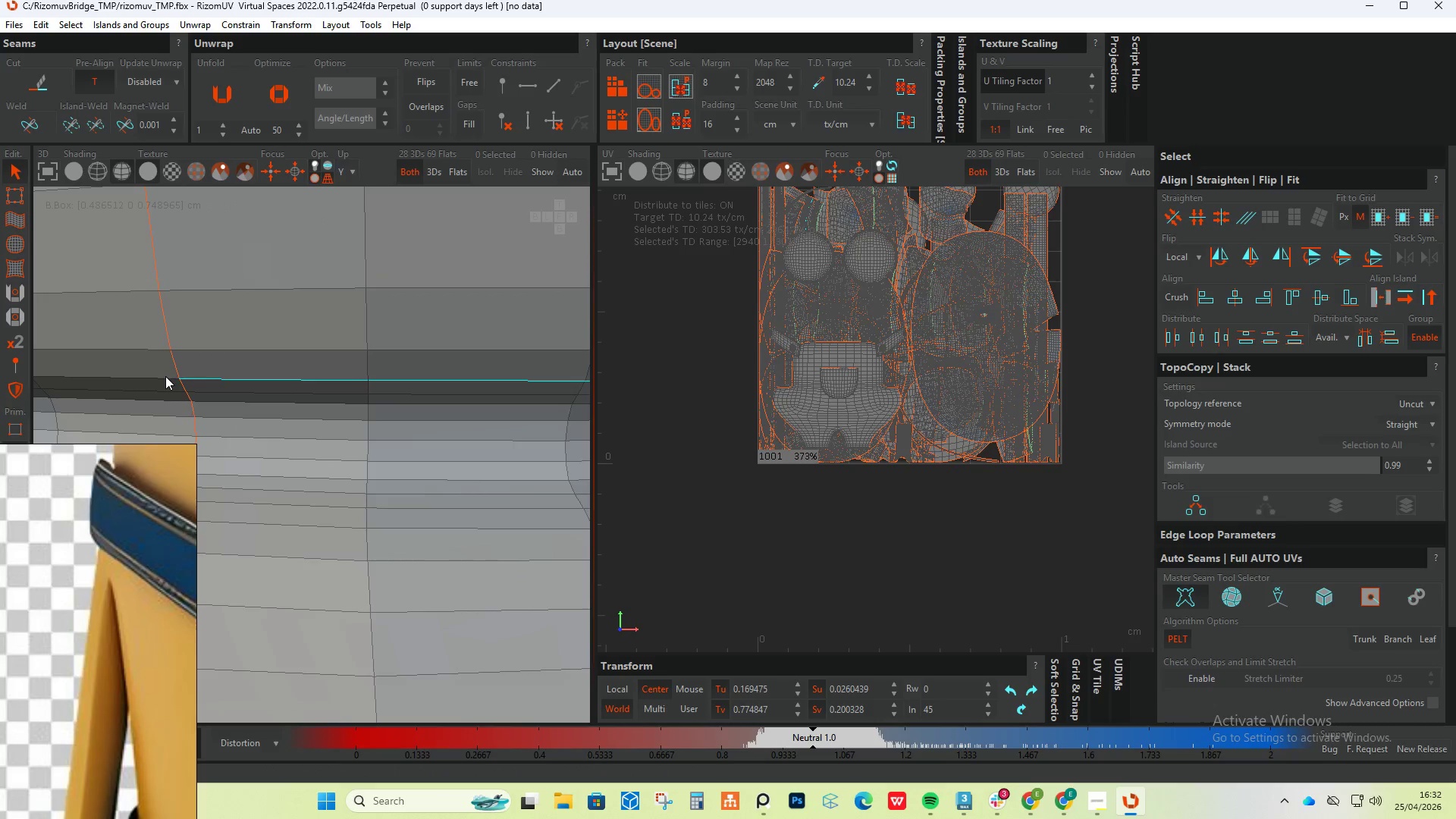 
key(Control+Z)
 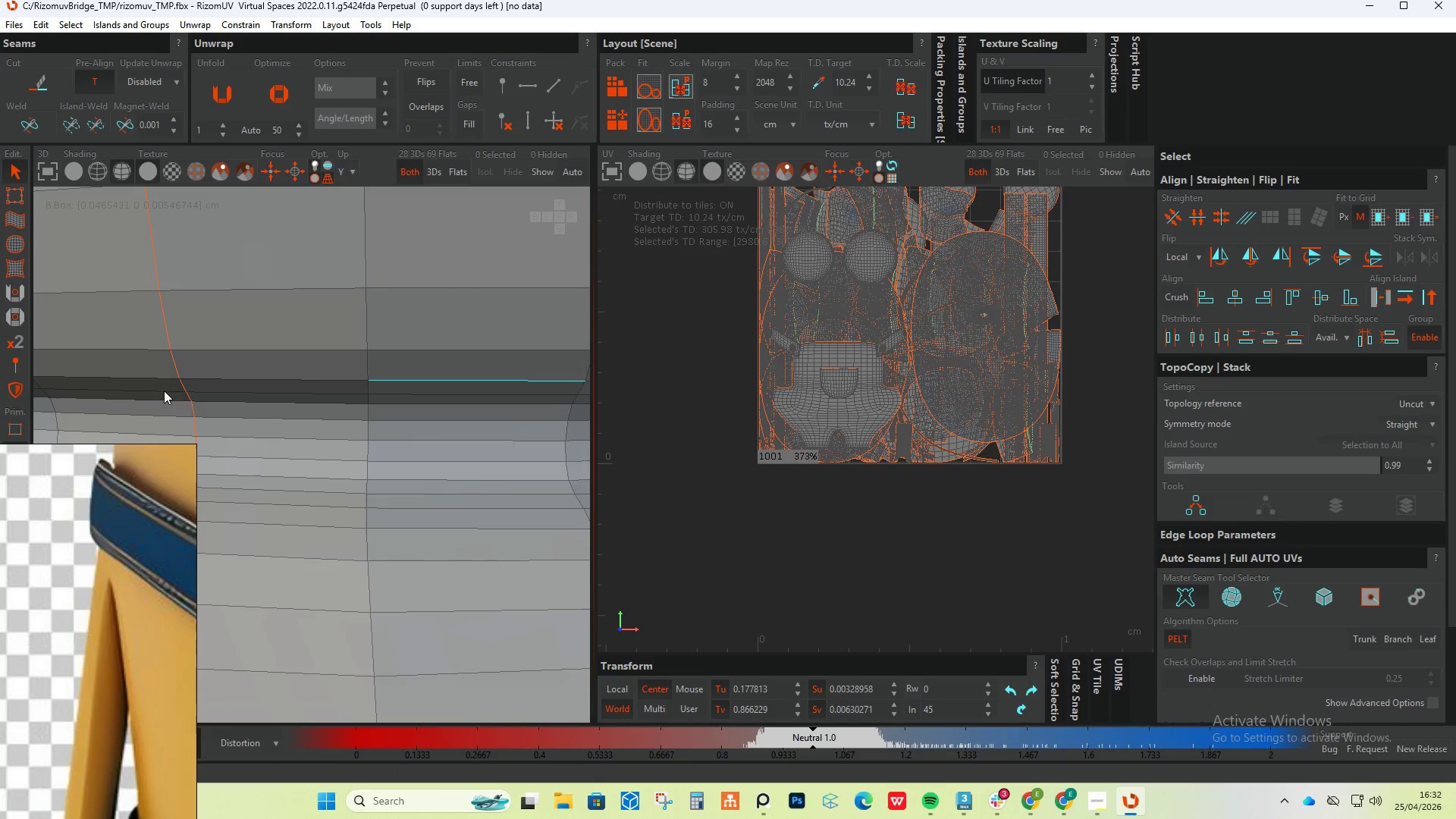 
double_click([171, 396])
 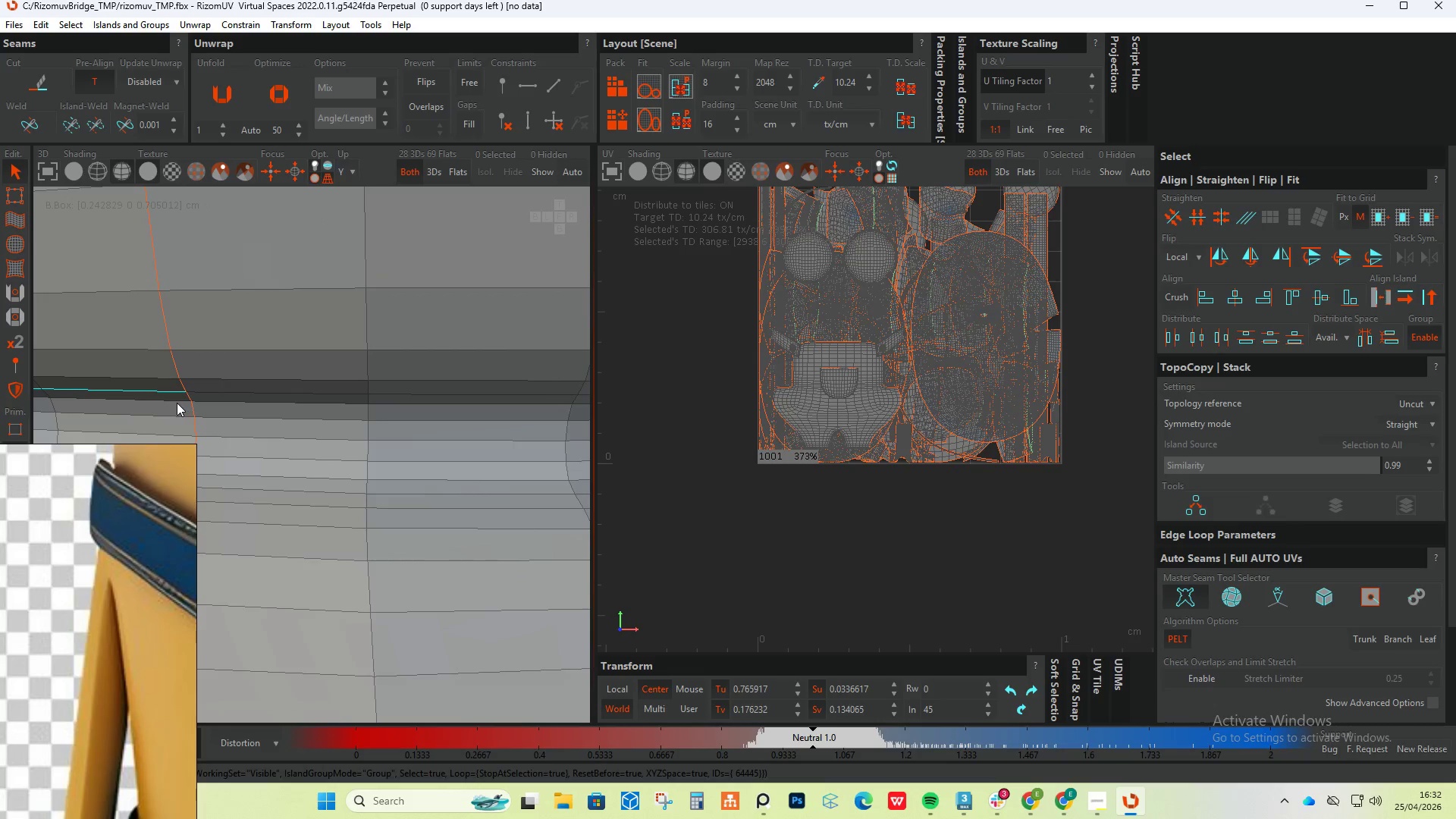 
double_click([177, 403])
 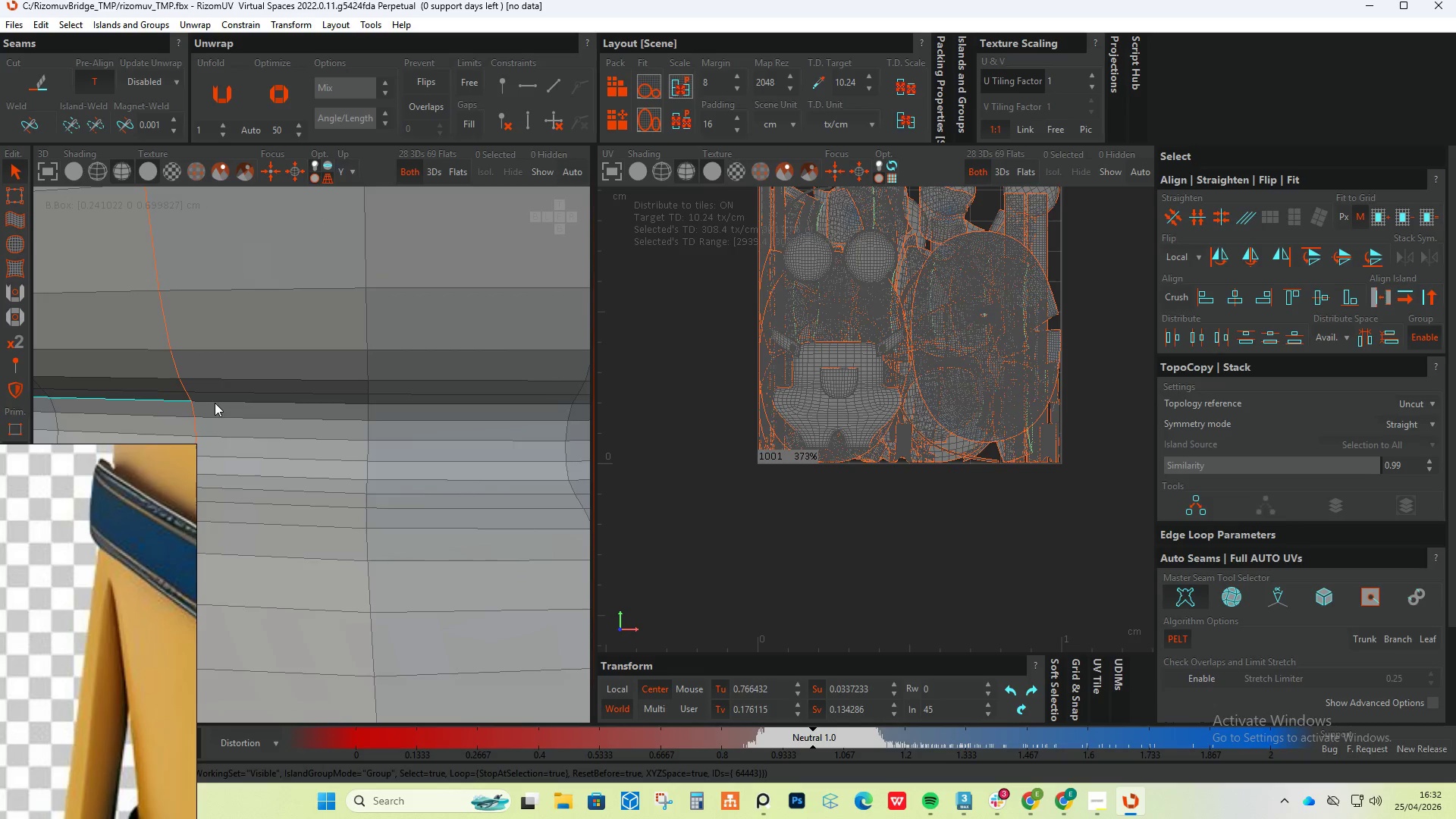 
hold_key(key=ControlLeft, duration=0.5)
triple_click([217, 403])
 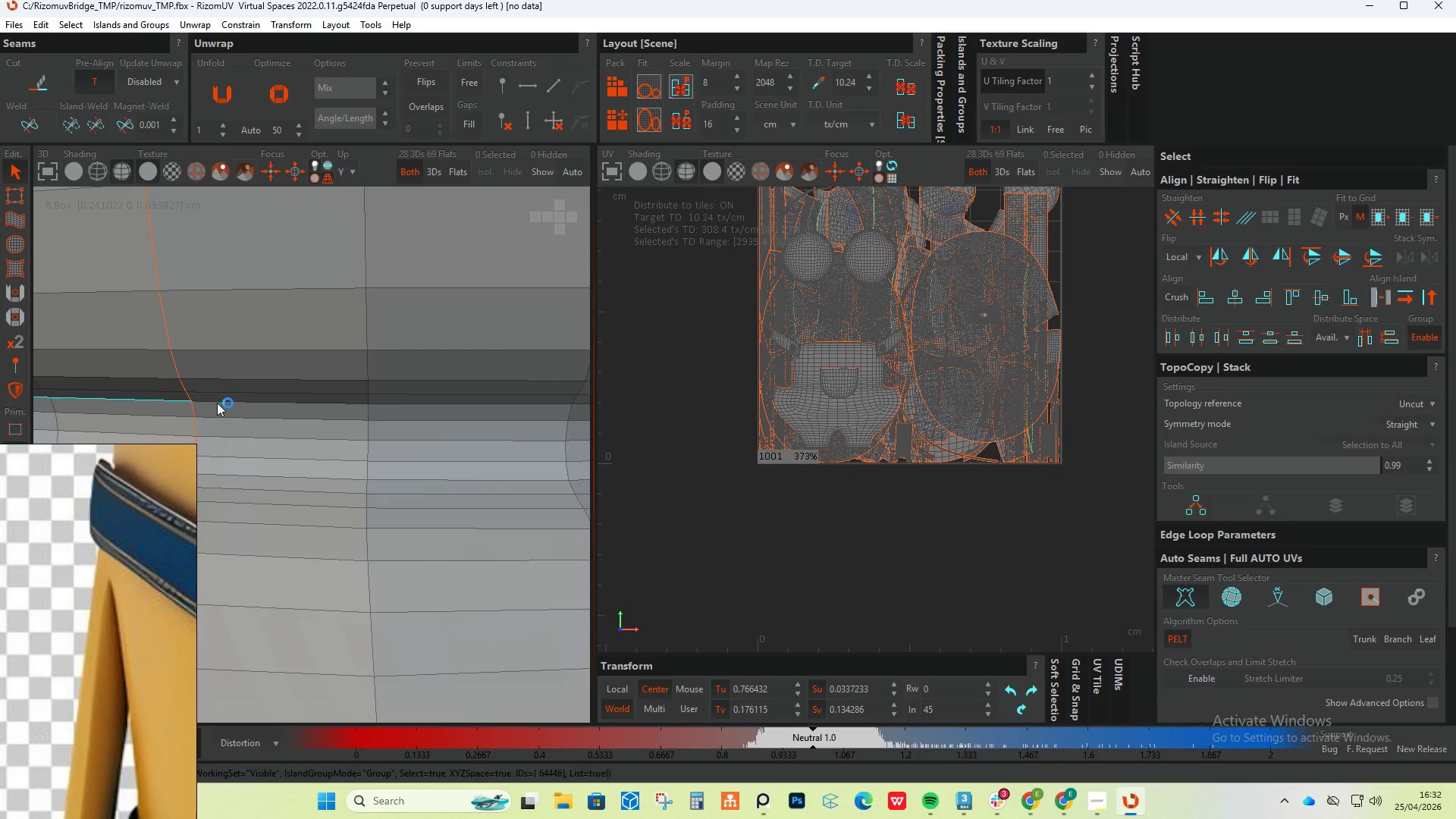 
triple_click([217, 403])
 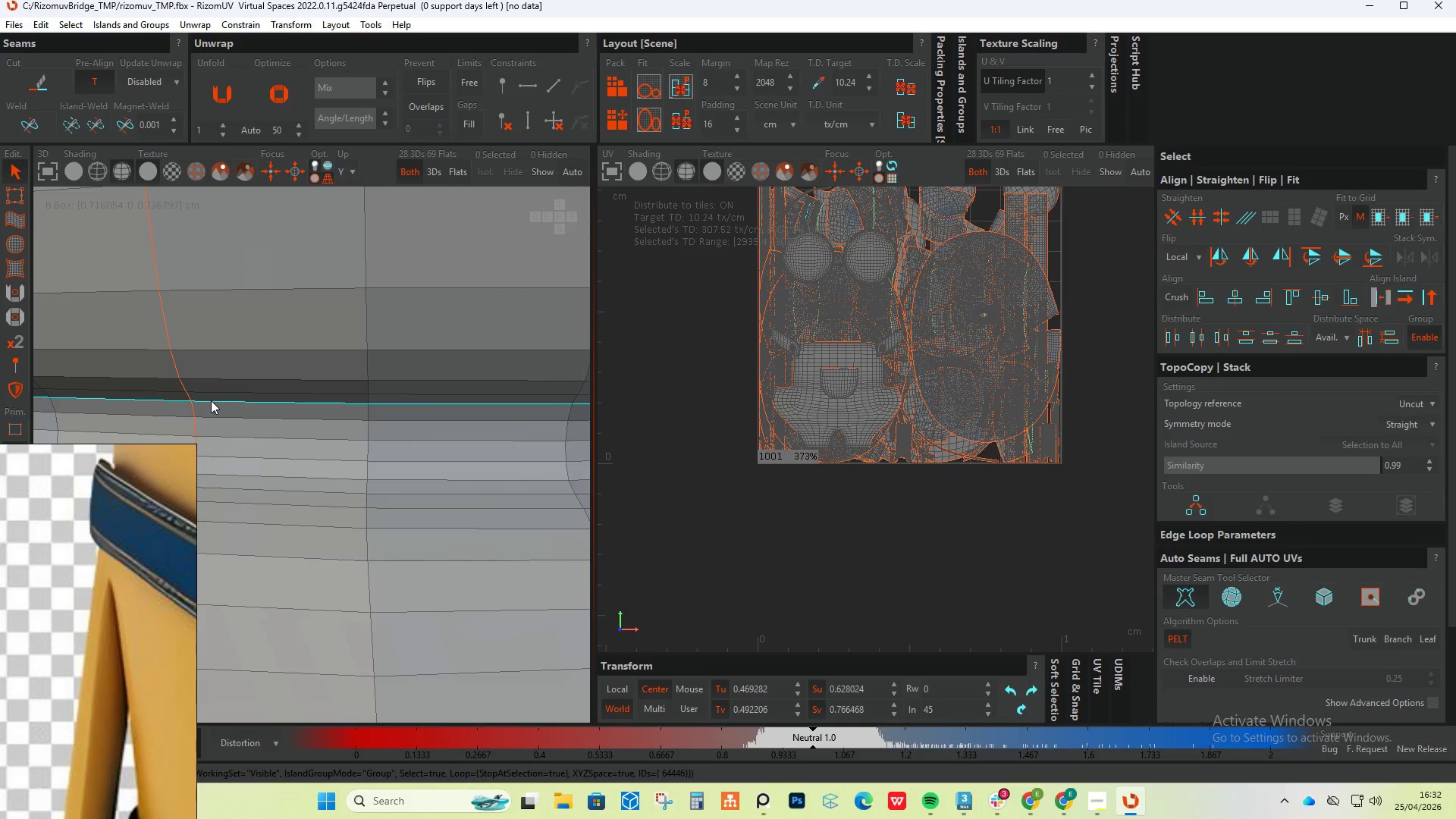 
key(C)
 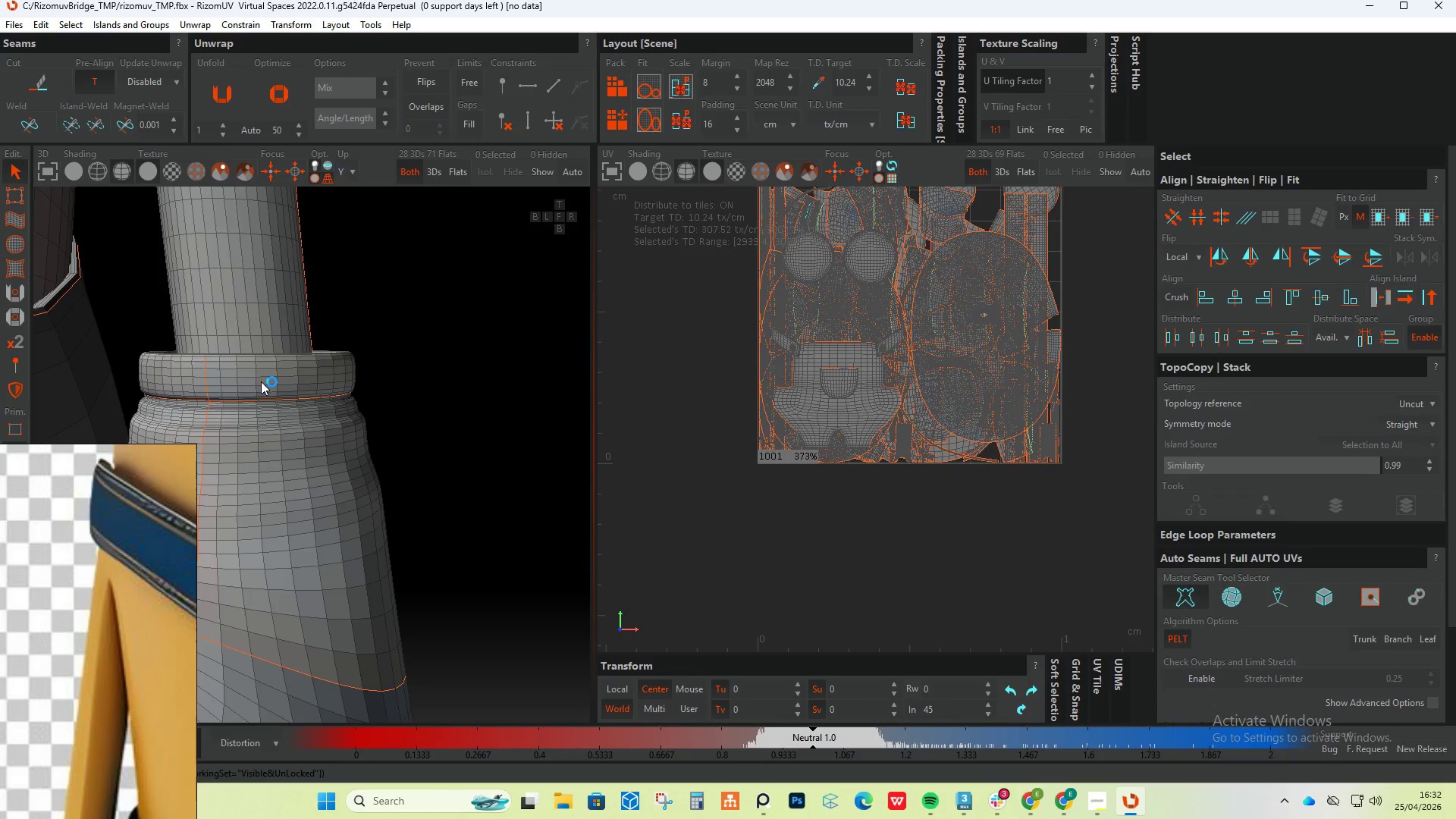 
scroll: coordinate [211, 400], scroll_direction: down, amount: 12.0
 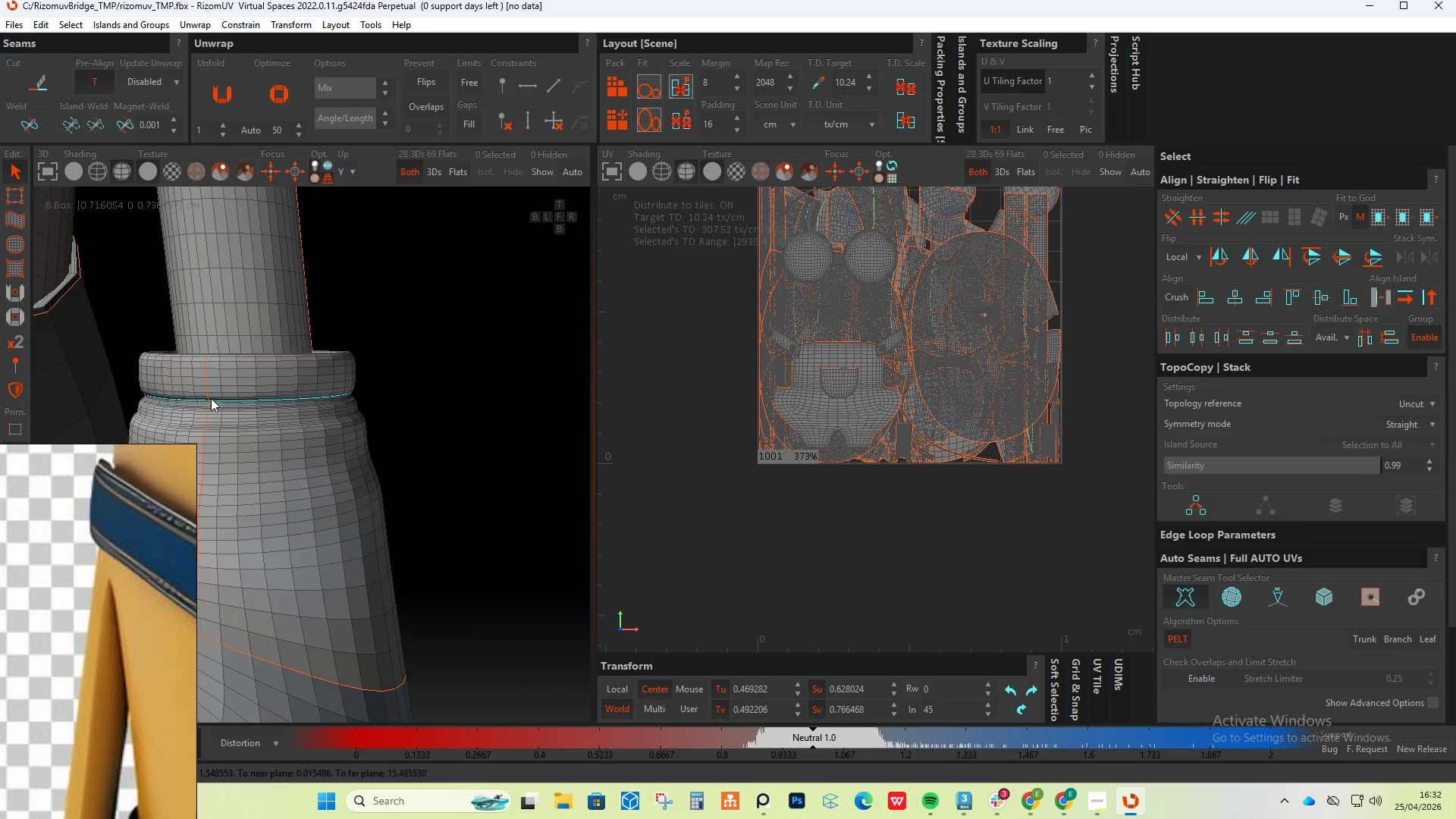 
hold_key(key=AltLeft, duration=0.69)
 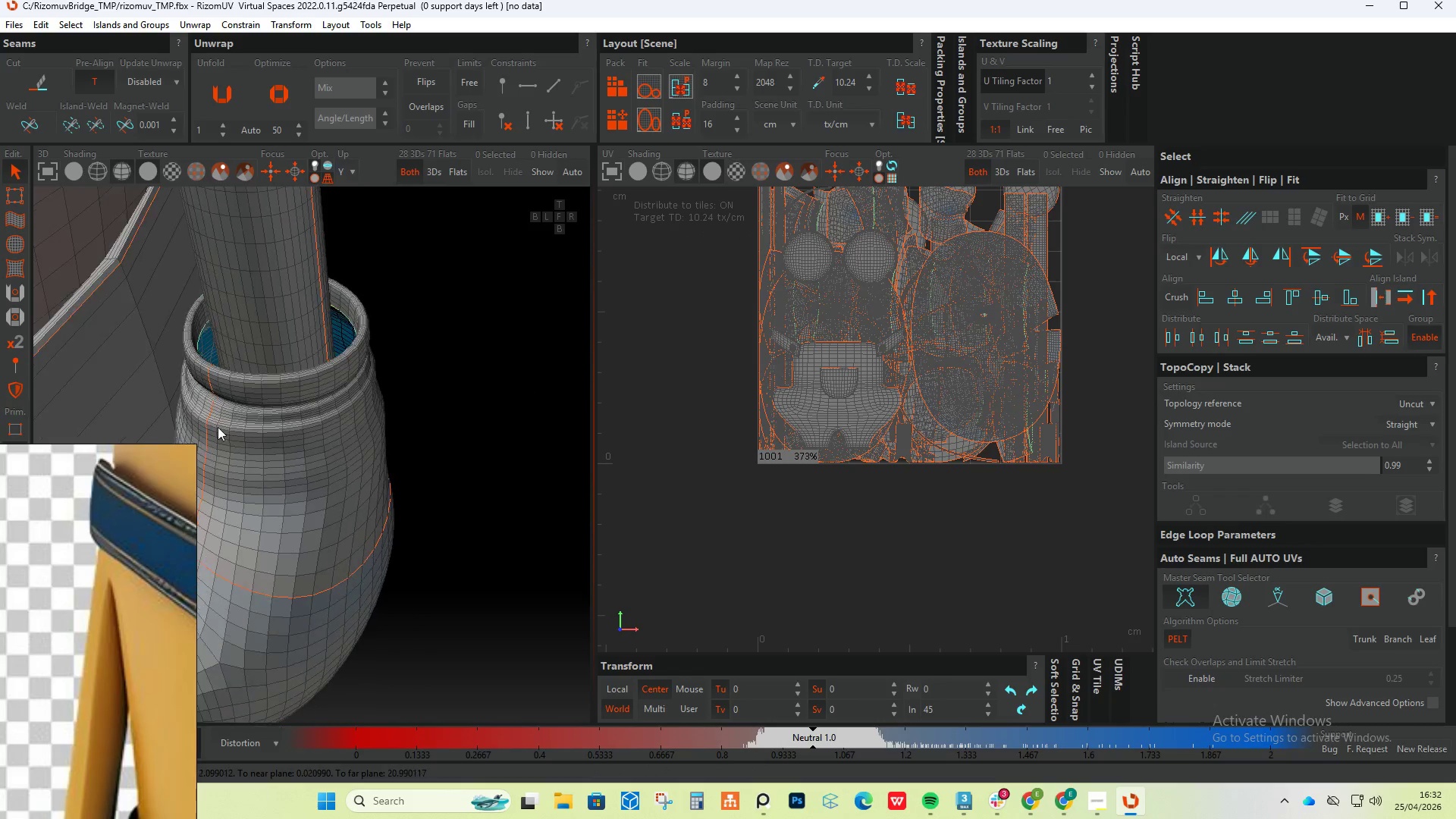 
scroll: coordinate [203, 450], scroll_direction: down, amount: 1.0
 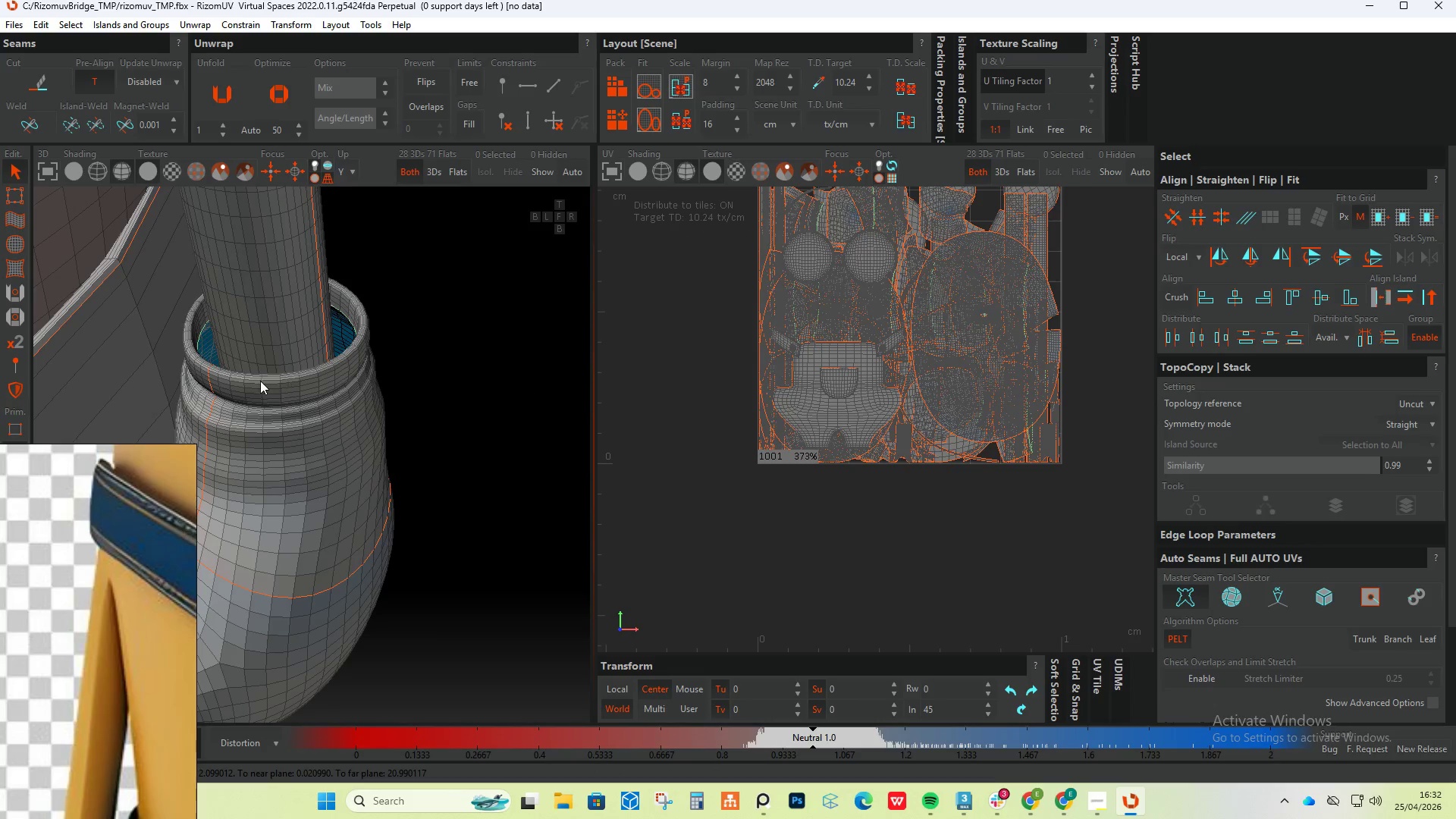 
scroll: coordinate [260, 381], scroll_direction: up, amount: 5.0
 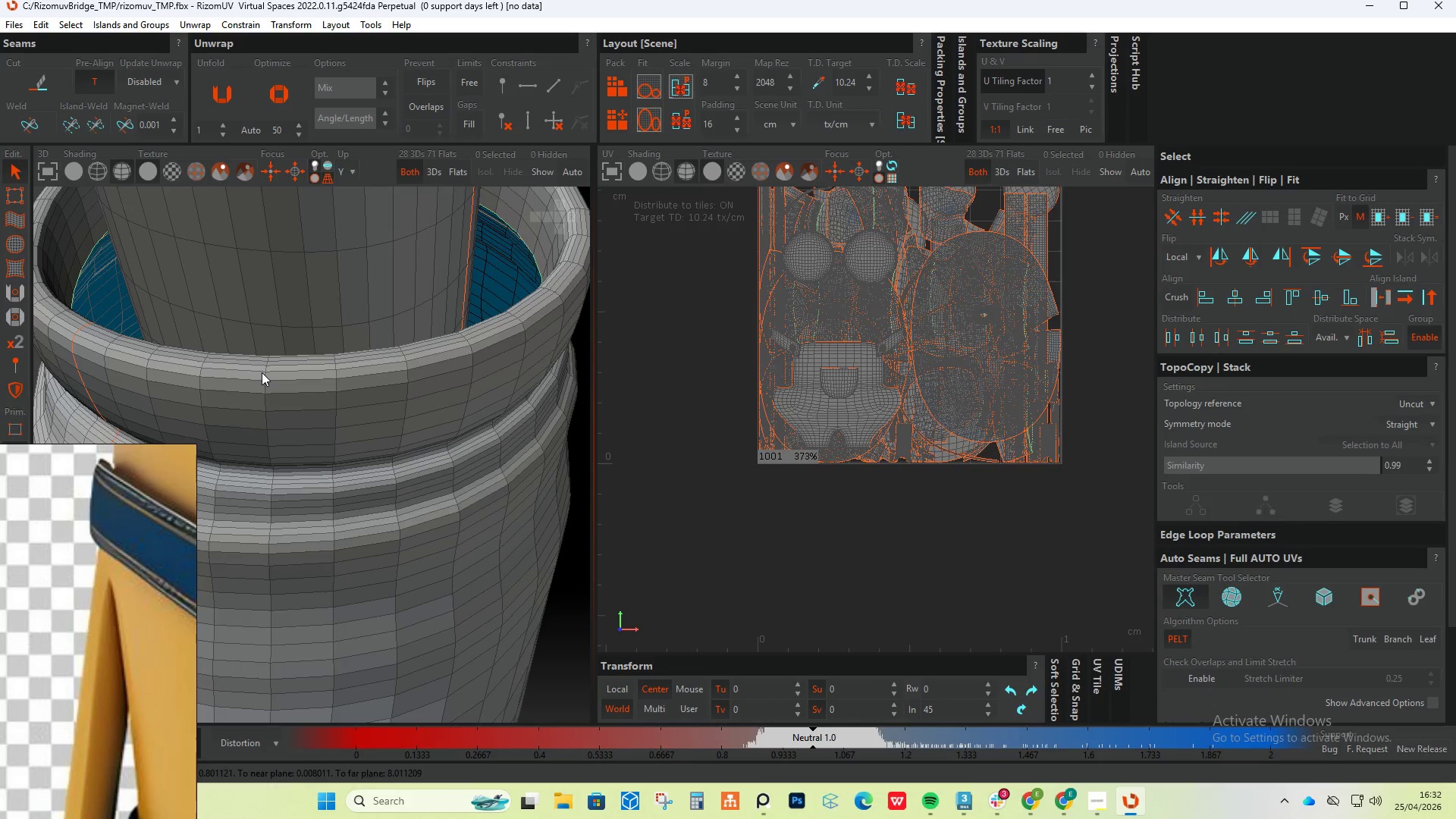 
double_click([262, 372])
 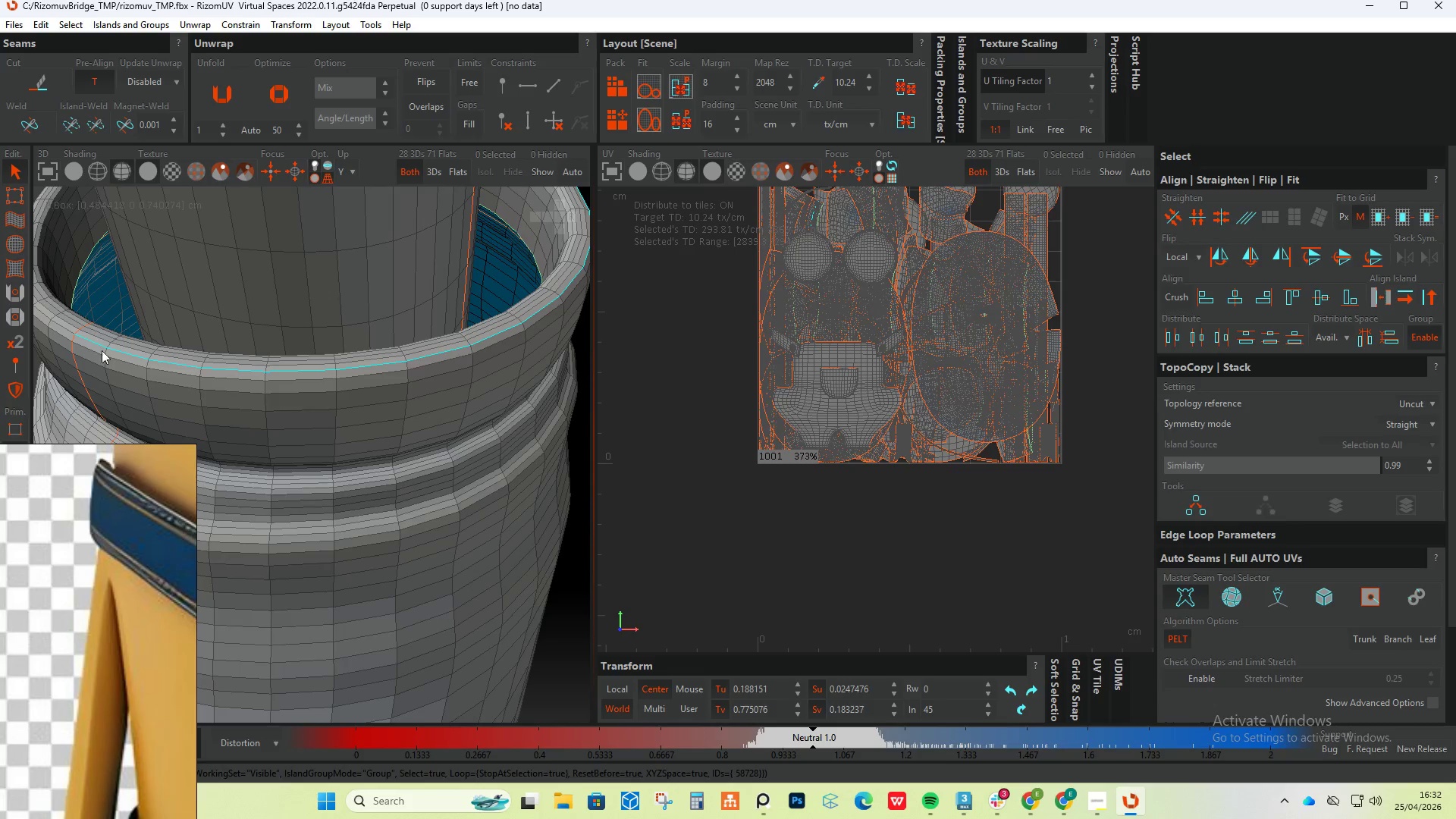 
key(Control+ControlLeft)
 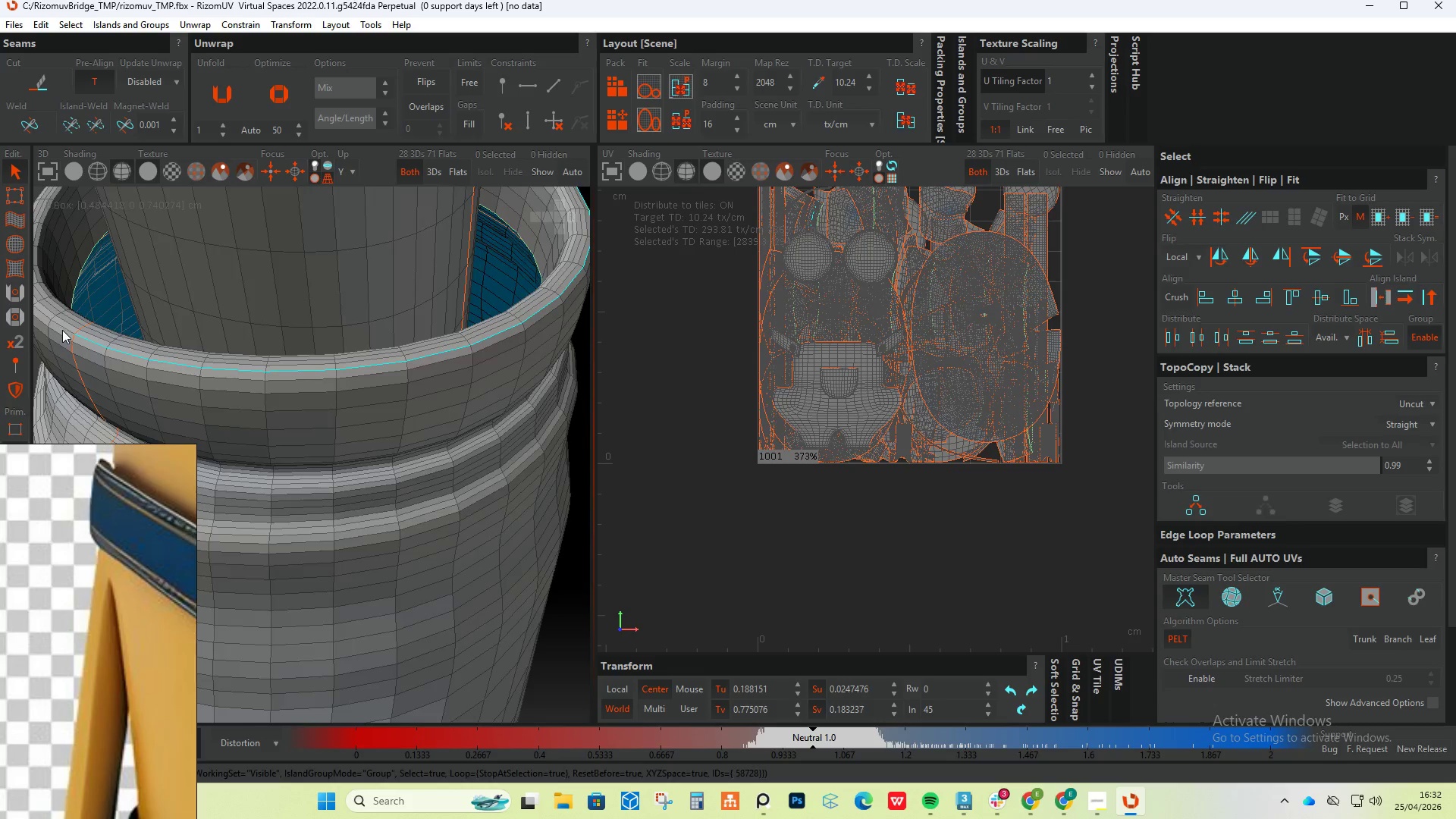 
hold_key(key=ControlLeft, duration=0.72)
left_click([65, 330])
 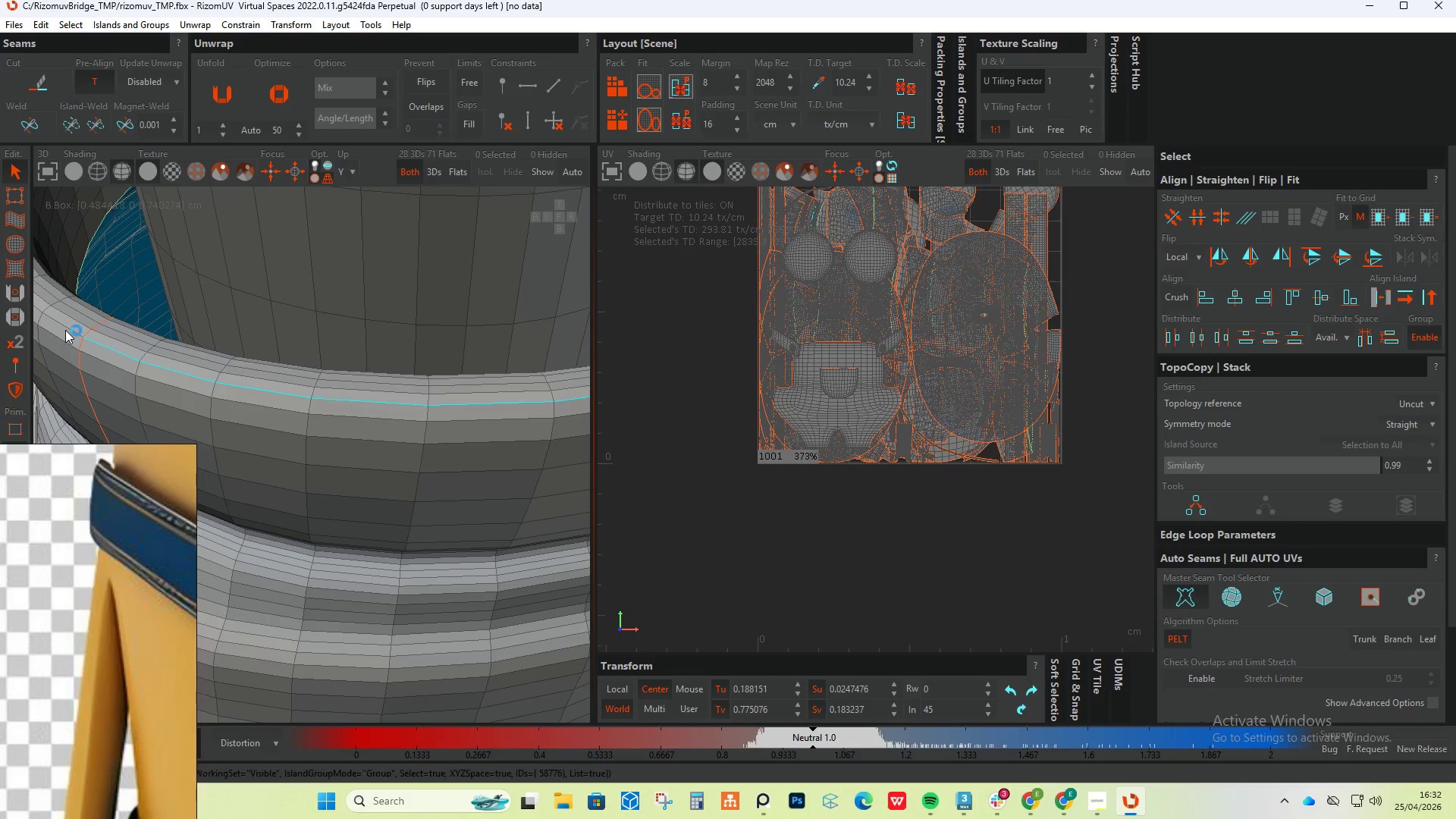 
scroll: coordinate [63, 330], scroll_direction: up, amount: 2.0
 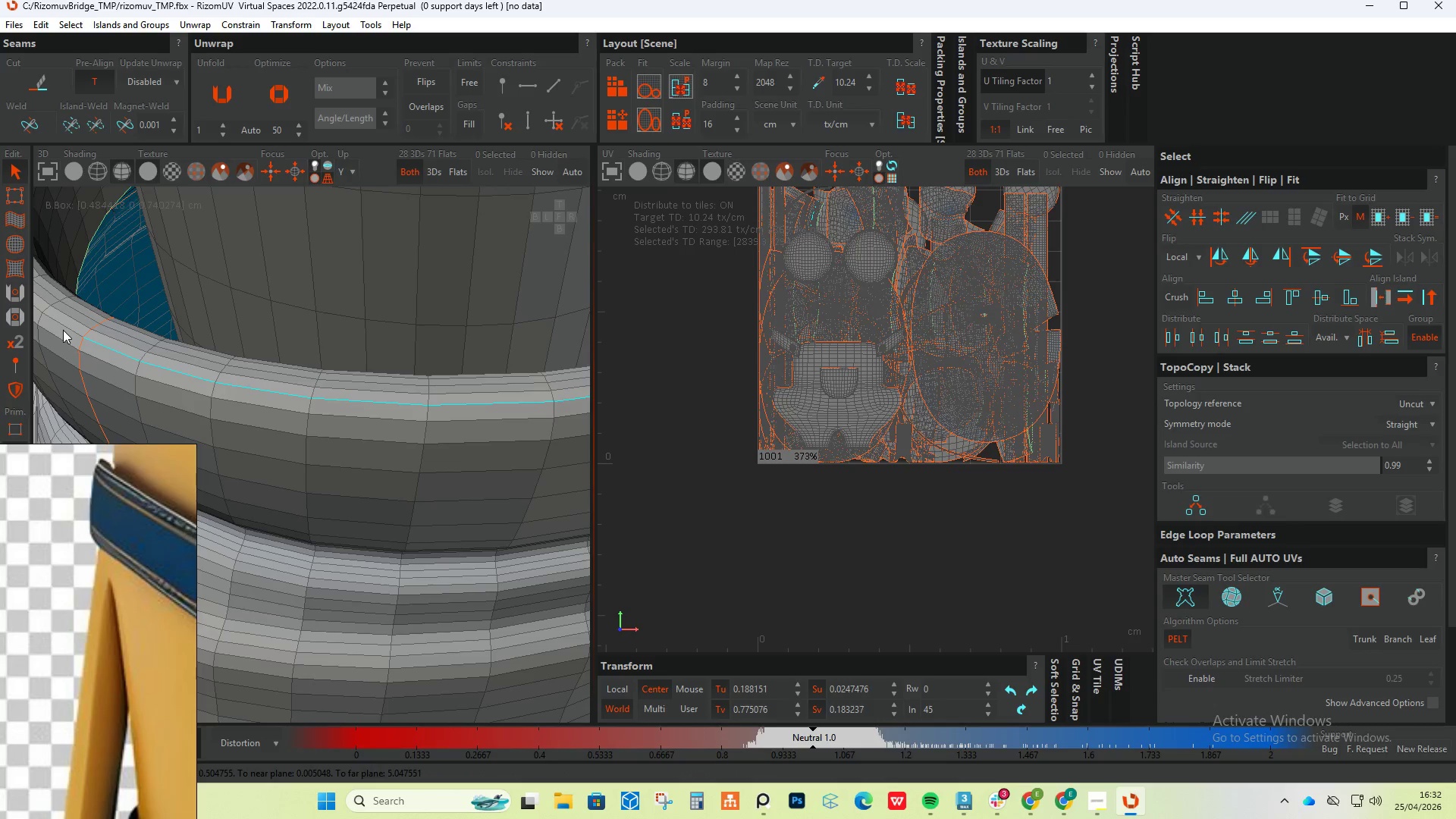 
double_click([65, 330])
 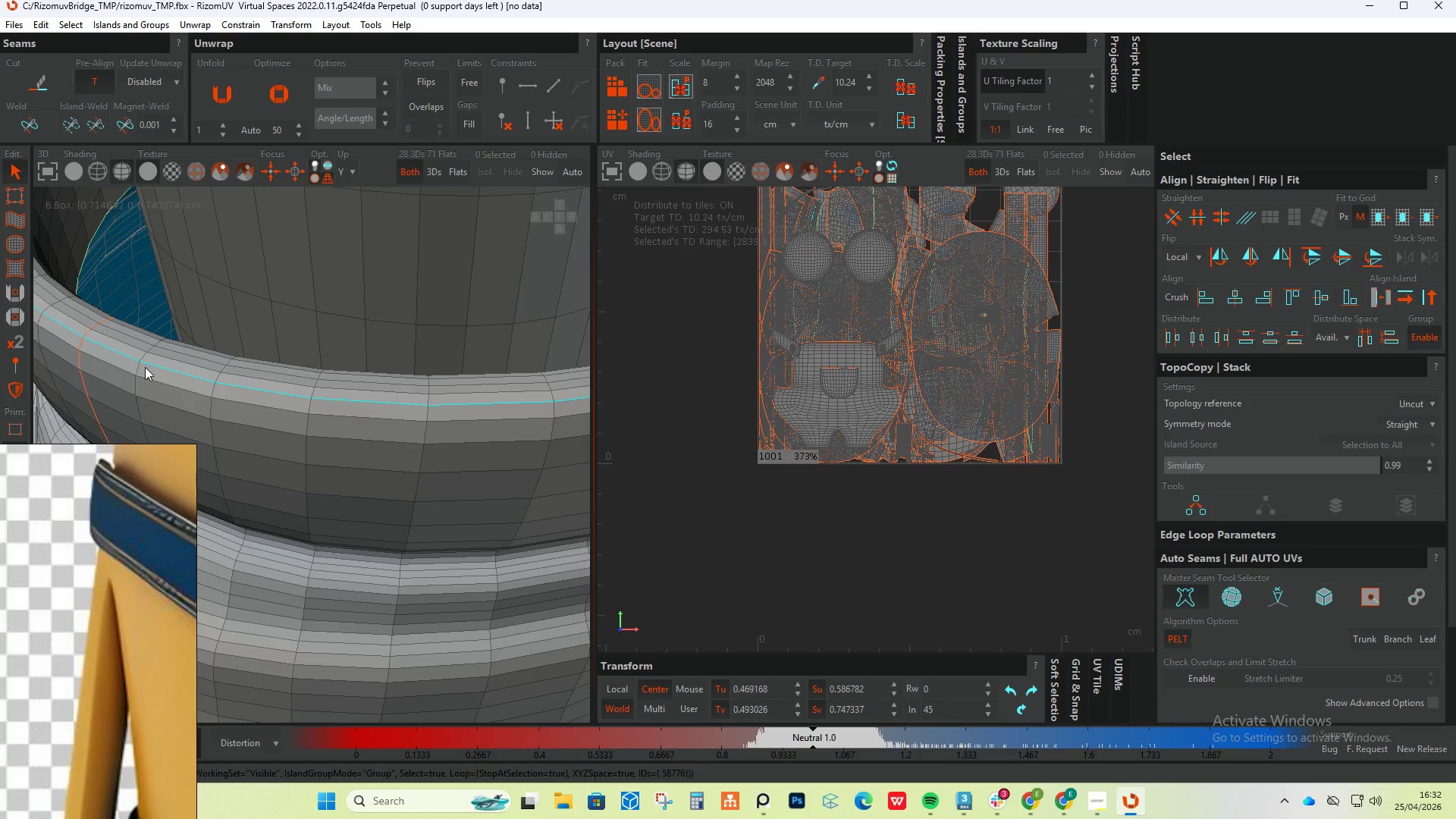 
key(C)
 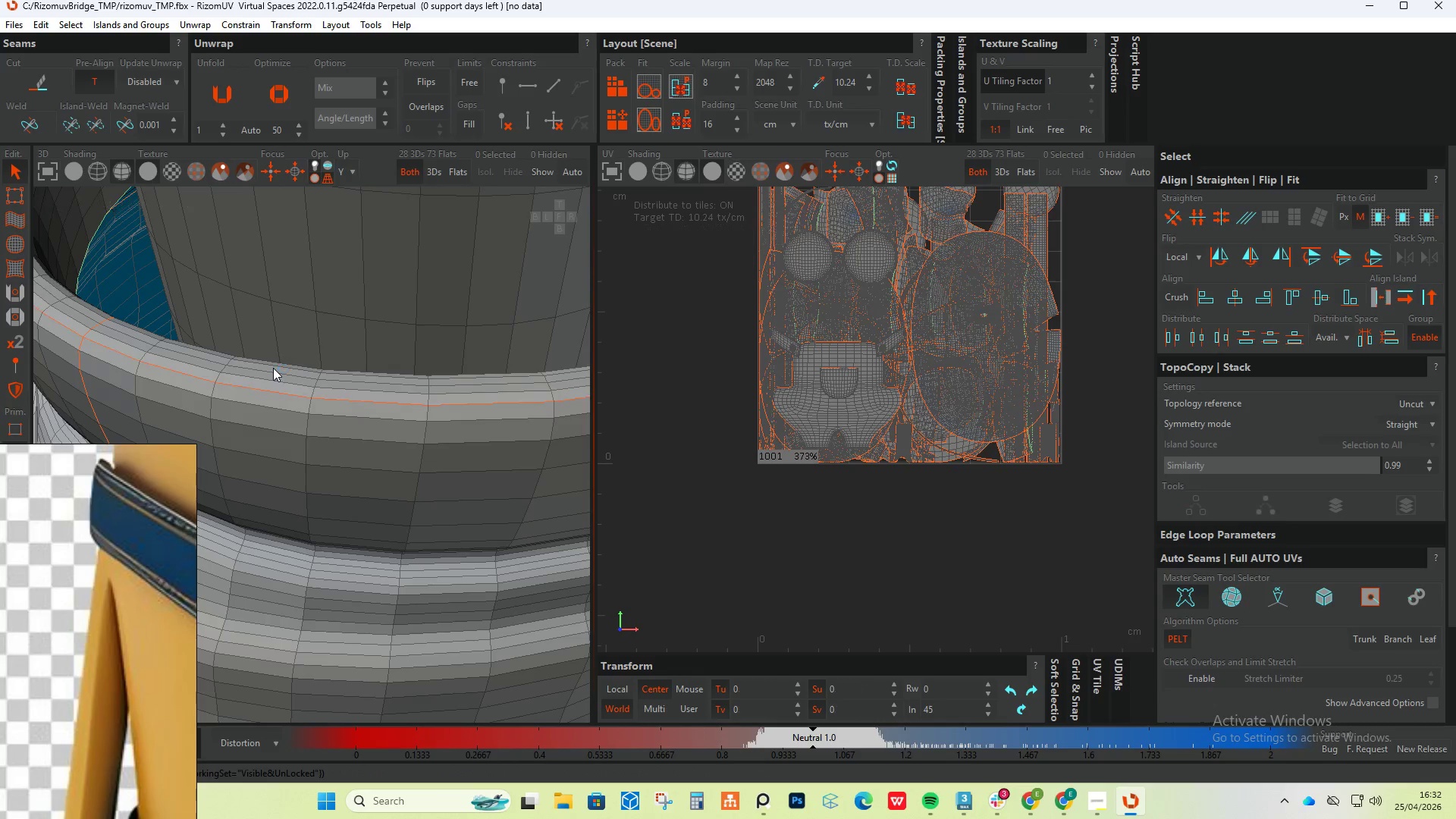 
scroll: coordinate [286, 385], scroll_direction: down, amount: 15.0
 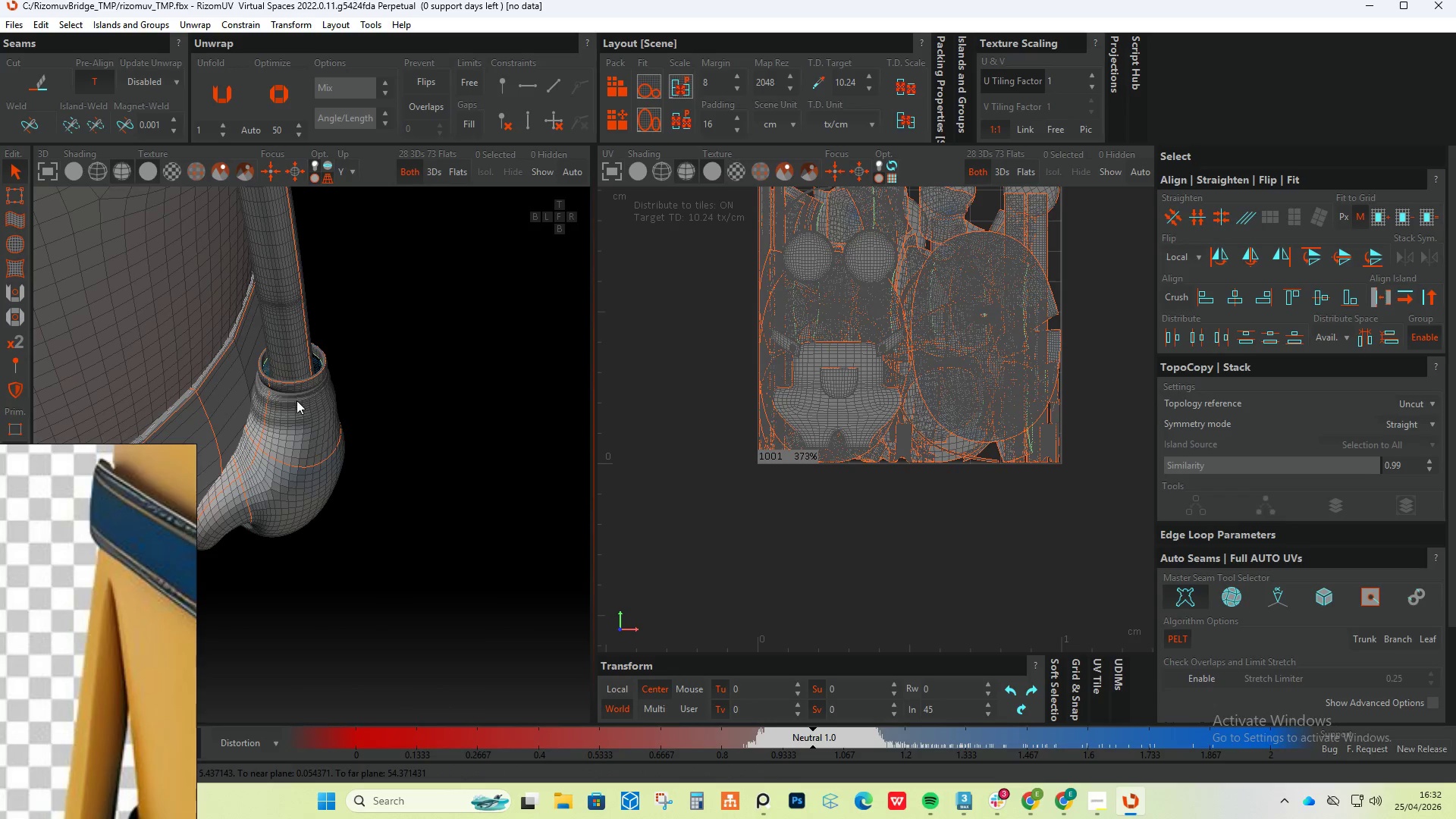 
scroll: coordinate [264, 399], scroll_direction: up, amount: 9.0
 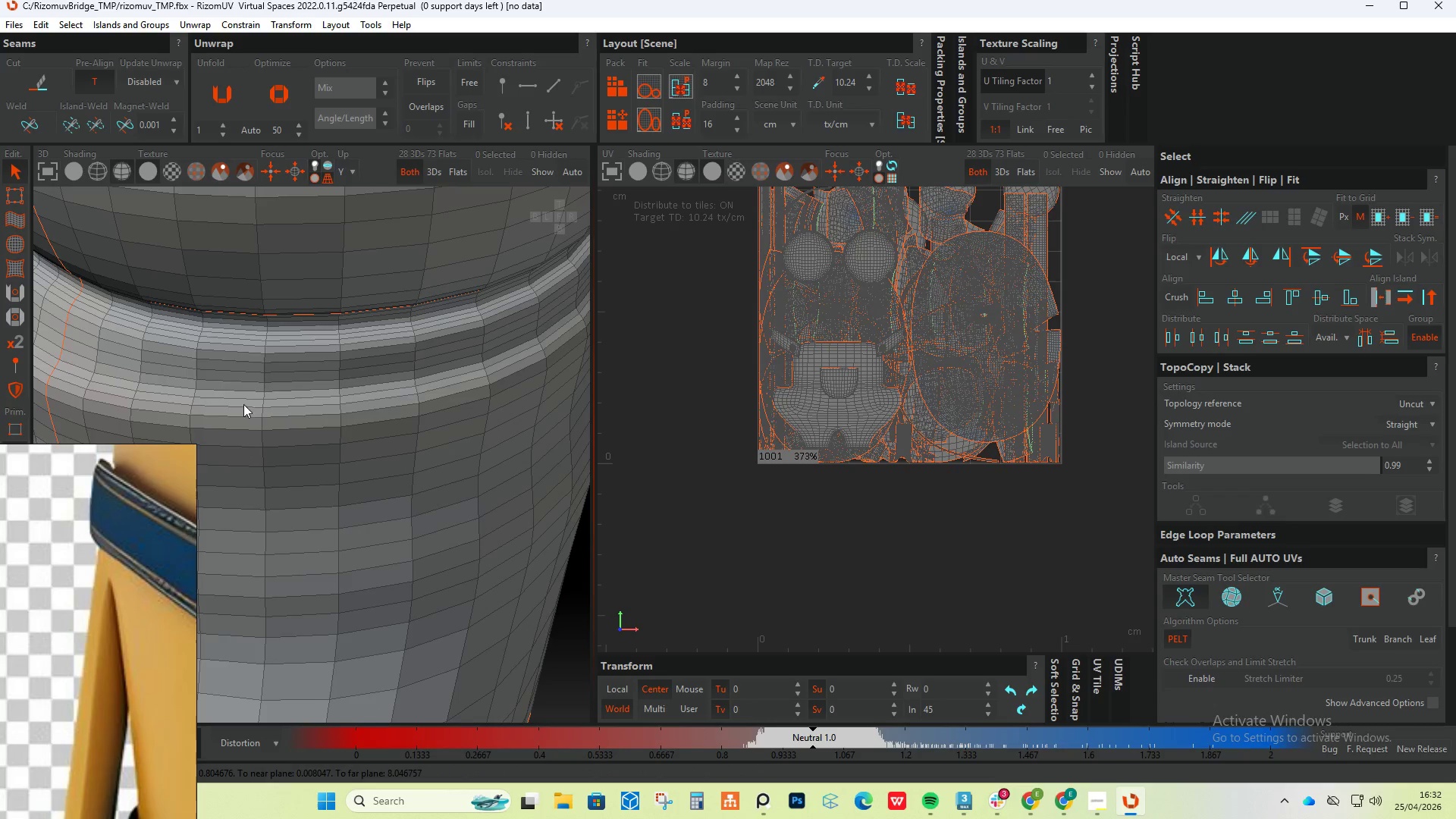 
hold_key(key=AltLeft, duration=0.86)
scroll: coordinate [249, 428], scroll_direction: down, amount: 14.0
 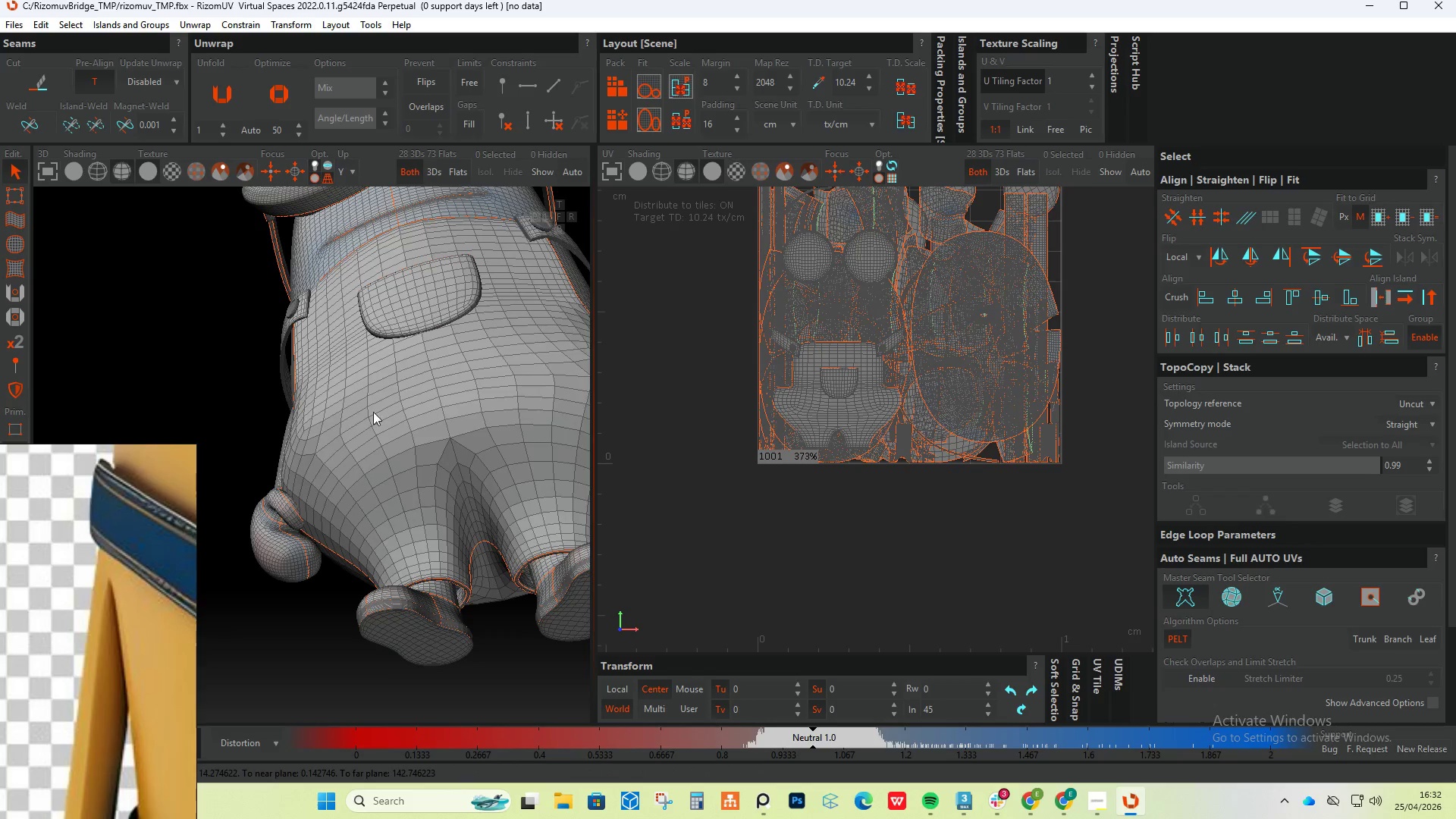 
hold_key(key=AltLeft, duration=0.59)
 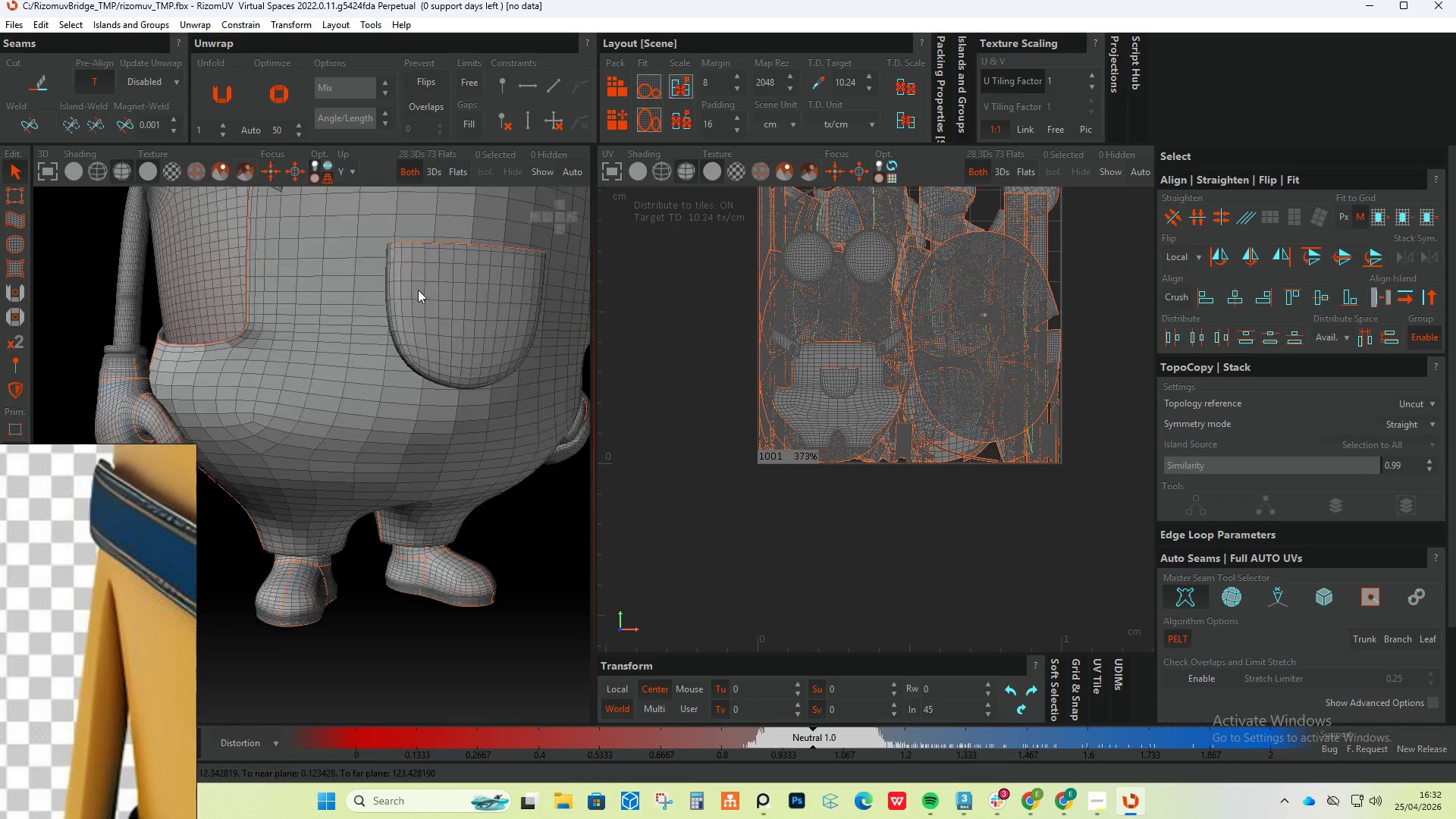 
scroll: coordinate [418, 290], scroll_direction: up, amount: 3.0
 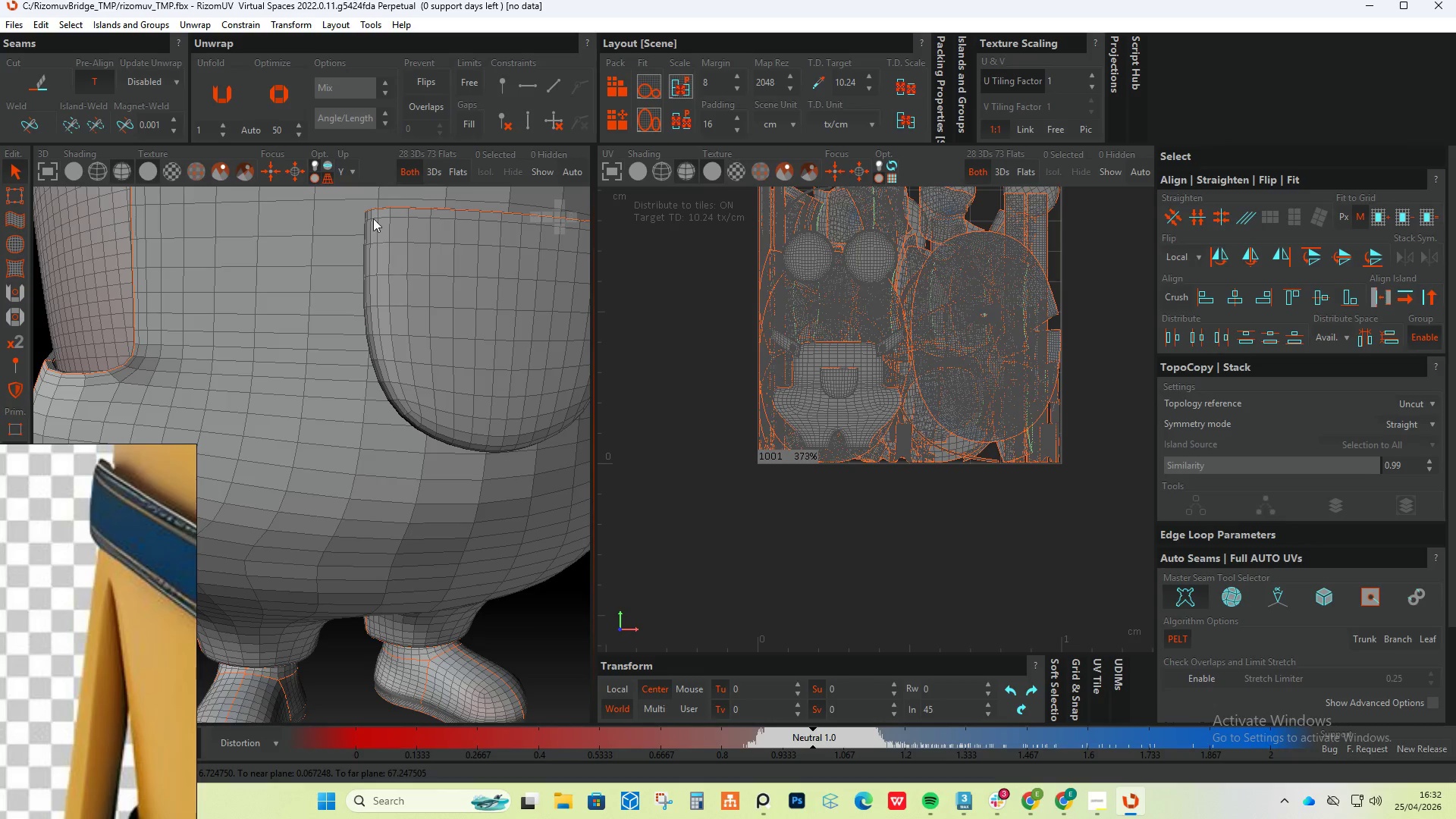 
scroll: coordinate [374, 219], scroll_direction: down, amount: 5.0
 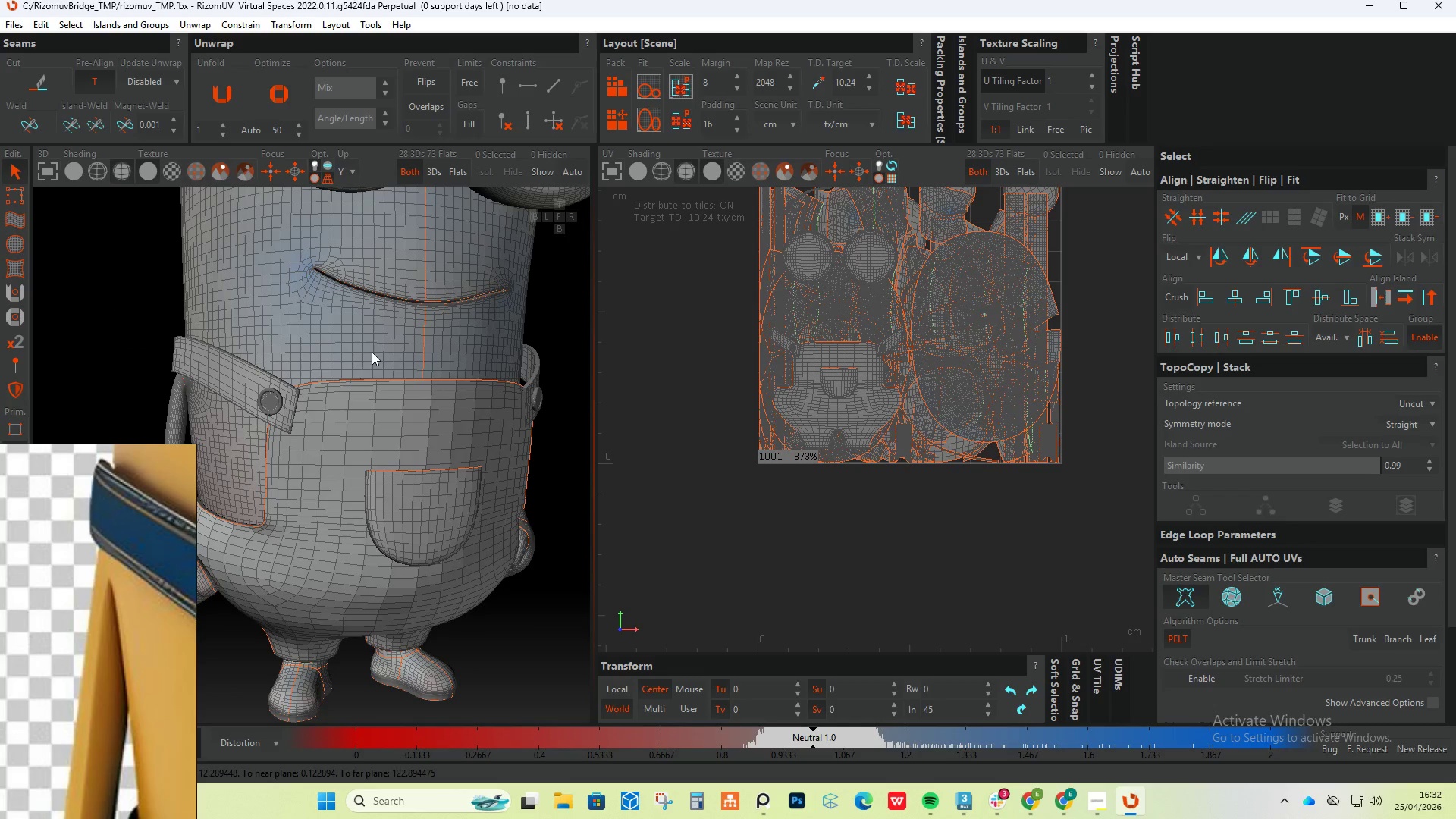 
hold_key(key=AltLeft, duration=0.45)
scroll: coordinate [399, 413], scroll_direction: down, amount: 4.0
 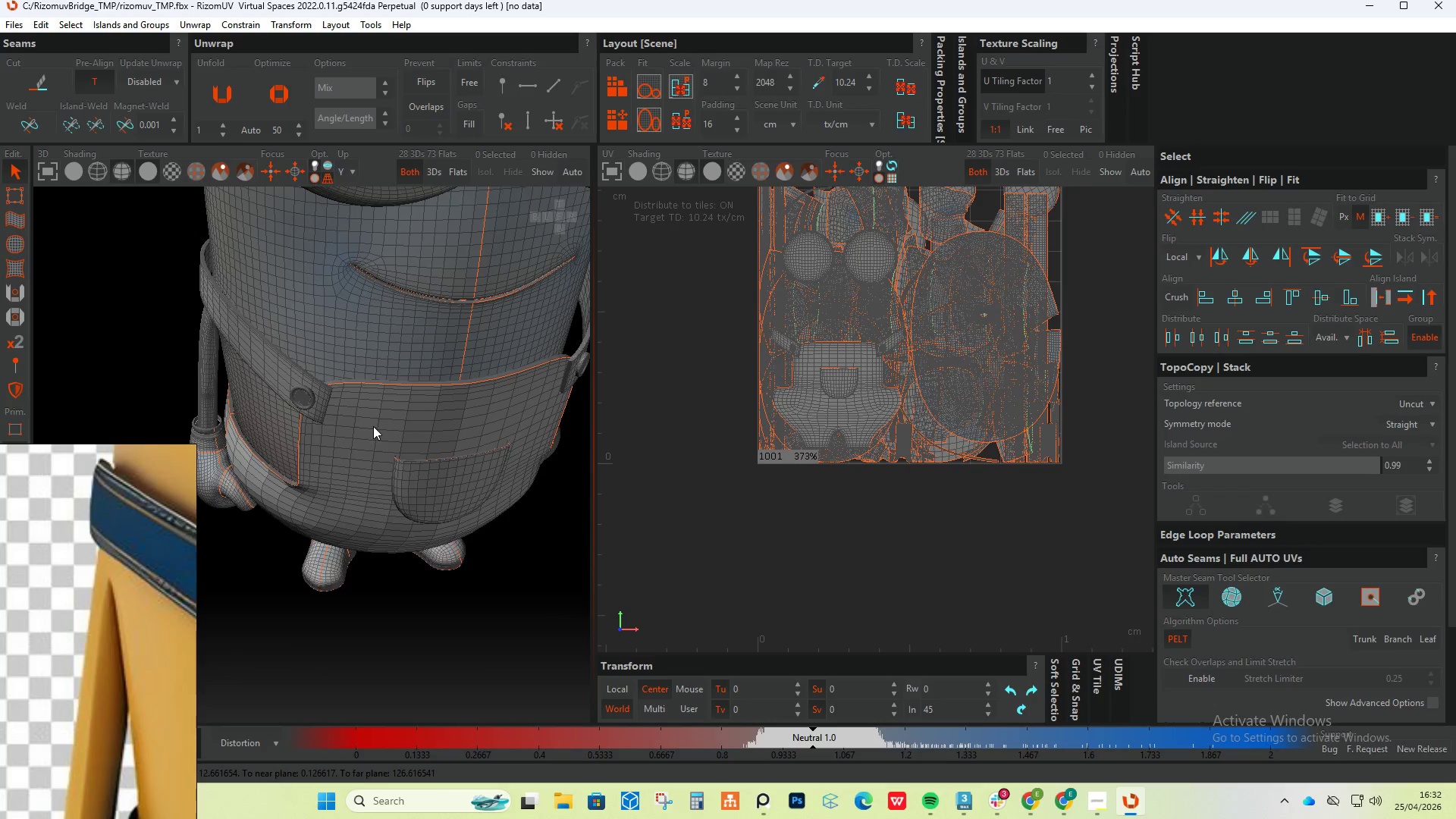 
scroll: coordinate [300, 347], scroll_direction: up, amount: 26.0
 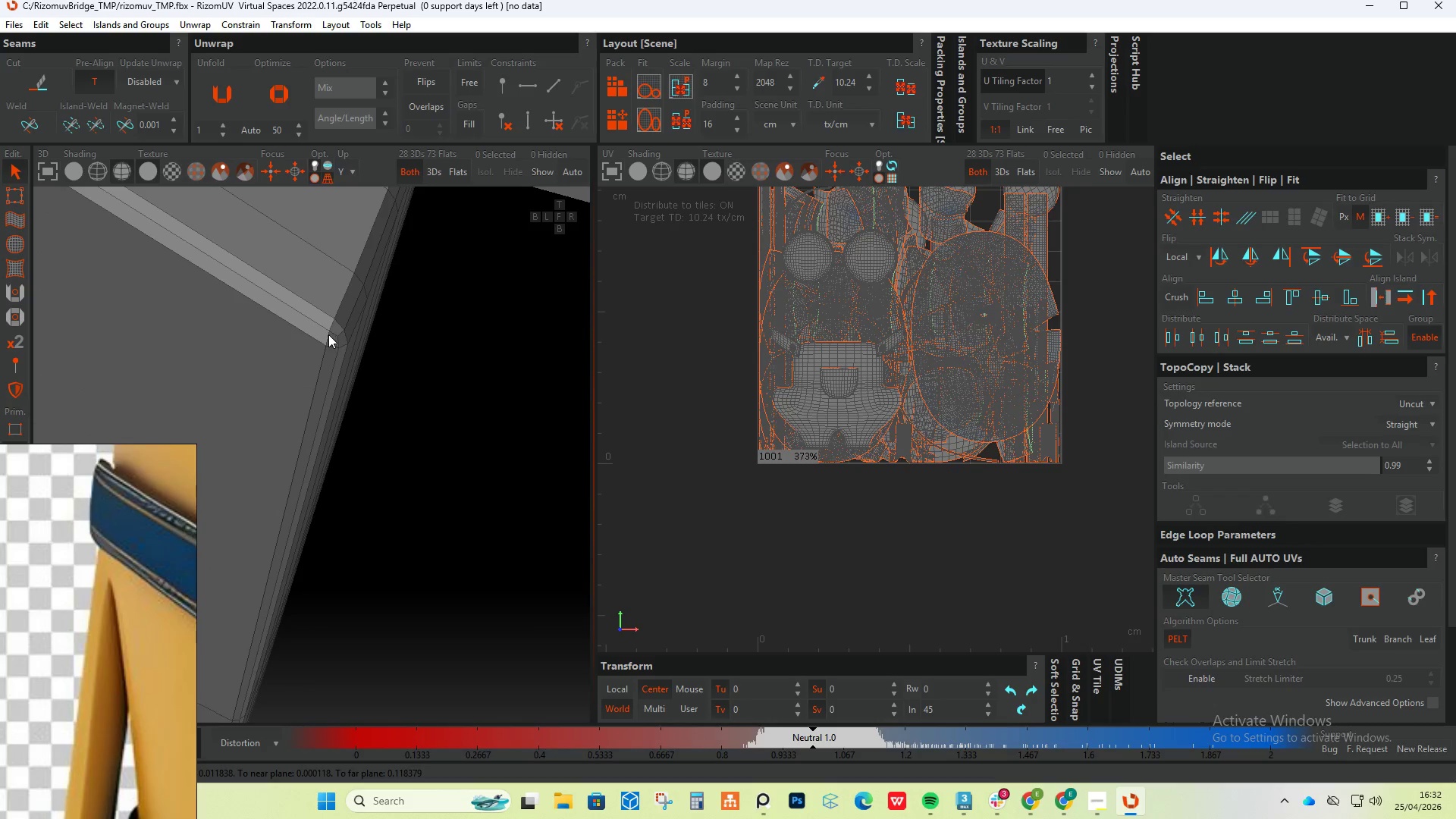 
double_click([328, 334])
 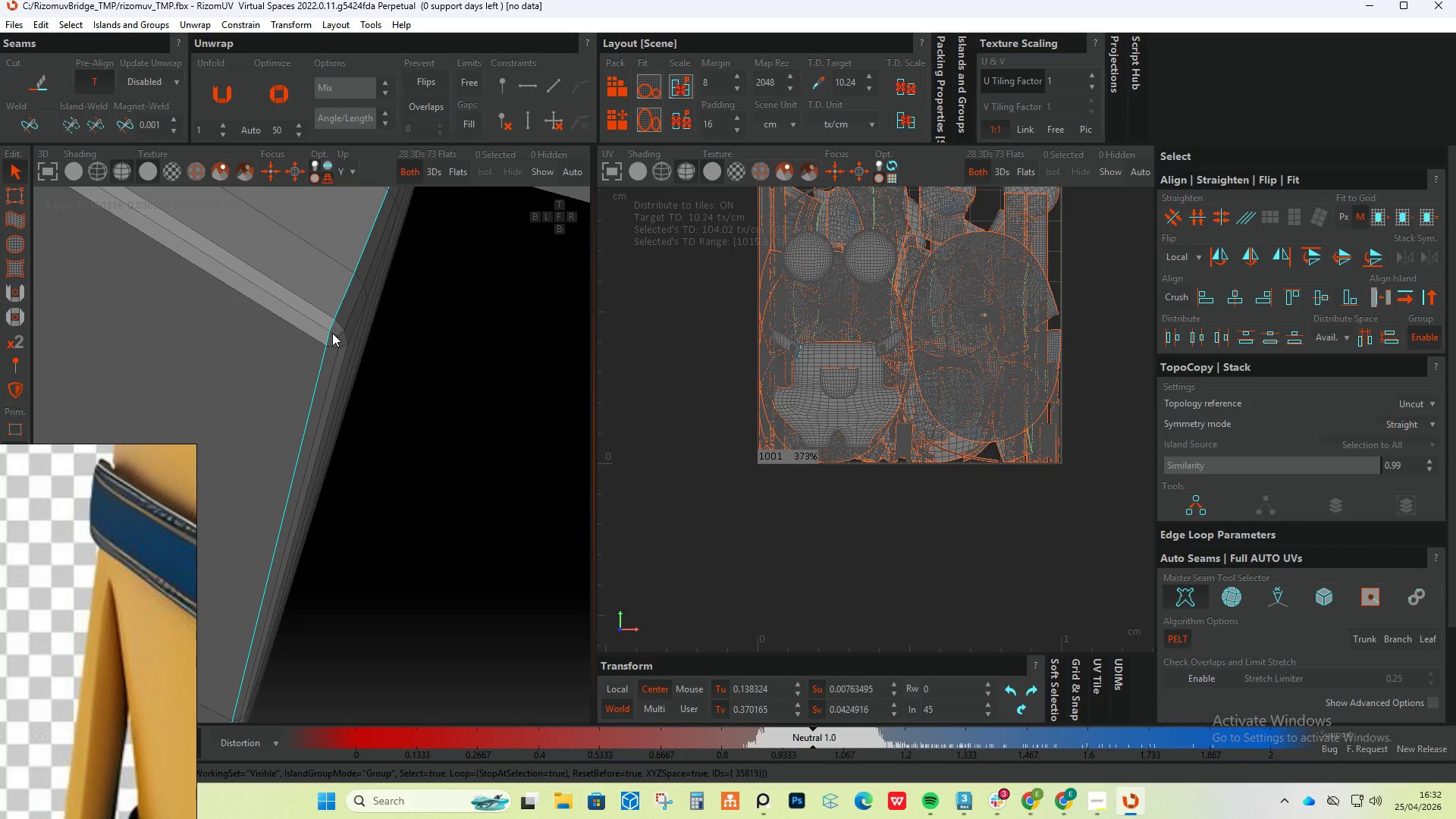 
double_click([332, 333])
 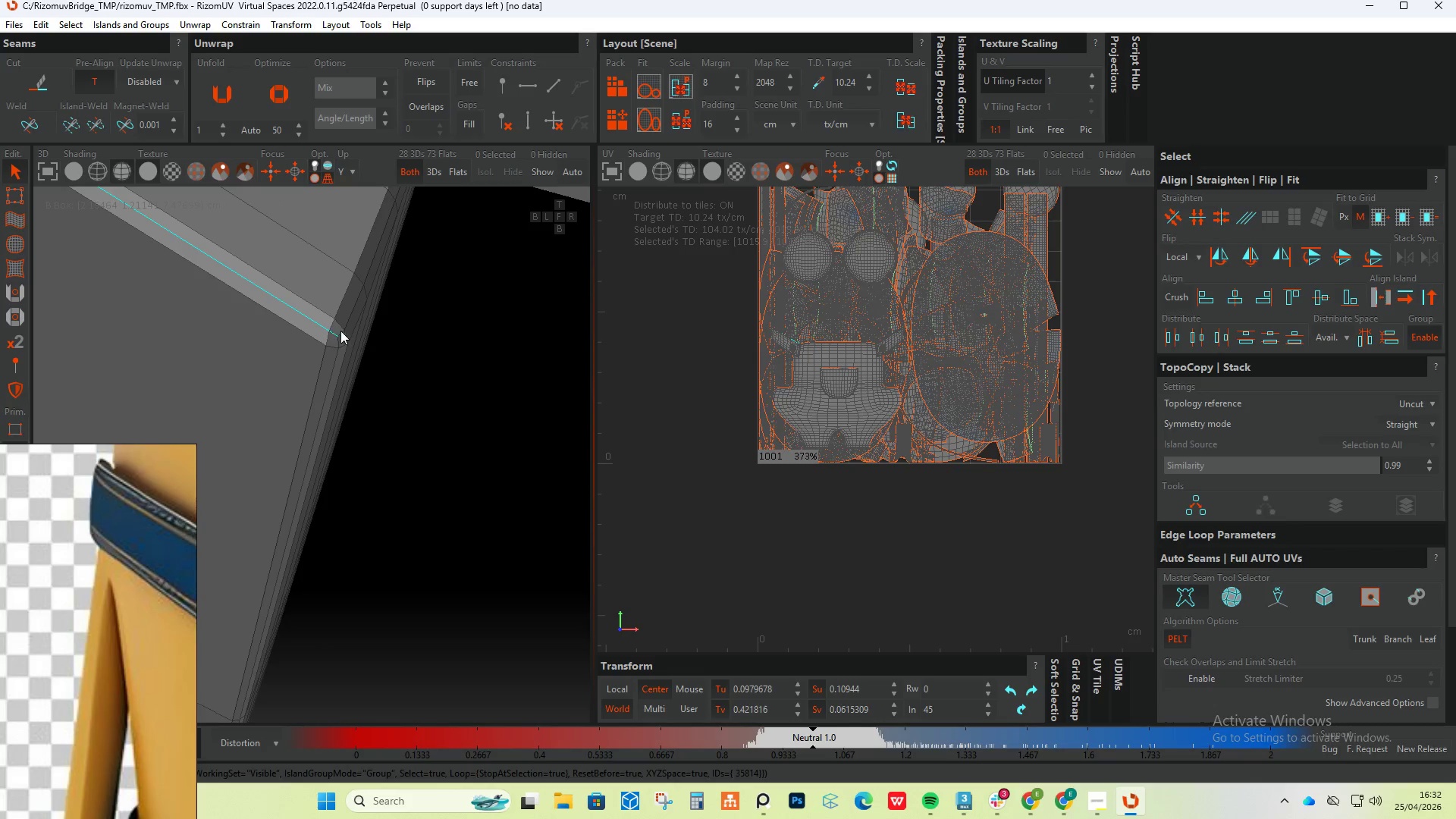 
hold_key(key=ControlLeft, duration=1.55)
double_click([344, 331])
 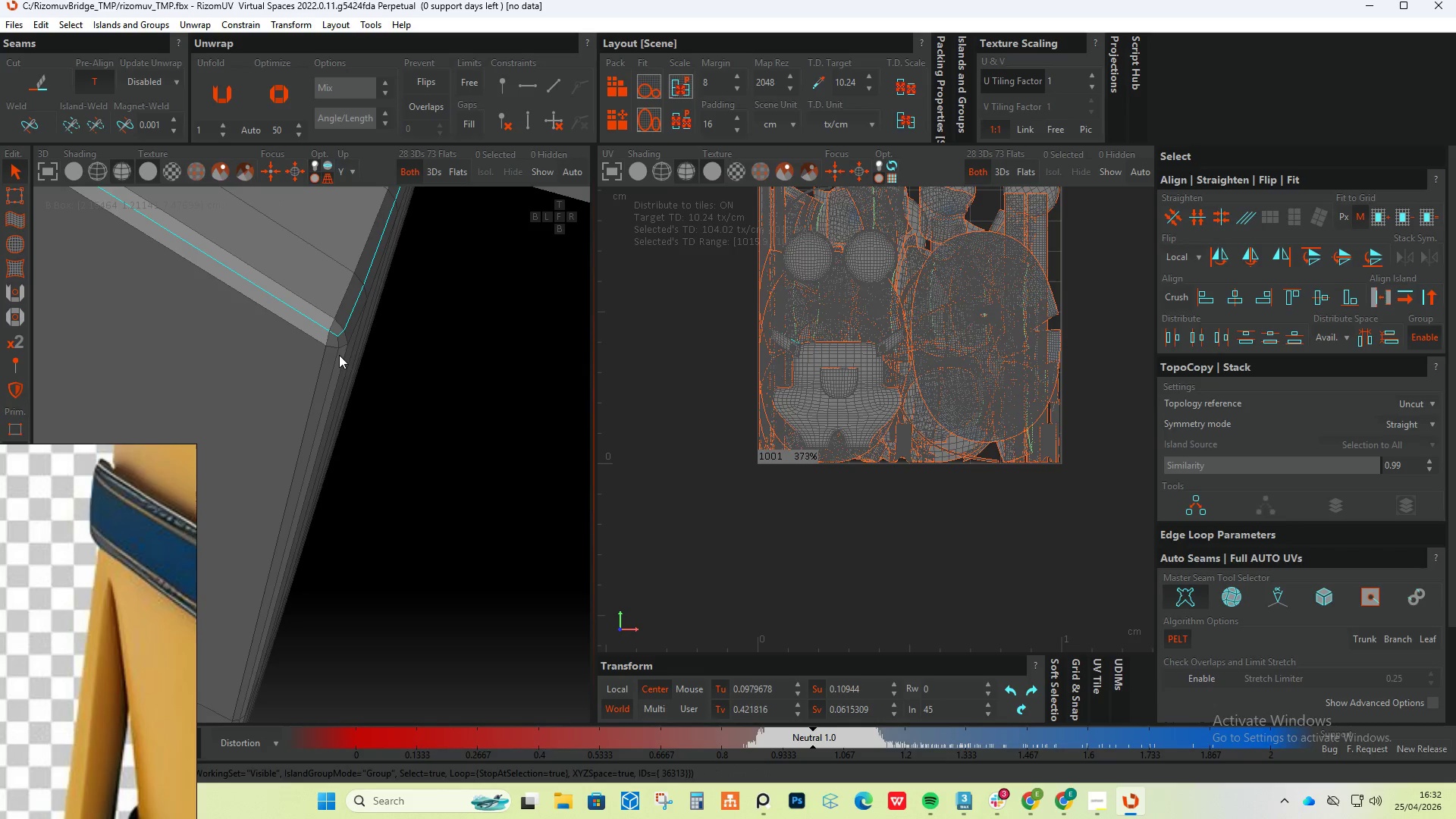 
double_click([339, 355])
 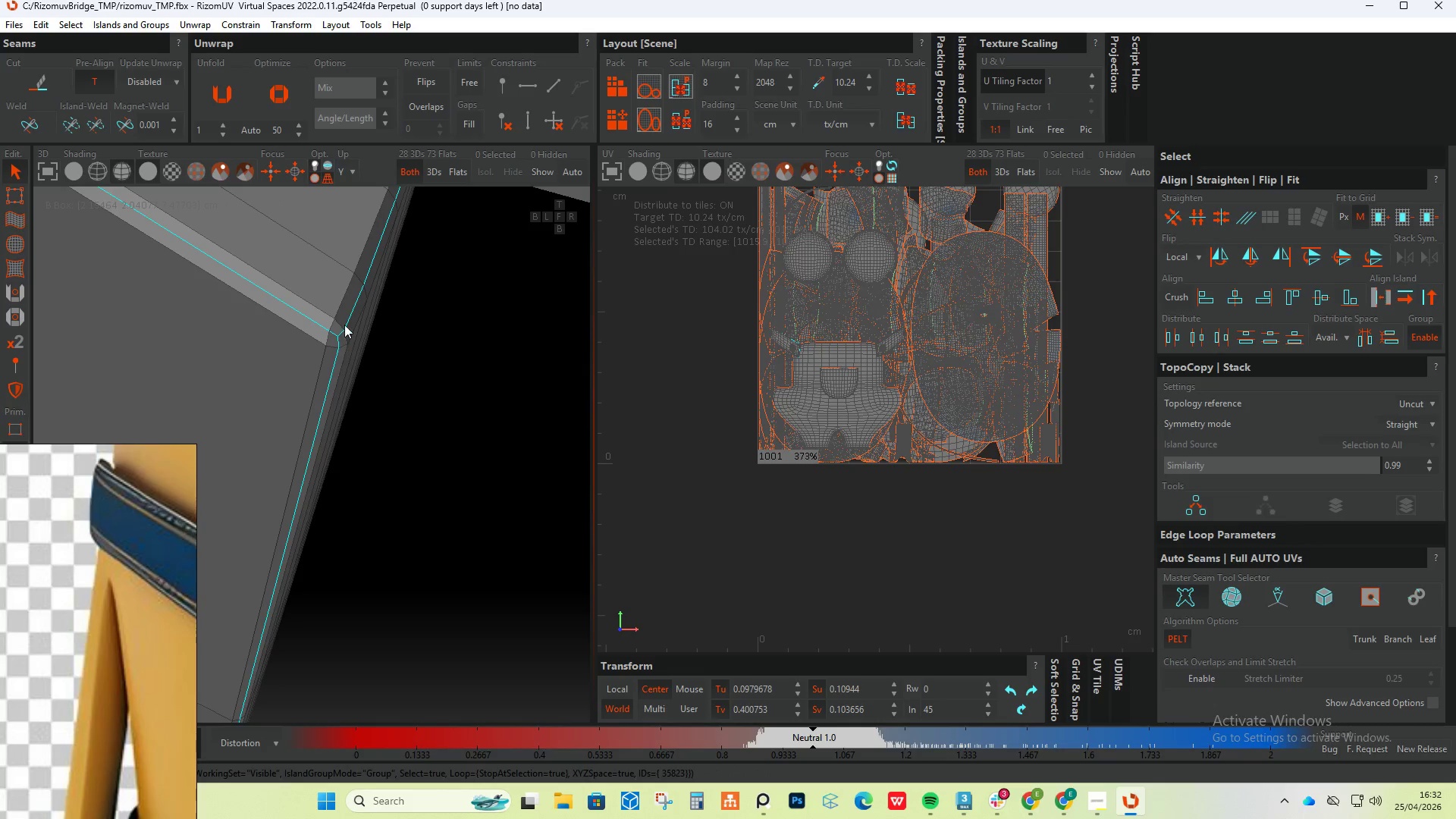 
hold_key(key=AltLeft, duration=0.58)
 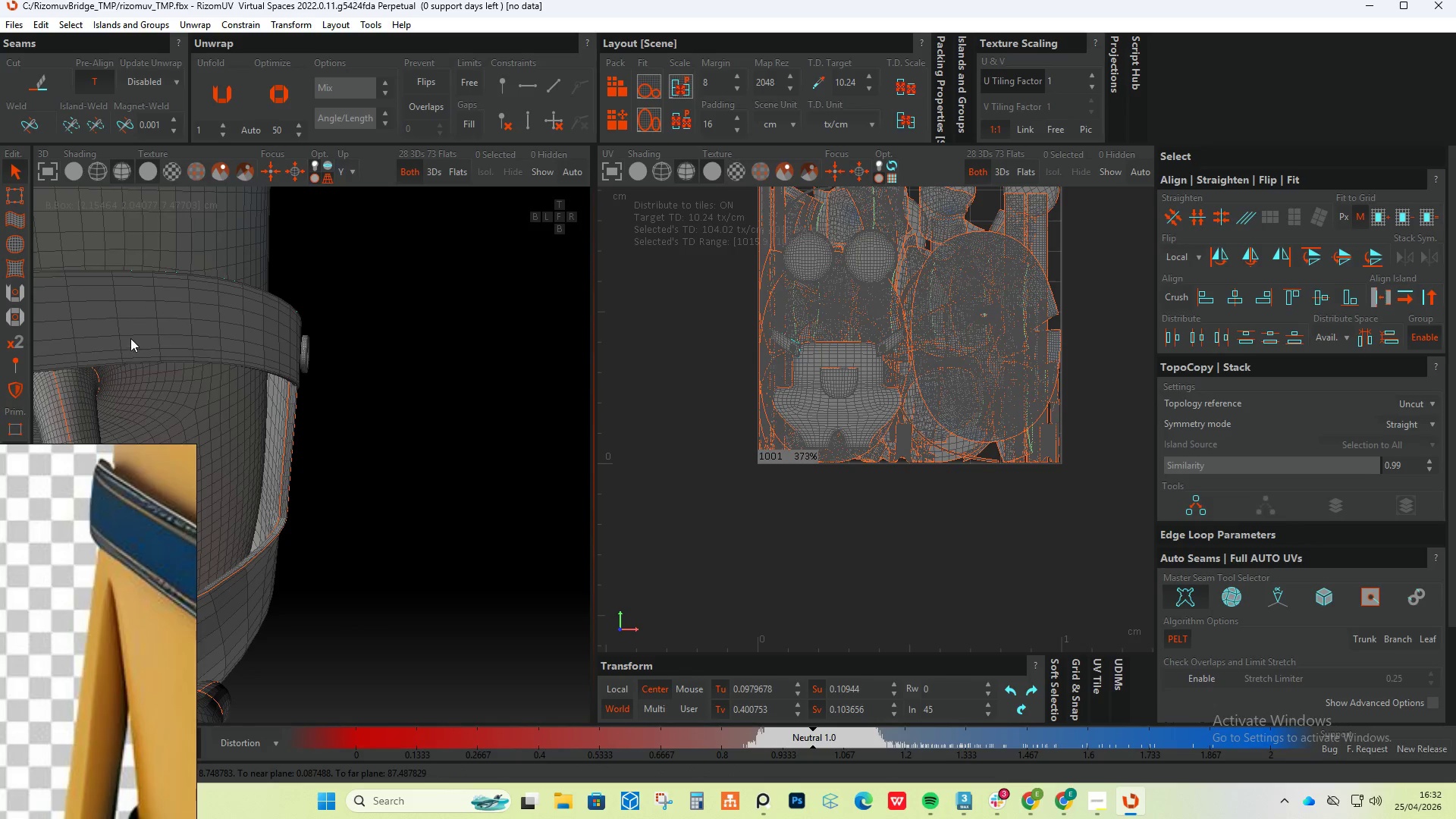 
scroll: coordinate [346, 345], scroll_direction: down, amount: 33.0
 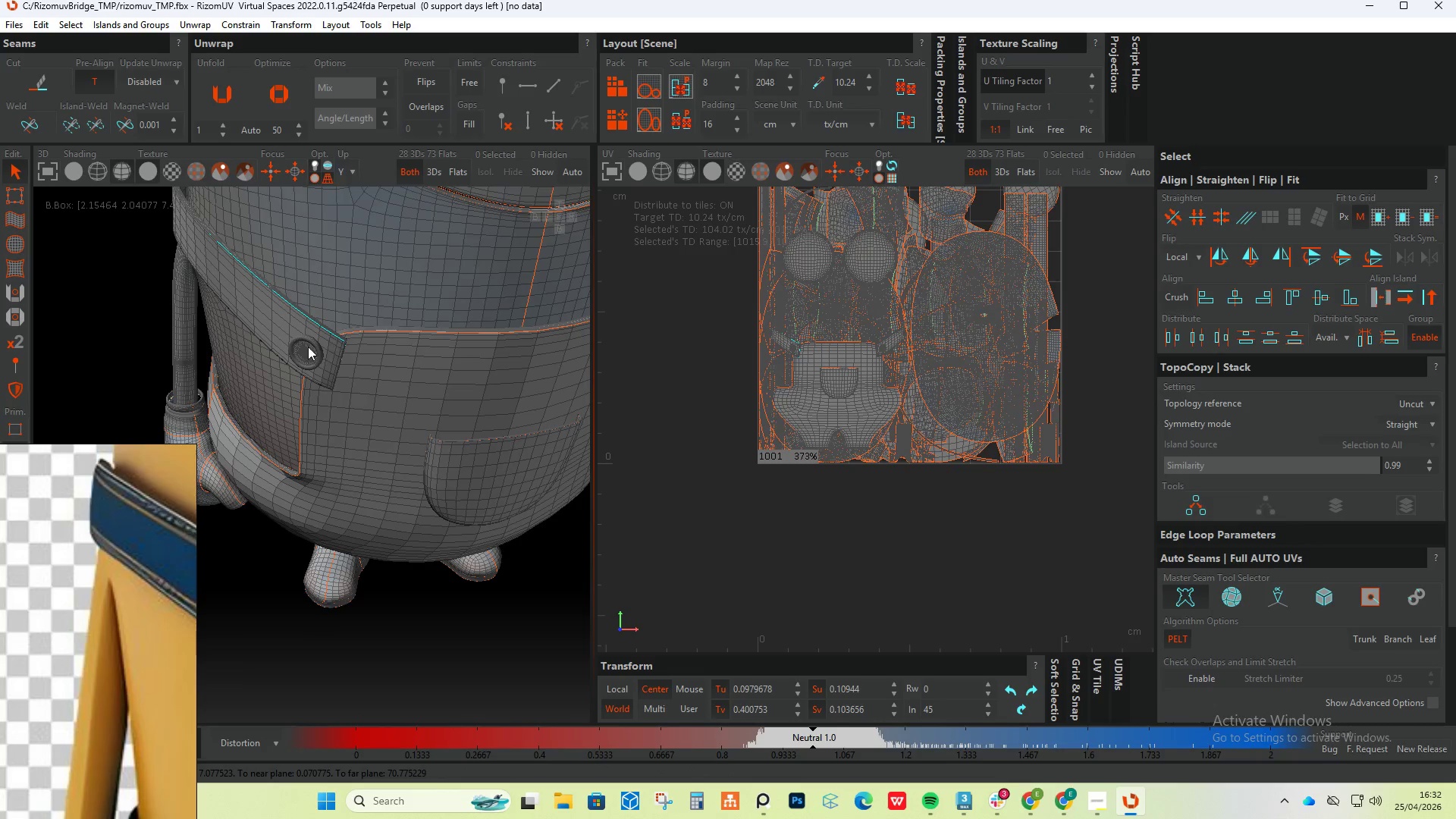 
hold_key(key=AltLeft, duration=1.33)
 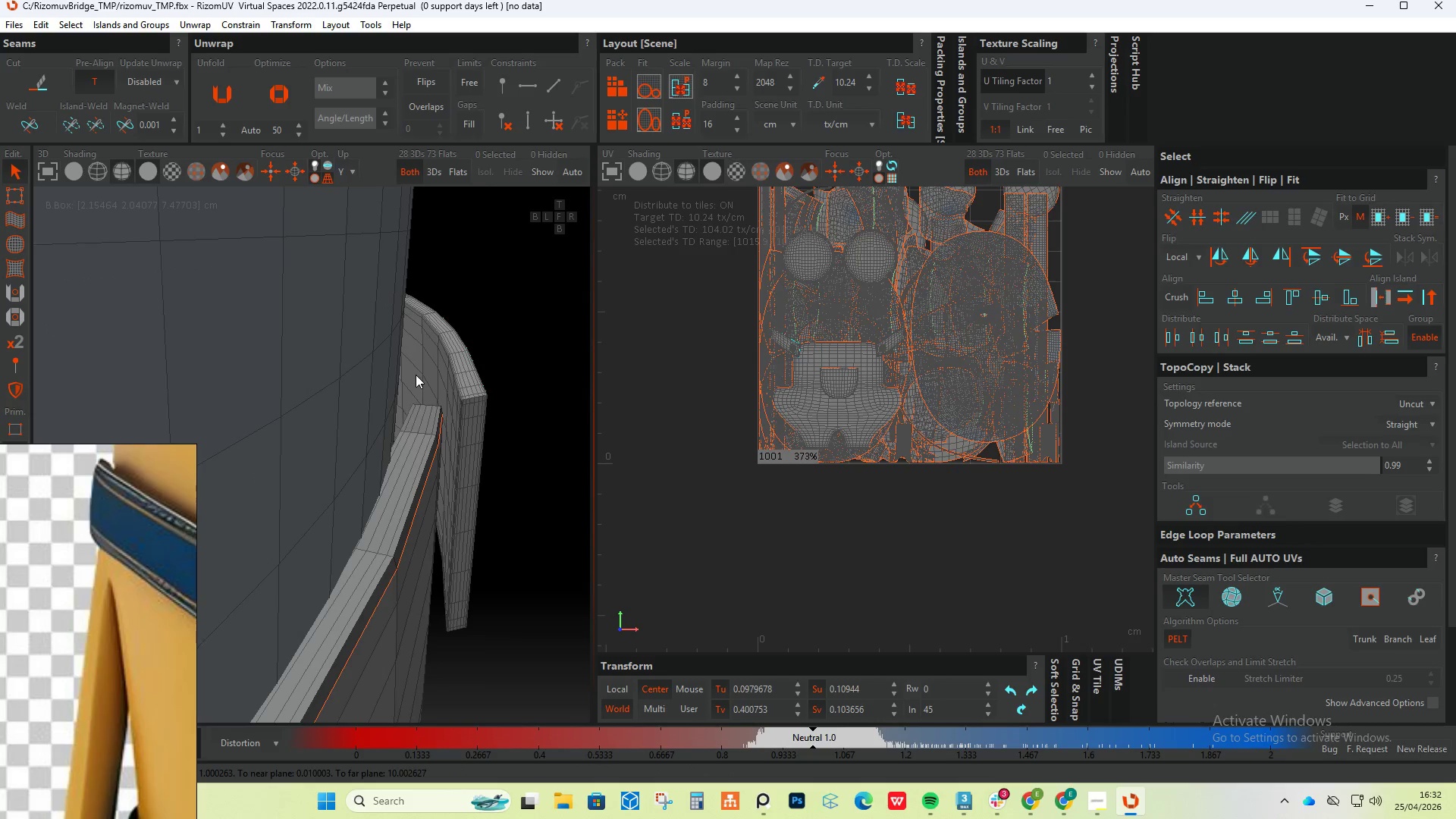 
scroll: coordinate [500, 416], scroll_direction: up, amount: 4.0
 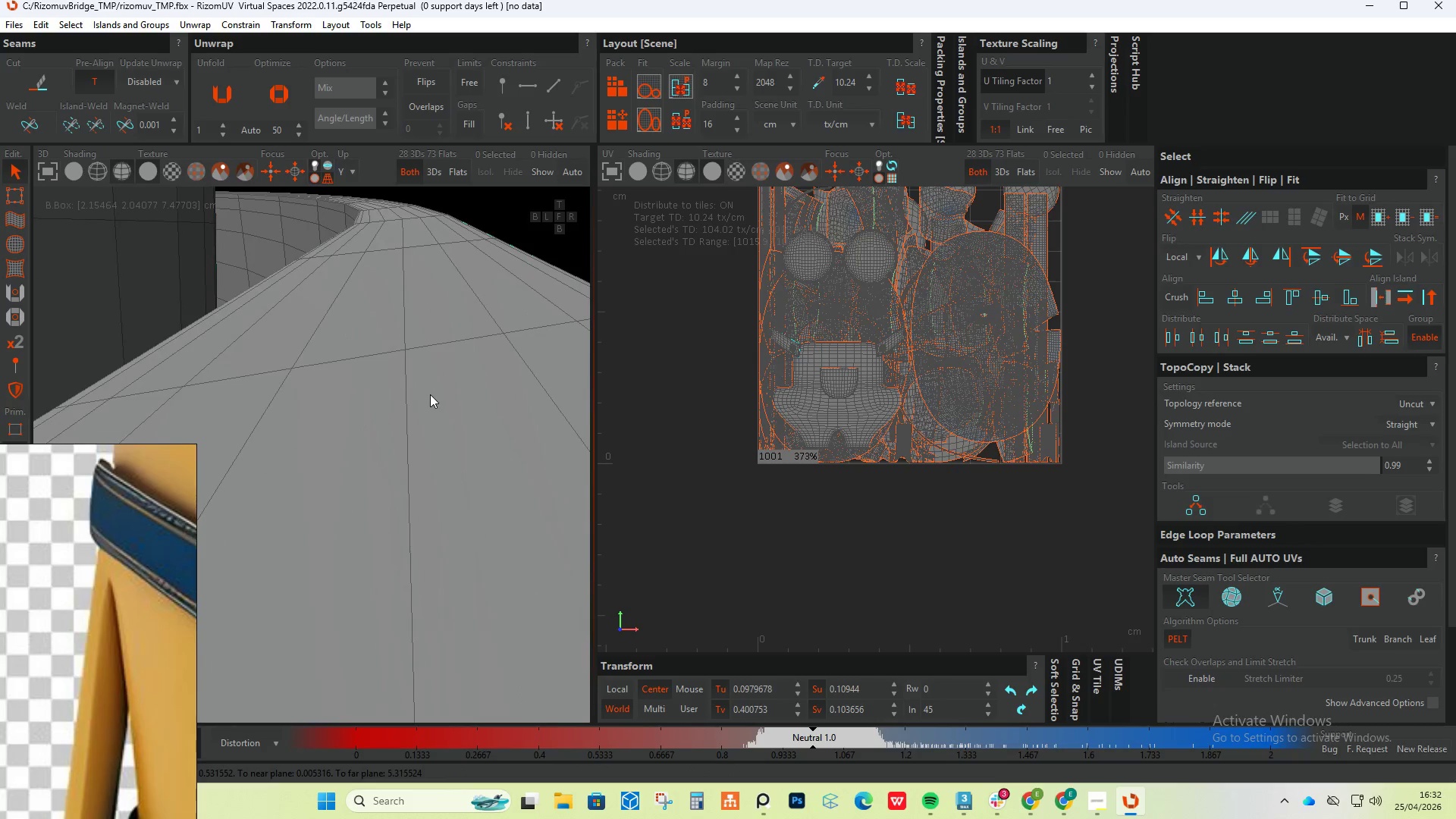 
scroll: coordinate [425, 391], scroll_direction: down, amount: 18.0
 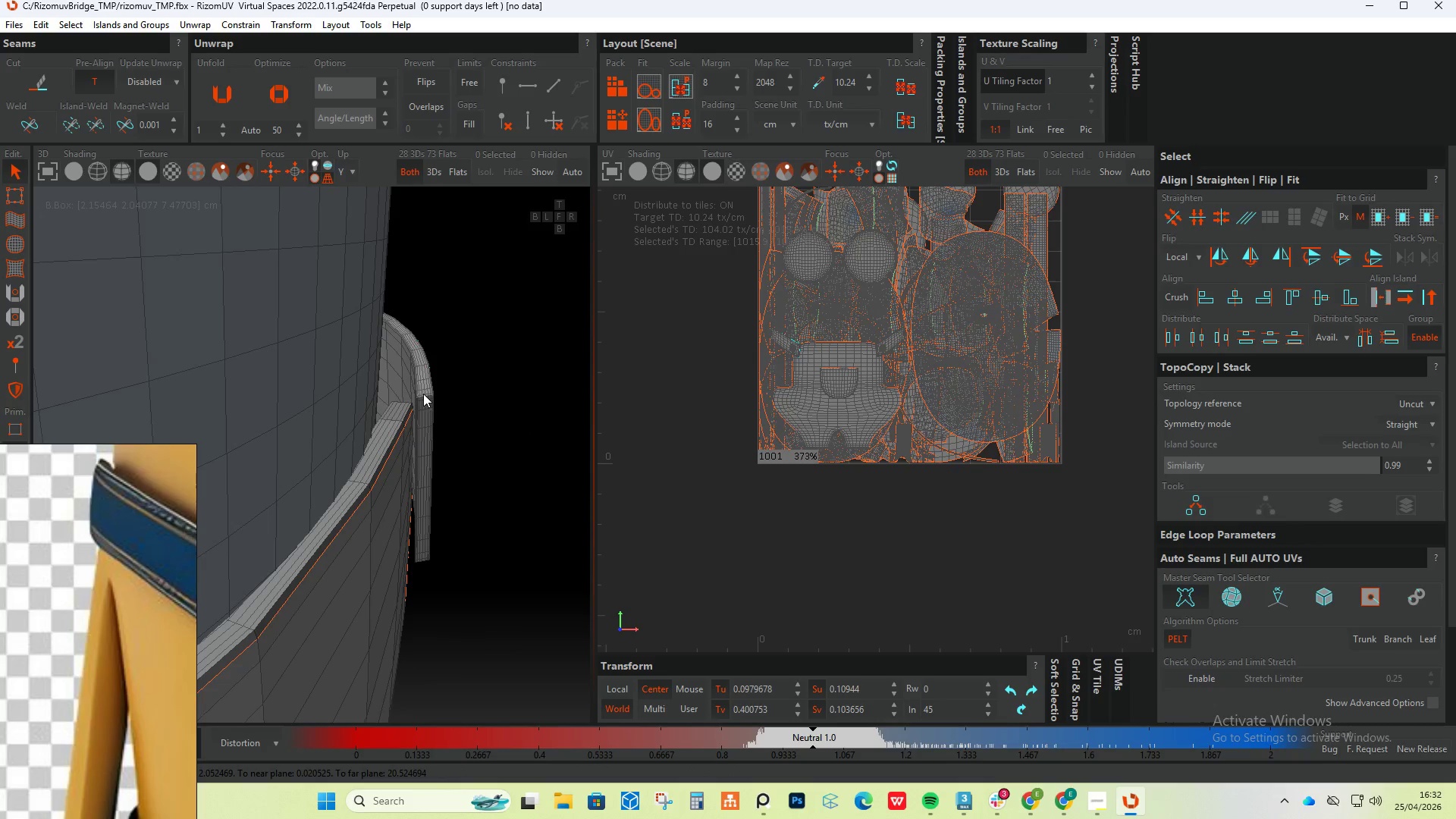 
key(F4)
 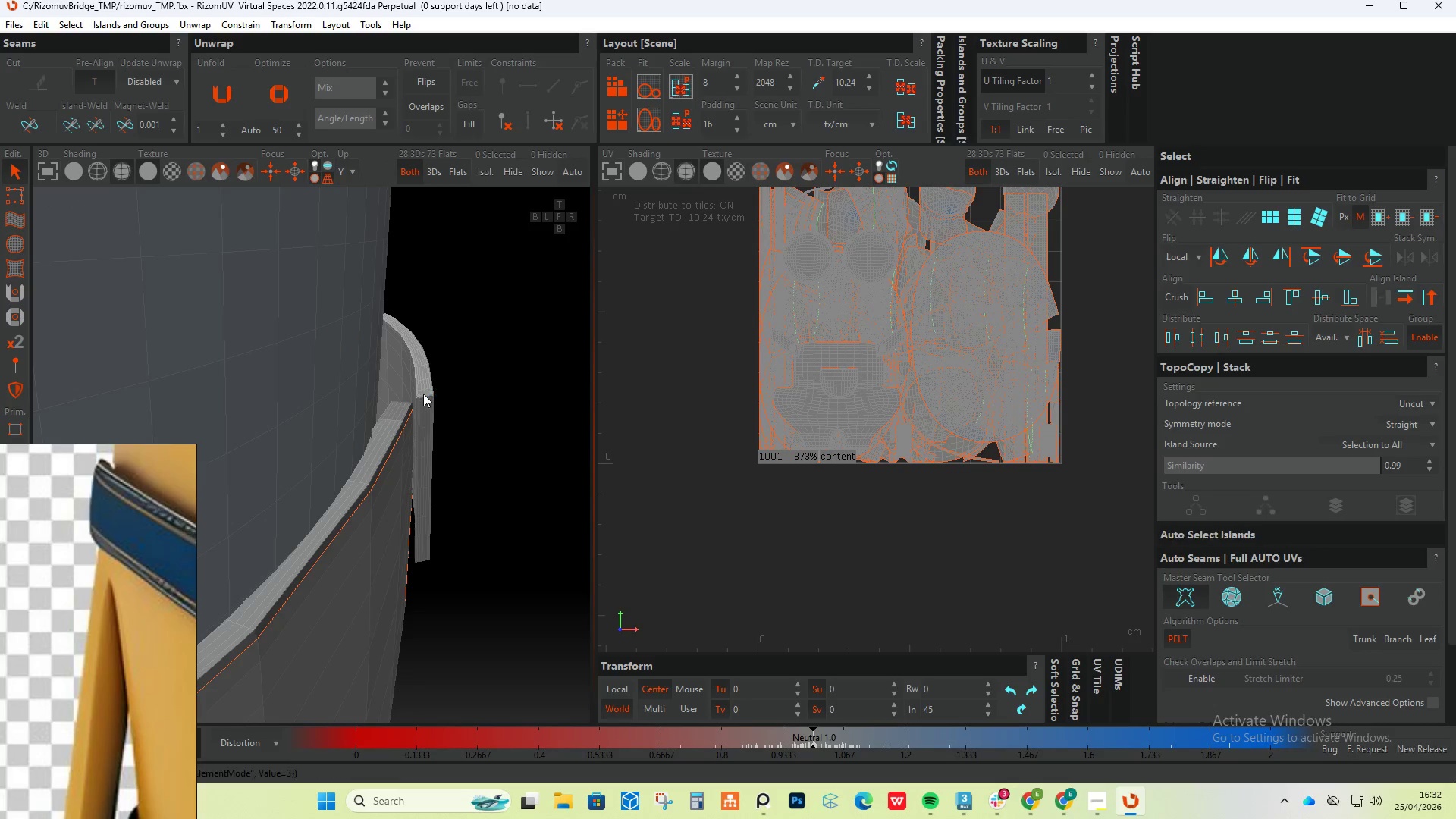 
left_click([423, 394])
 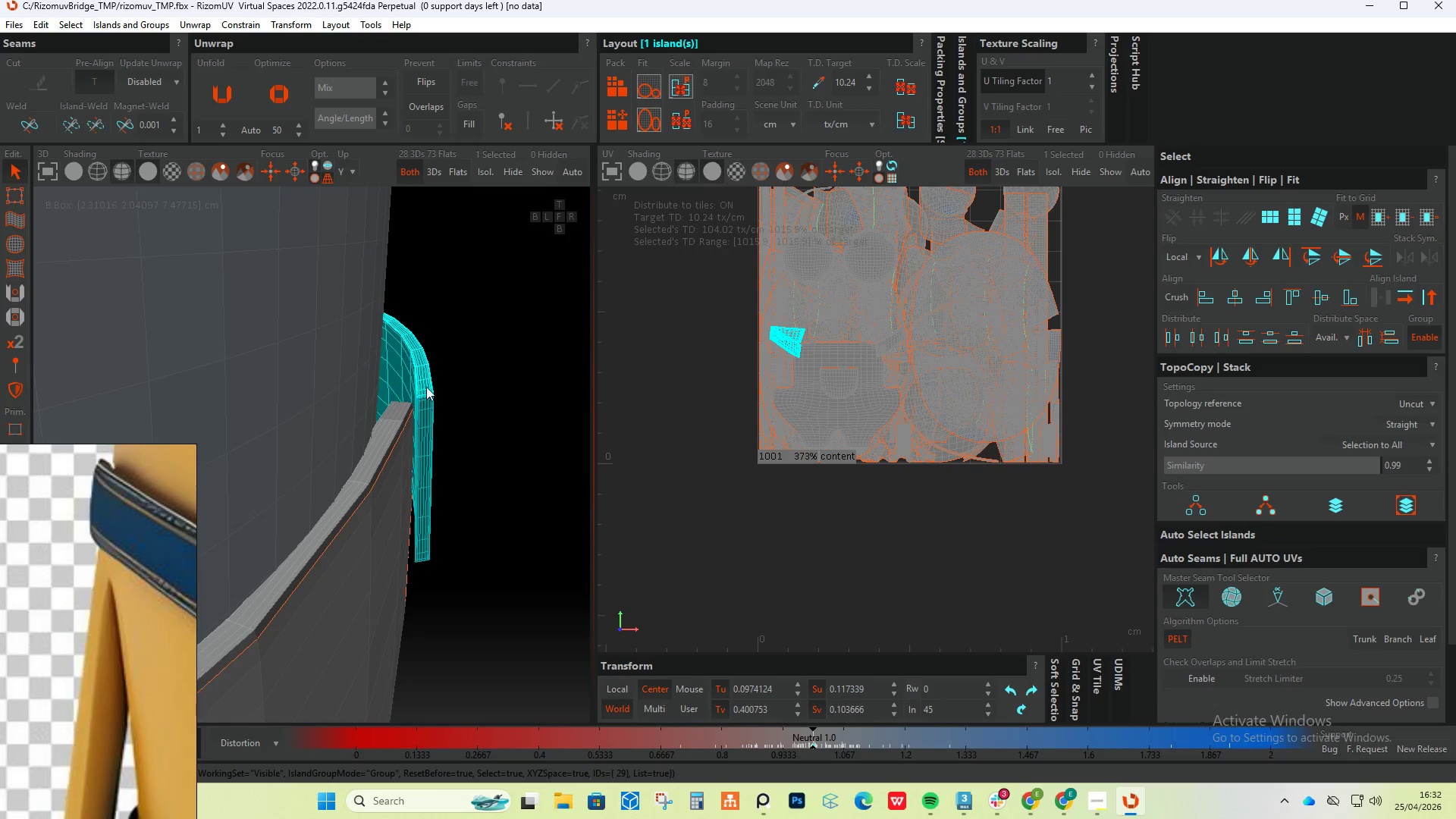 
scroll: coordinate [439, 383], scroll_direction: down, amount: 14.0
 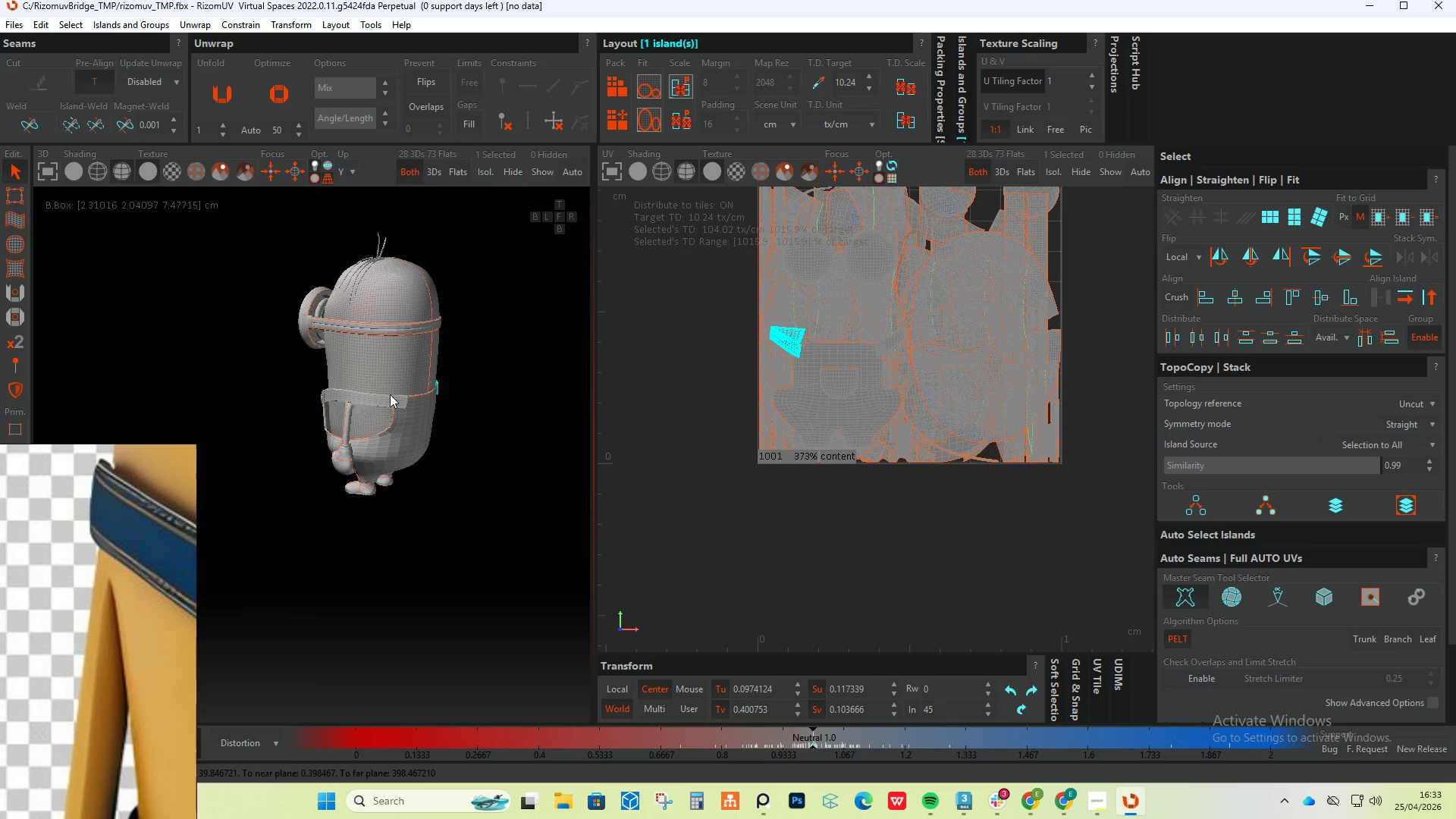 
hold_key(key=ControlLeft, duration=0.39)
 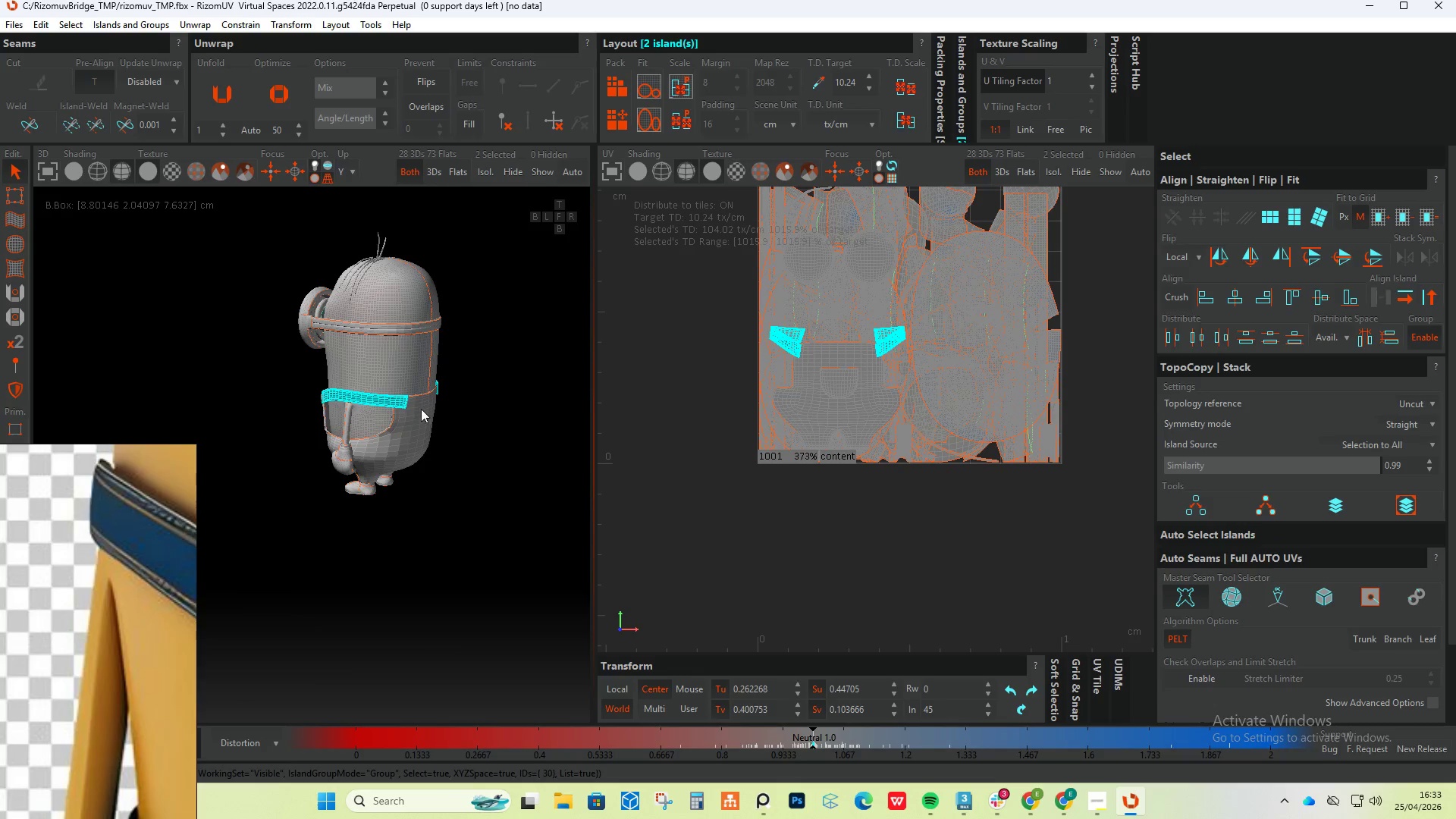 
hold_key(key=AltLeft, duration=0.83)
 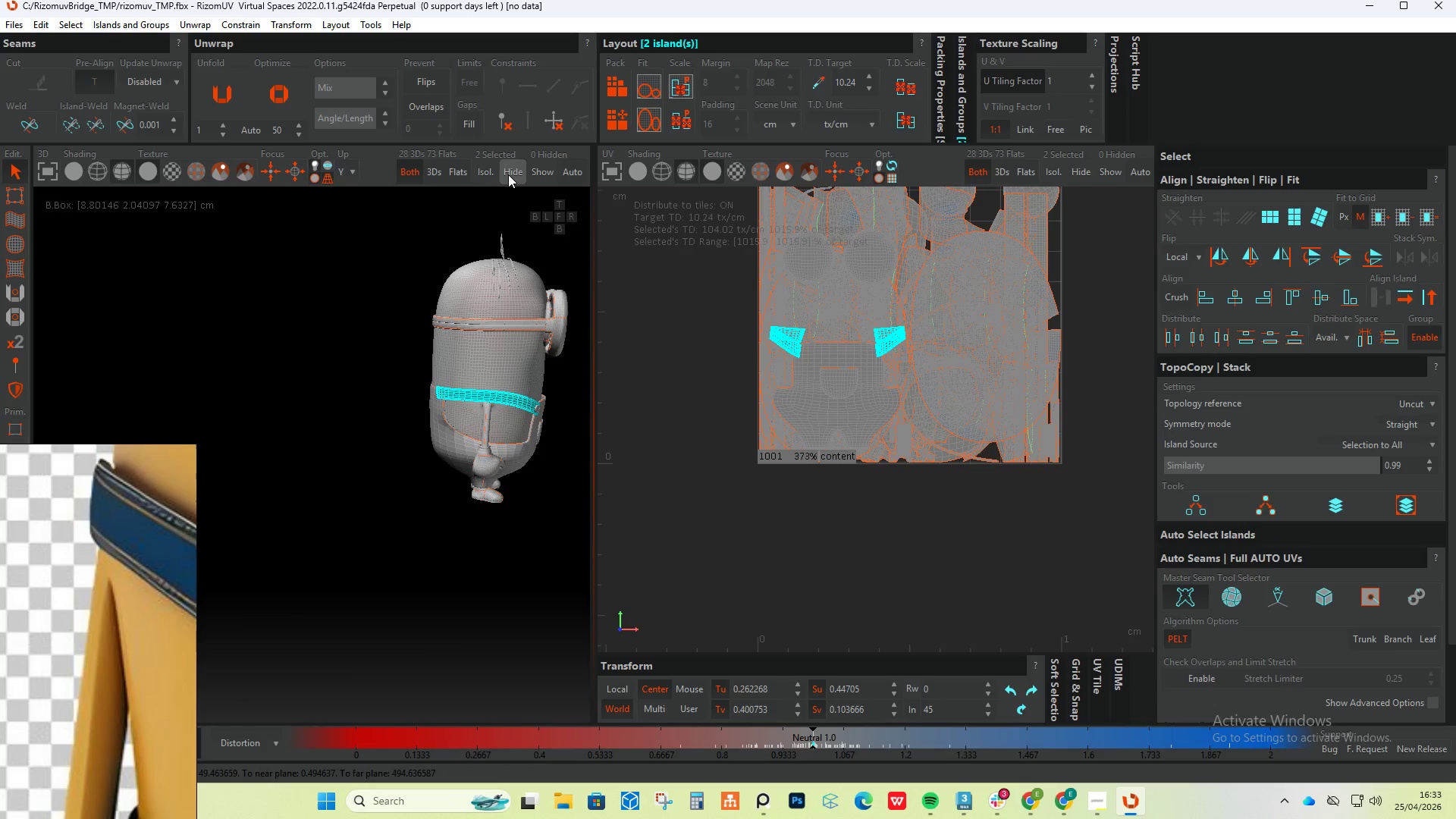 
left_click([488, 174])
 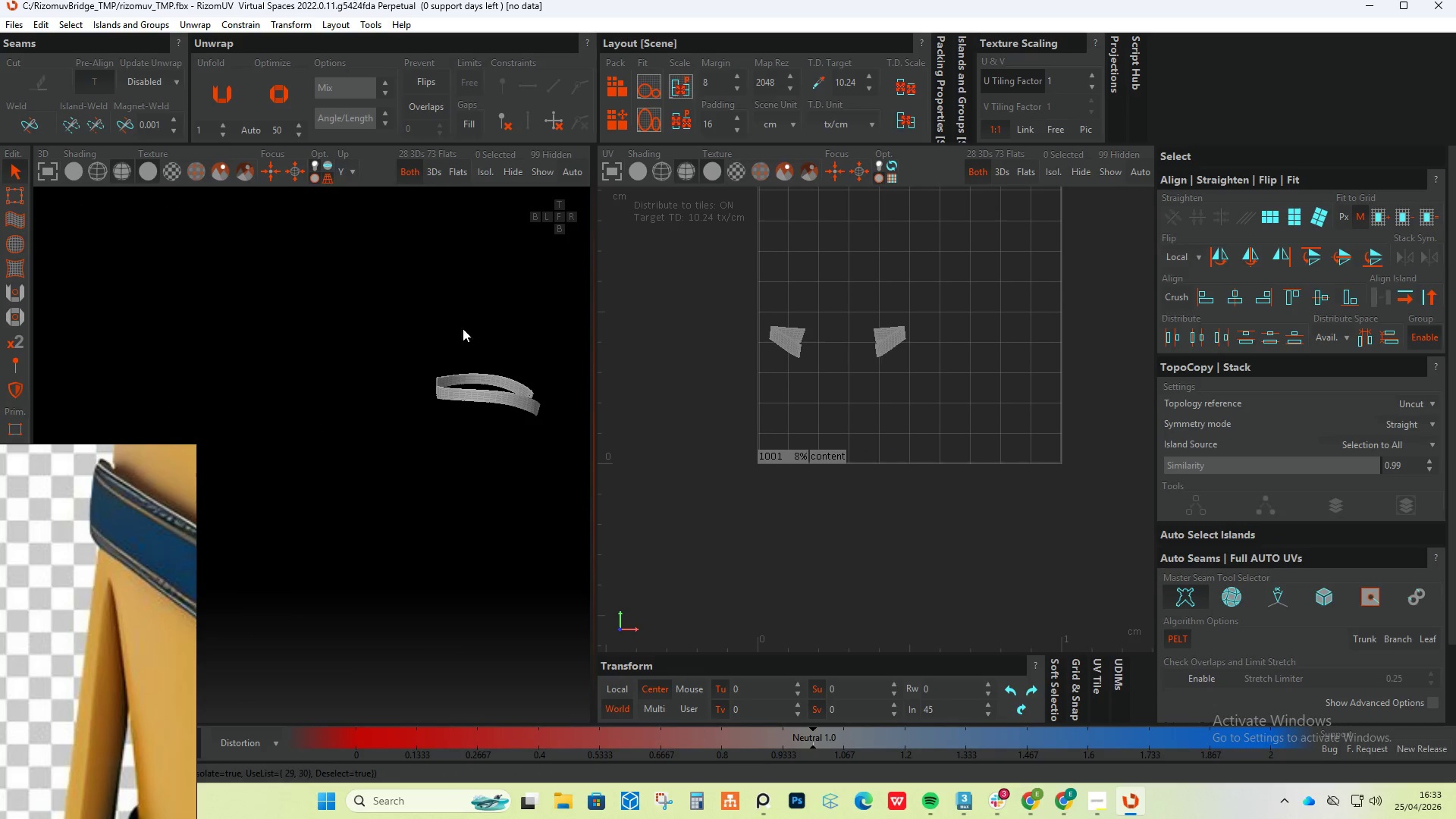 
hold_key(key=AltLeft, duration=0.47)
 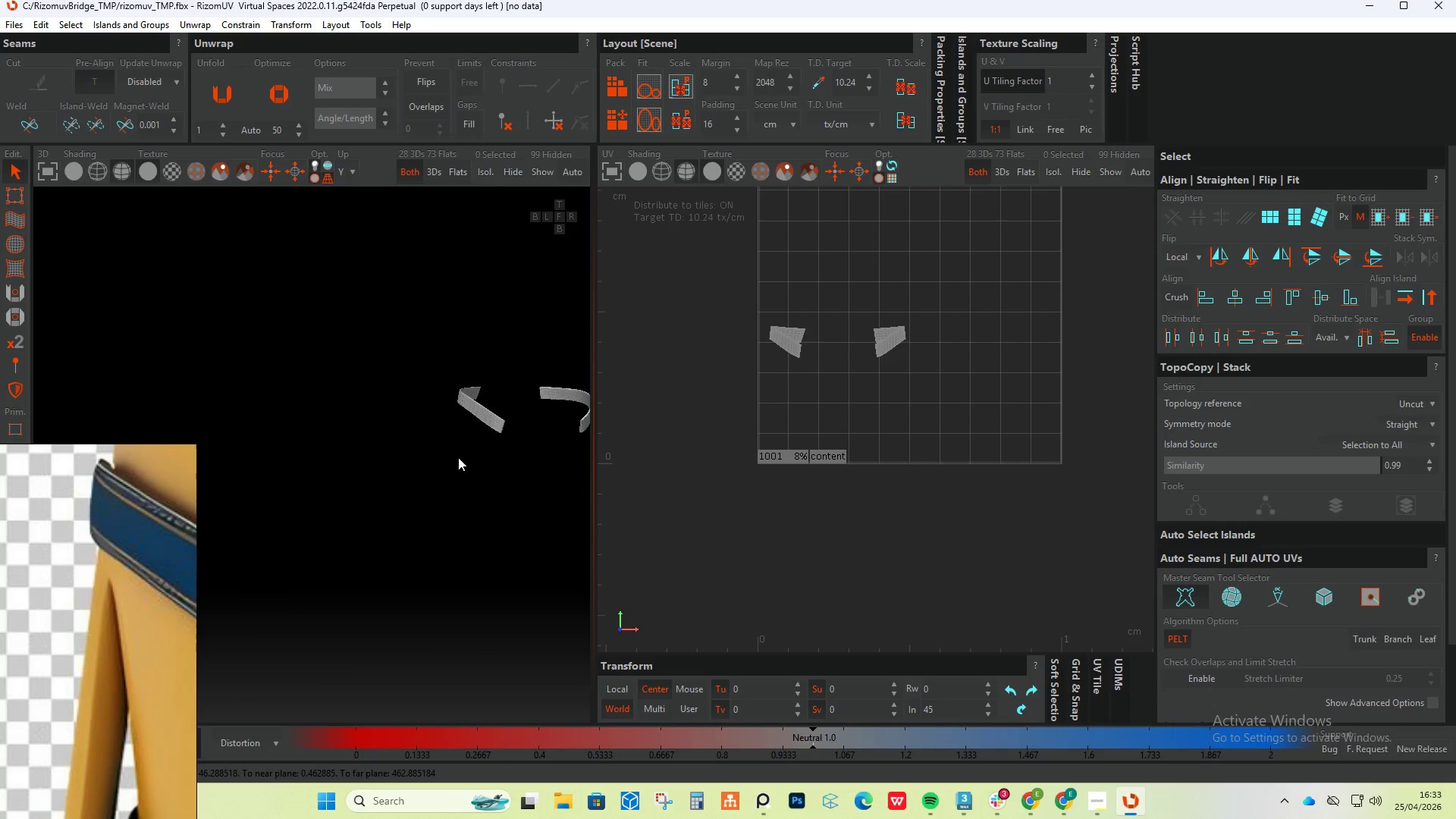 
scroll: coordinate [492, 460], scroll_direction: up, amount: 2.0
 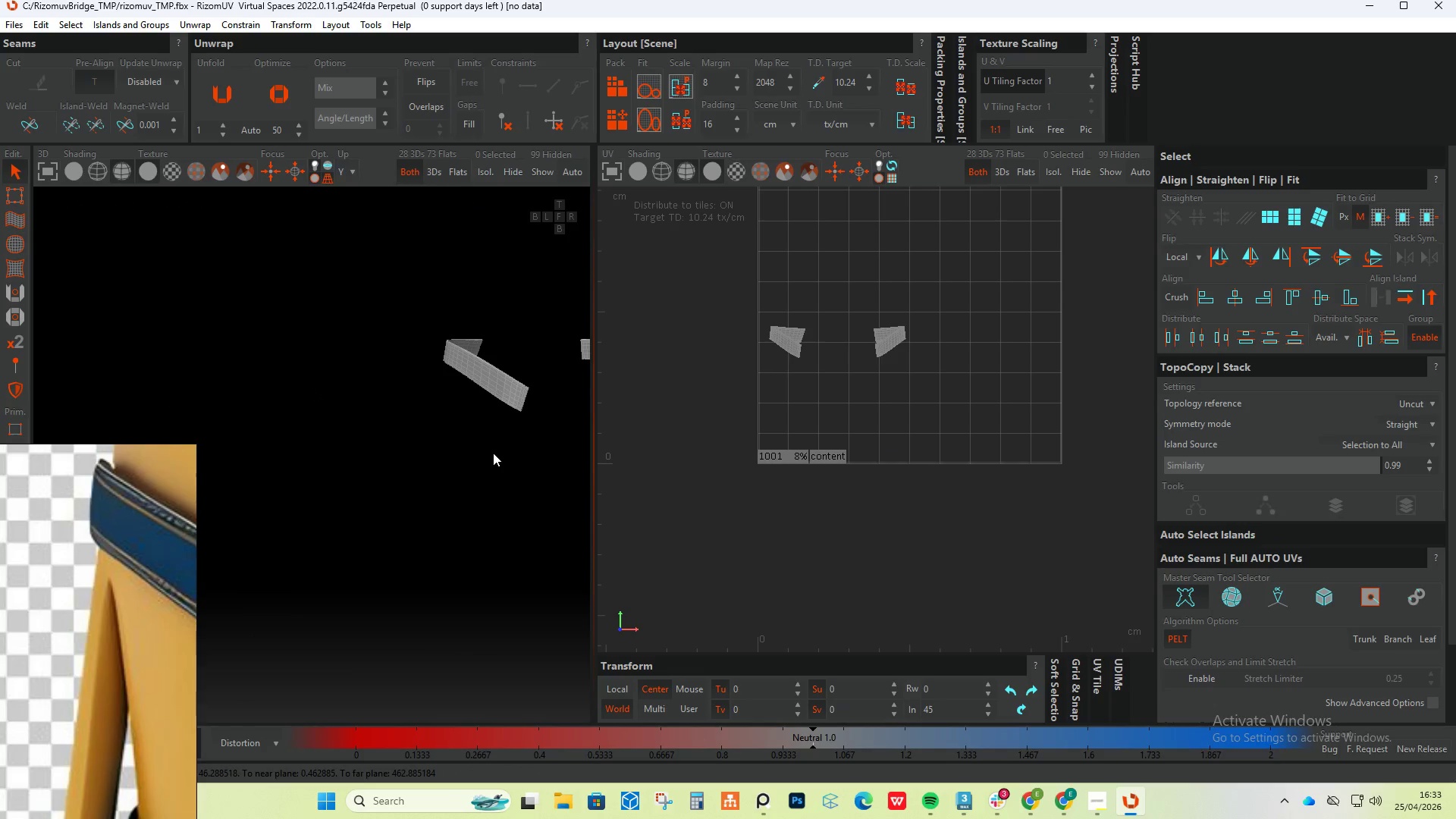 
key(F2)
 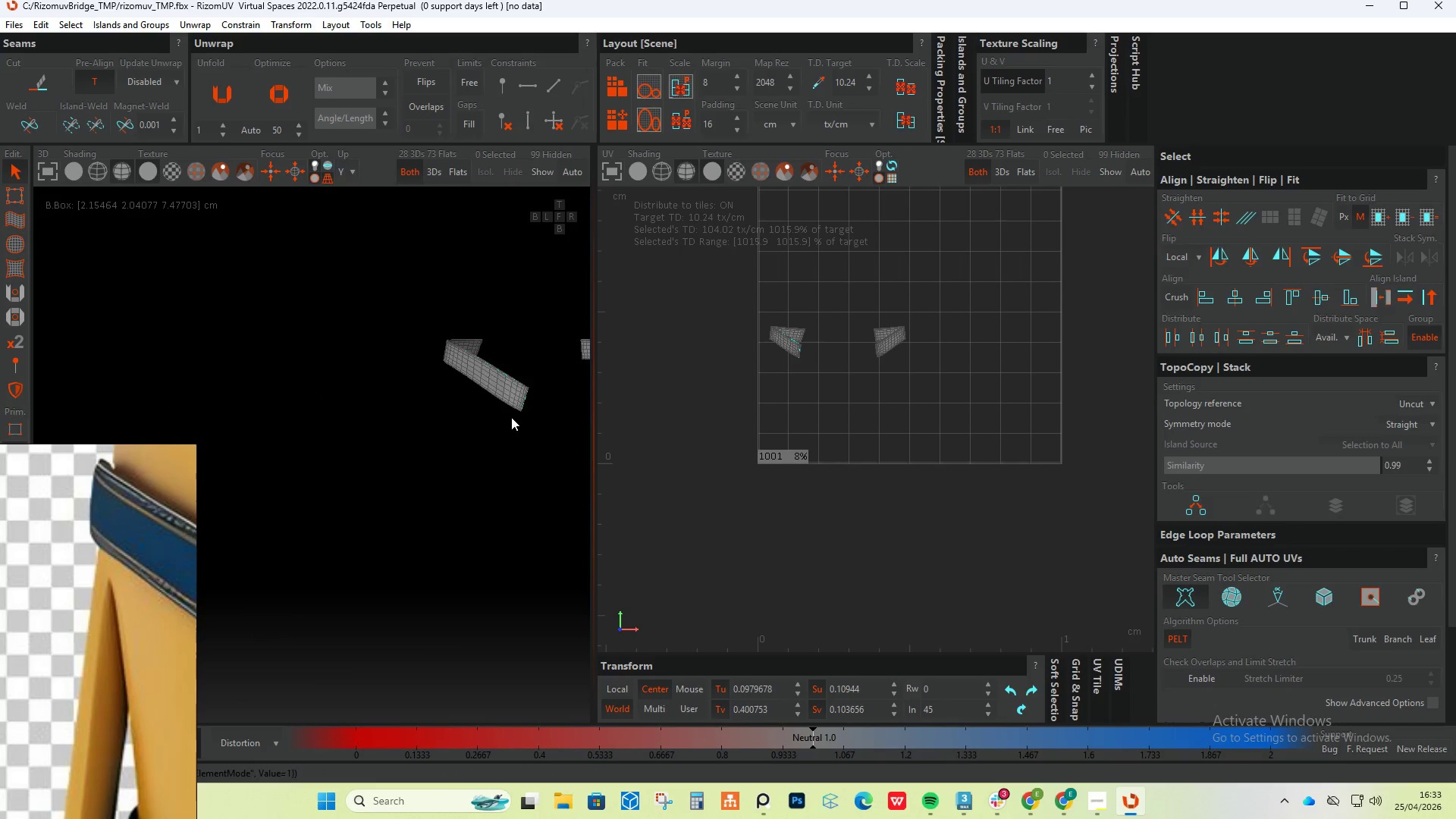 
hold_key(key=AltLeft, duration=0.72)
 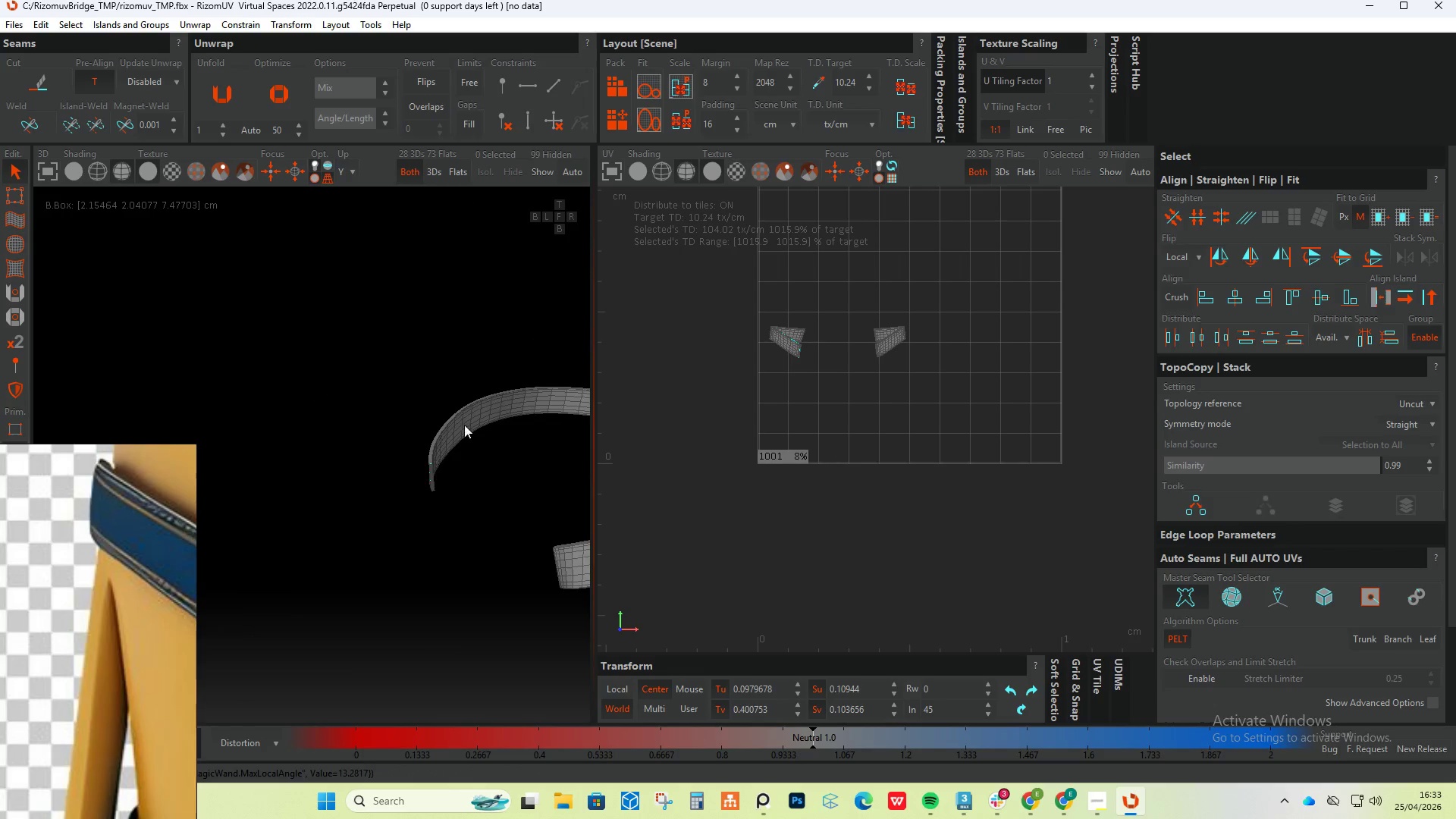 
scroll: coordinate [512, 411], scroll_direction: up, amount: 1.0
 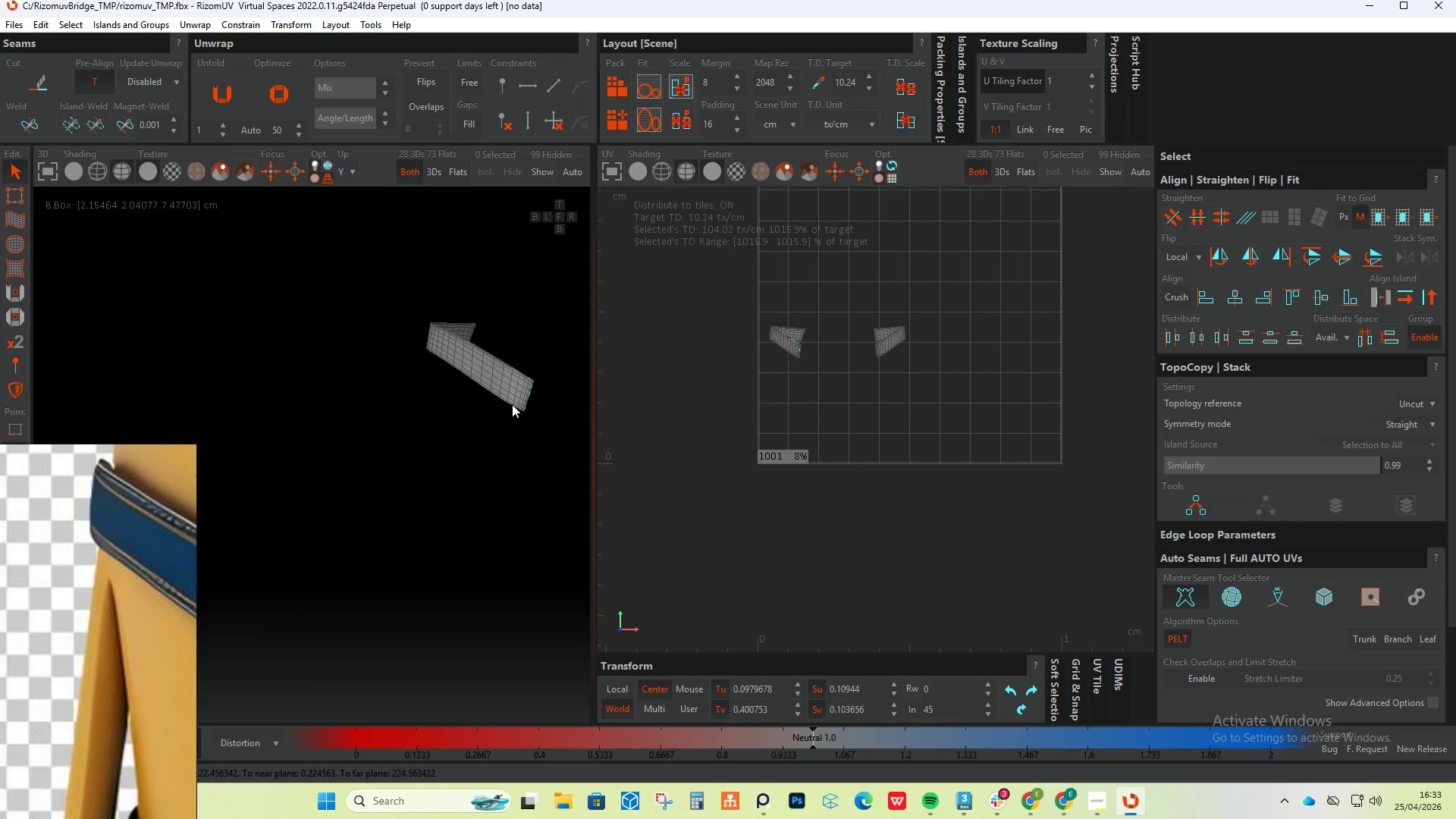 
scroll: coordinate [367, 414], scroll_direction: none, amount: 0.0
 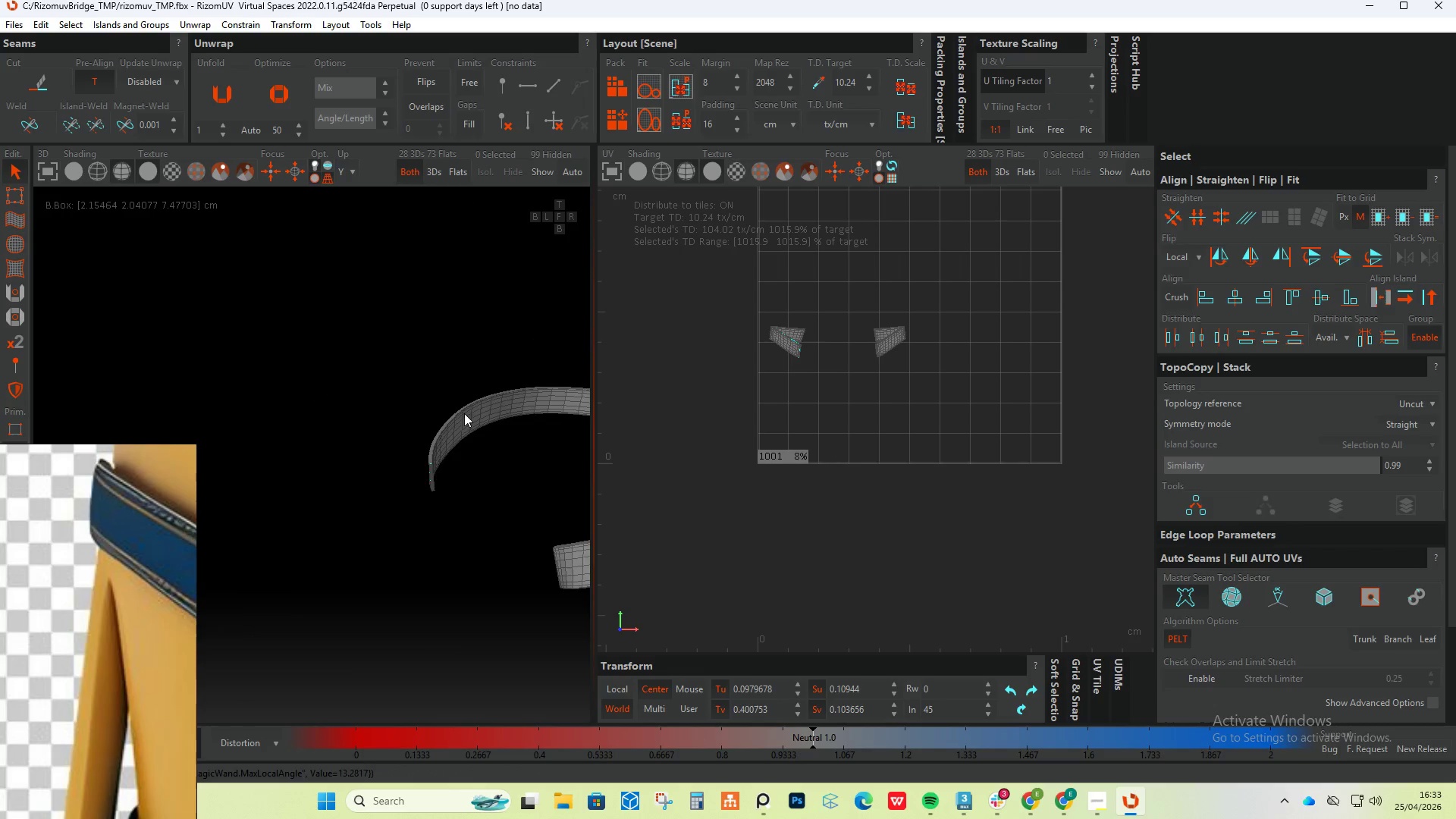 
hold_key(key=ControlLeft, duration=1.47)
left_click([417, 469])
 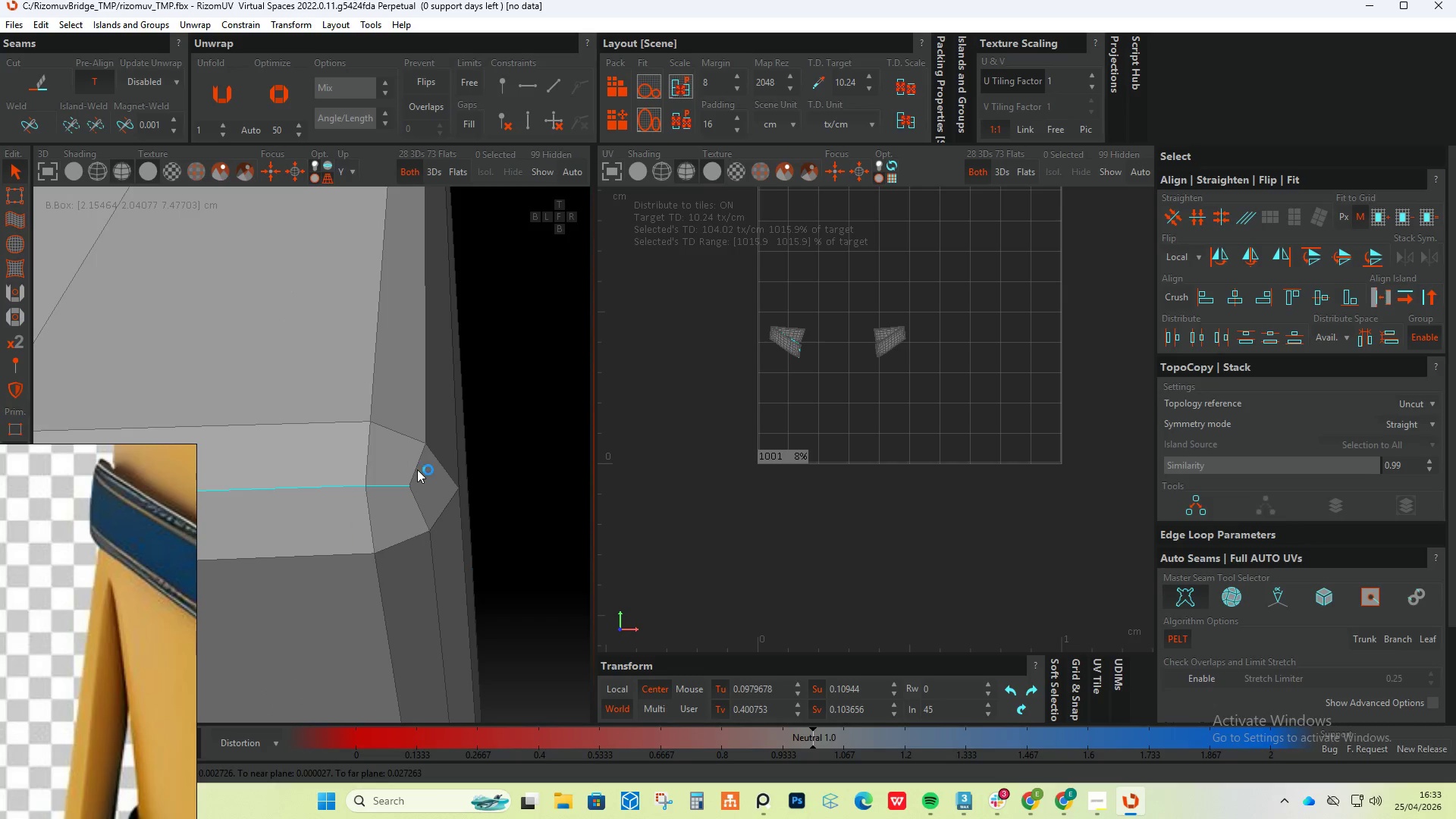 
scroll: coordinate [415, 494], scroll_direction: up, amount: 32.0
 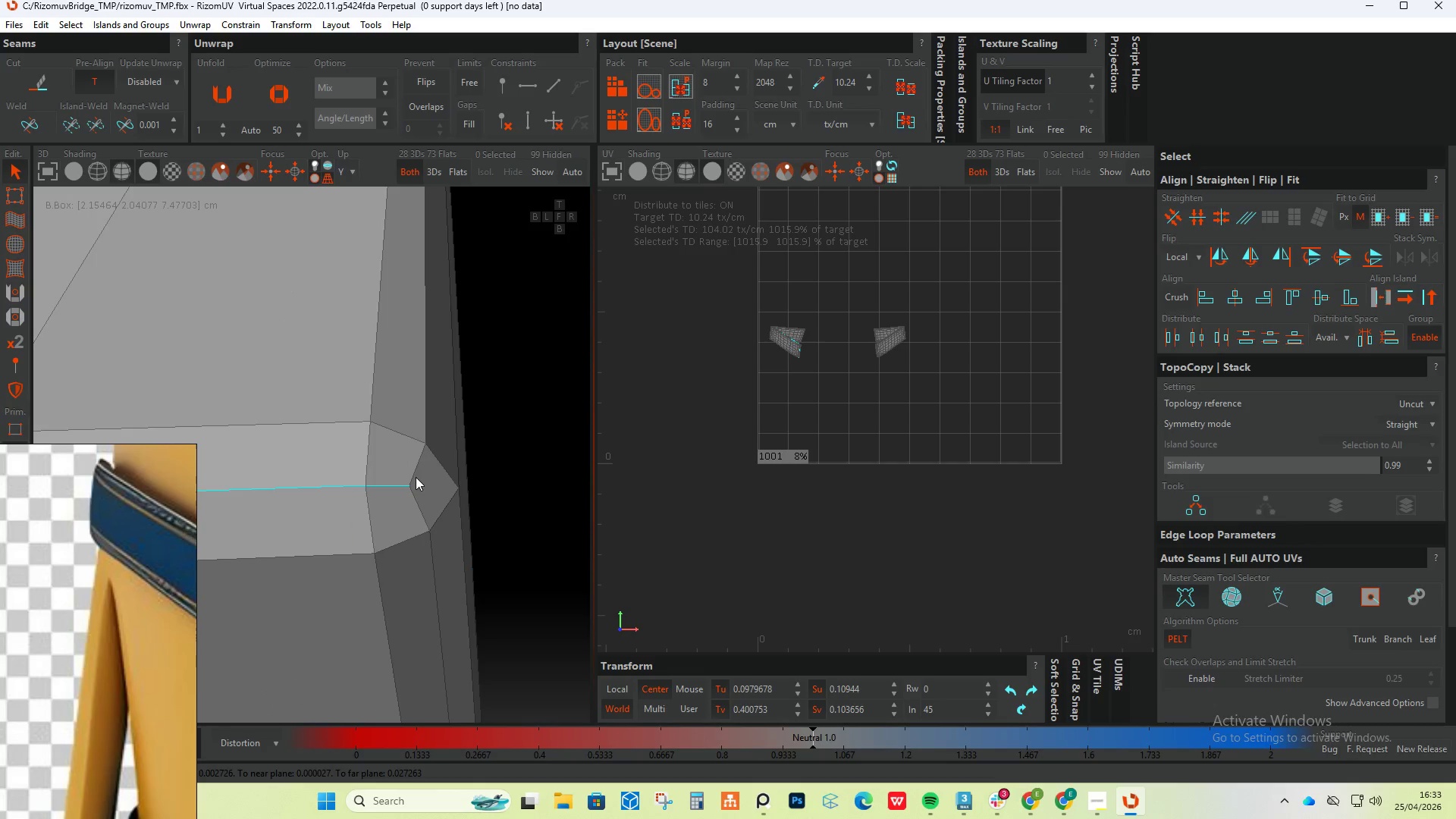 
double_click([417, 469])
 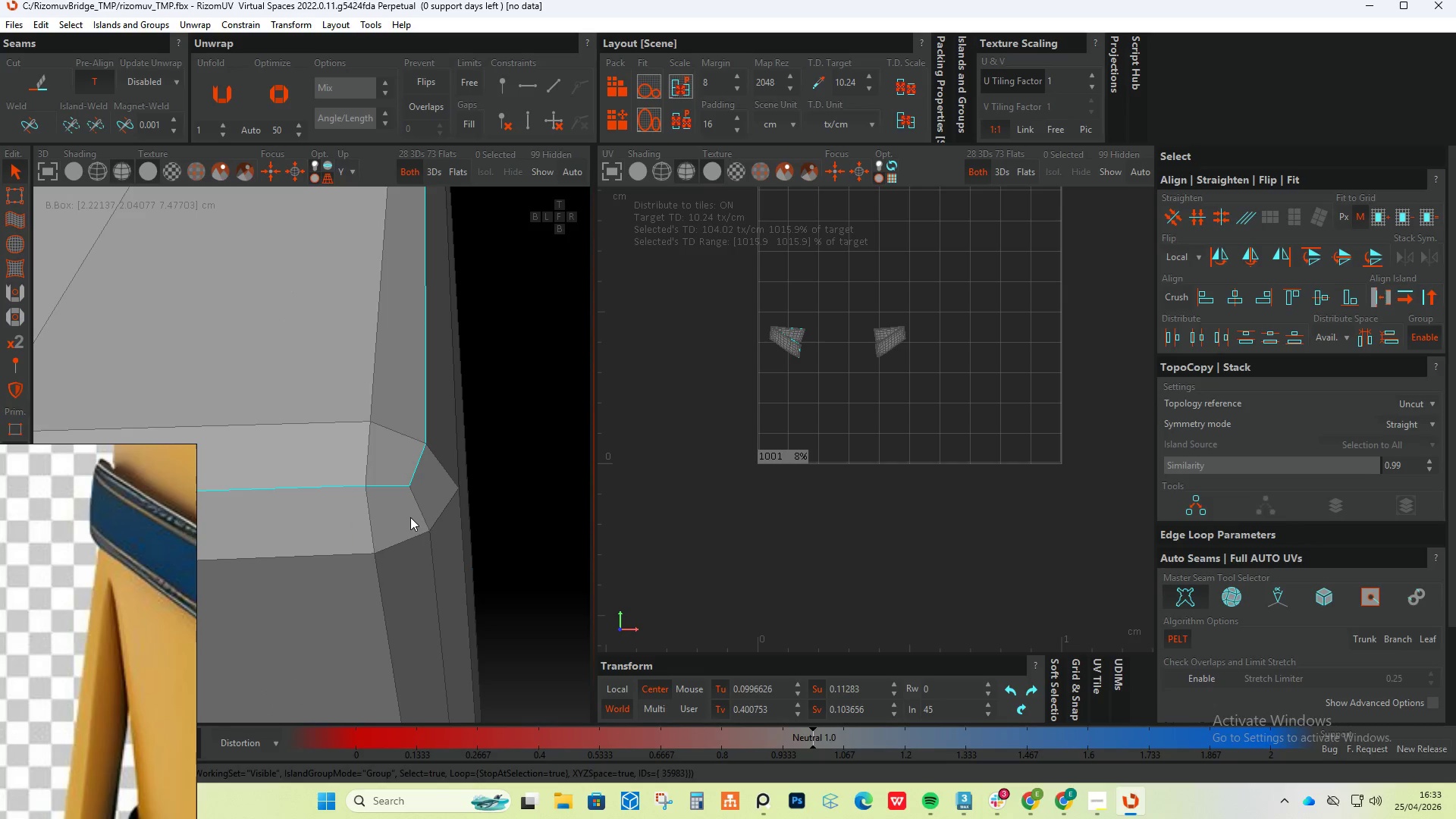 
triple_click([410, 517])
 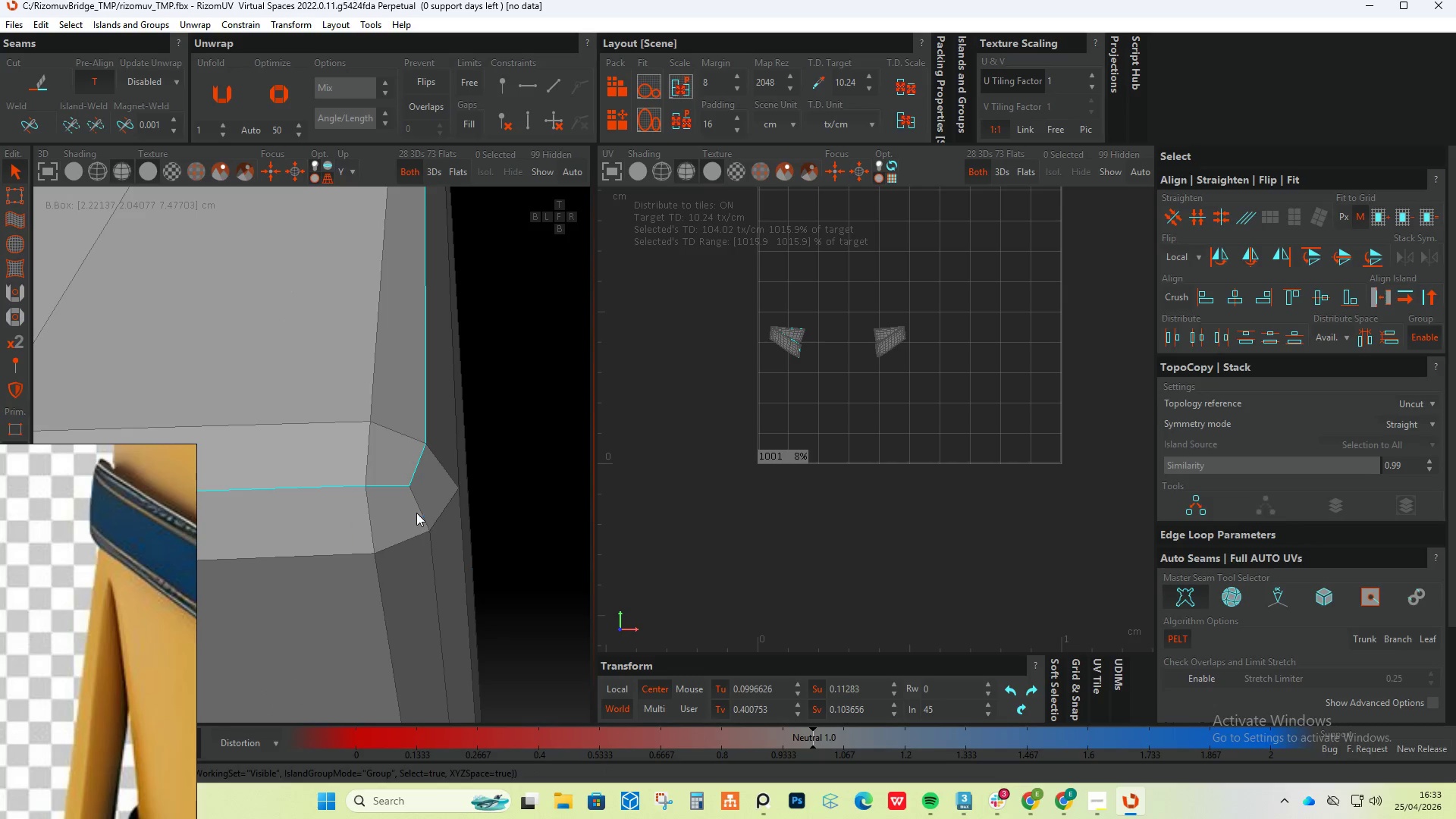 
triple_click([416, 513])
 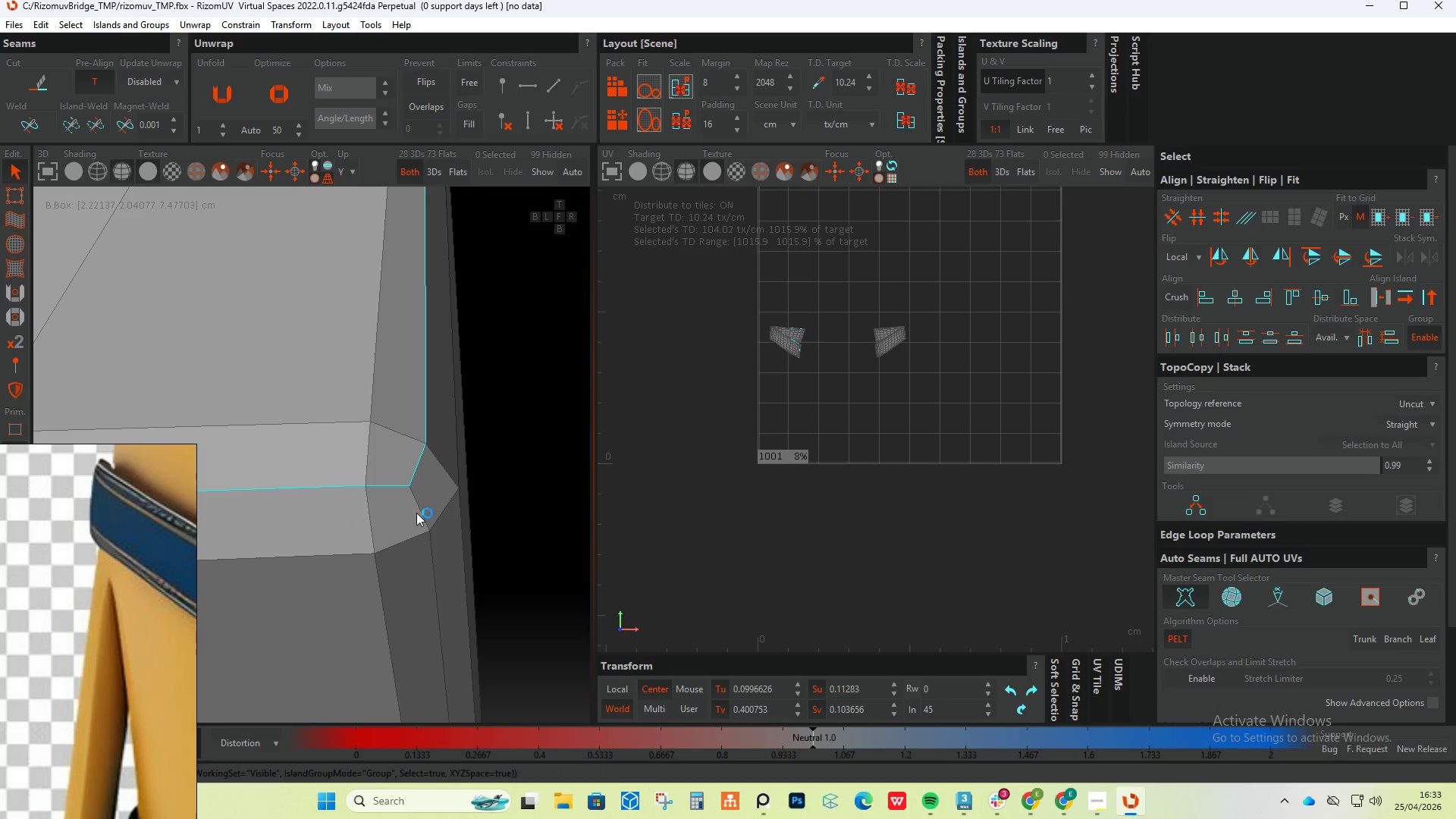 
triple_click([416, 513])
 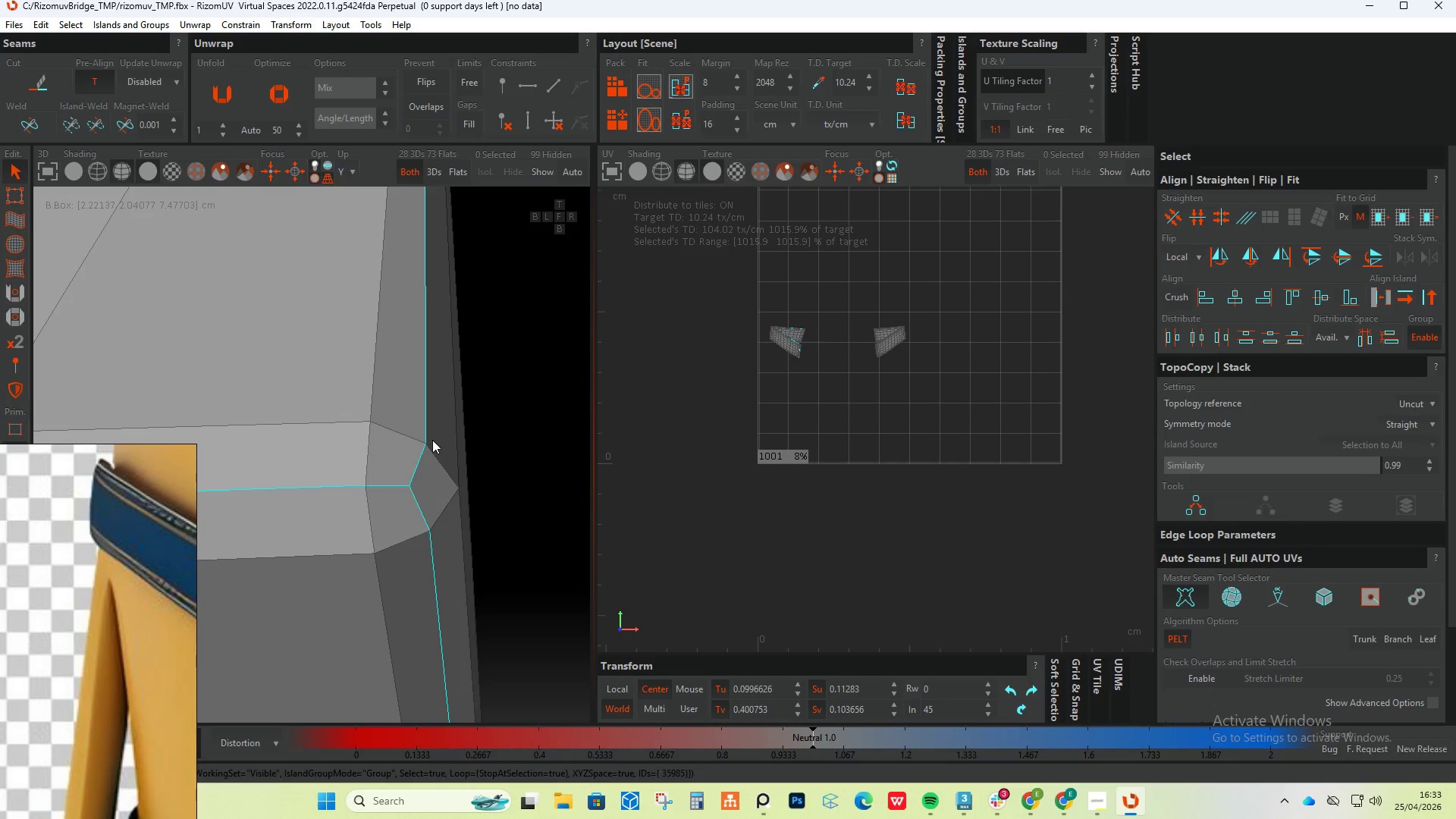 
hold_key(key=AltLeft, duration=1.0)
 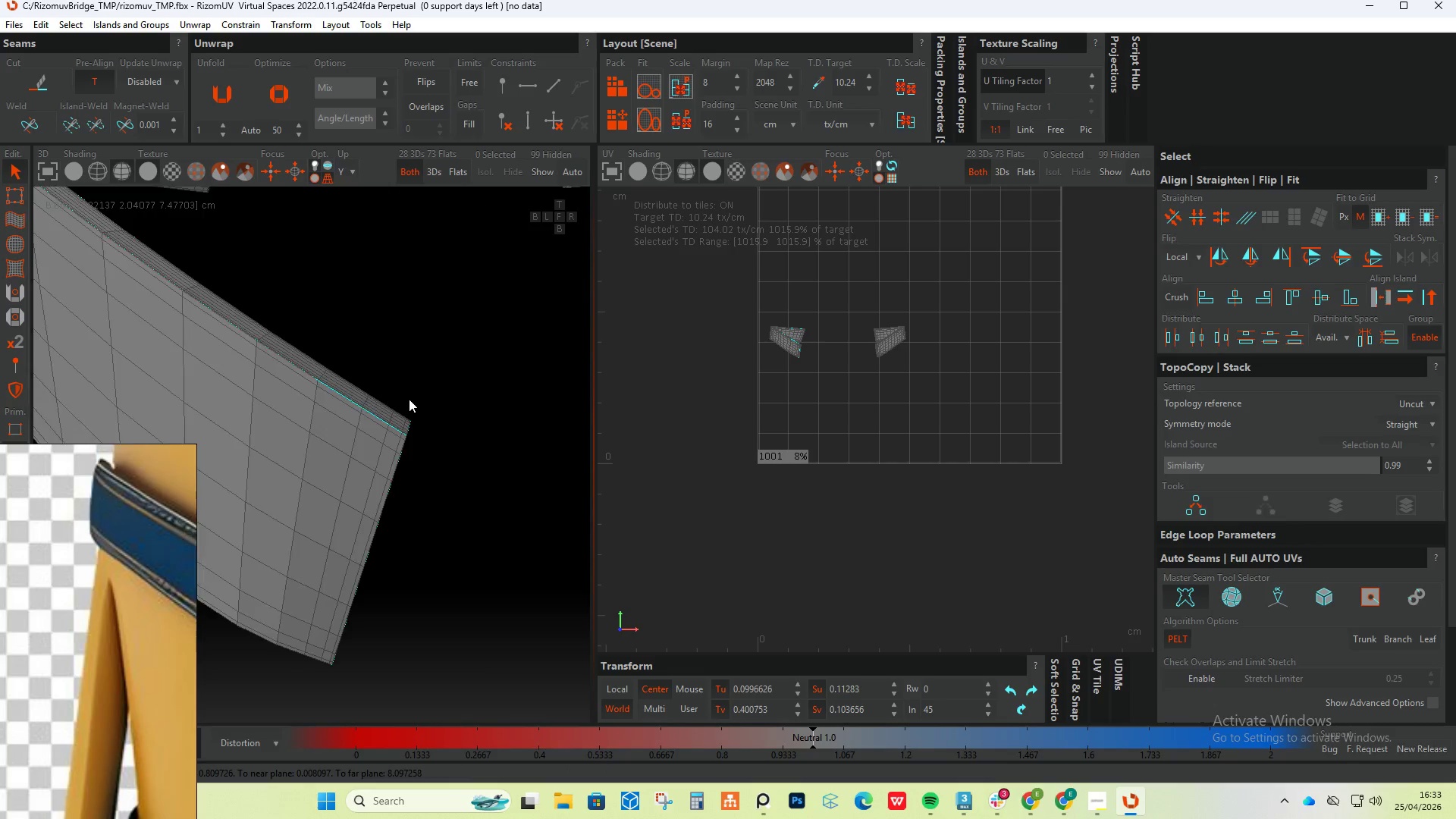 
scroll: coordinate [409, 399], scroll_direction: down, amount: 34.0
 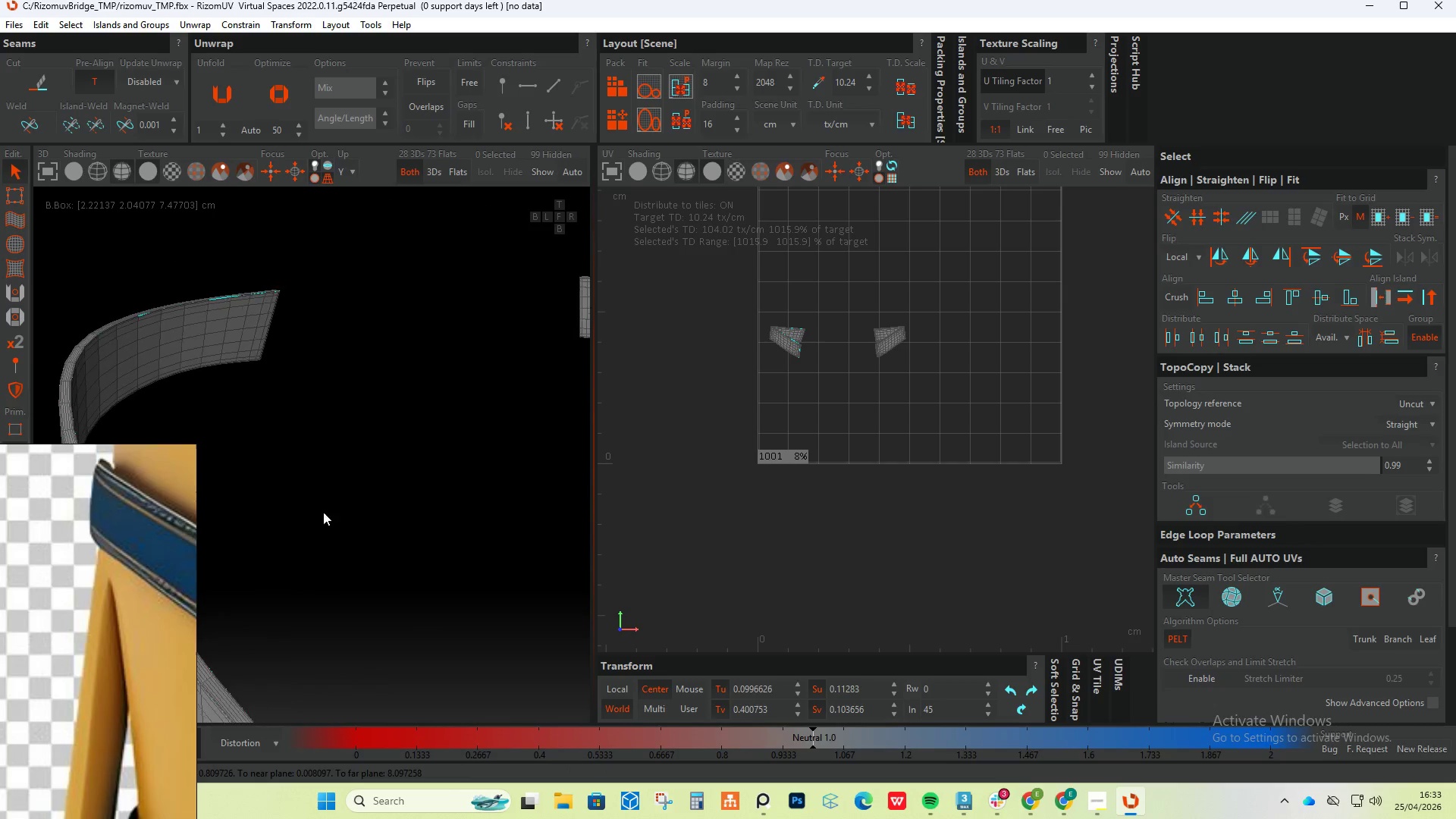 
hold_key(key=AltLeft, duration=0.48)
 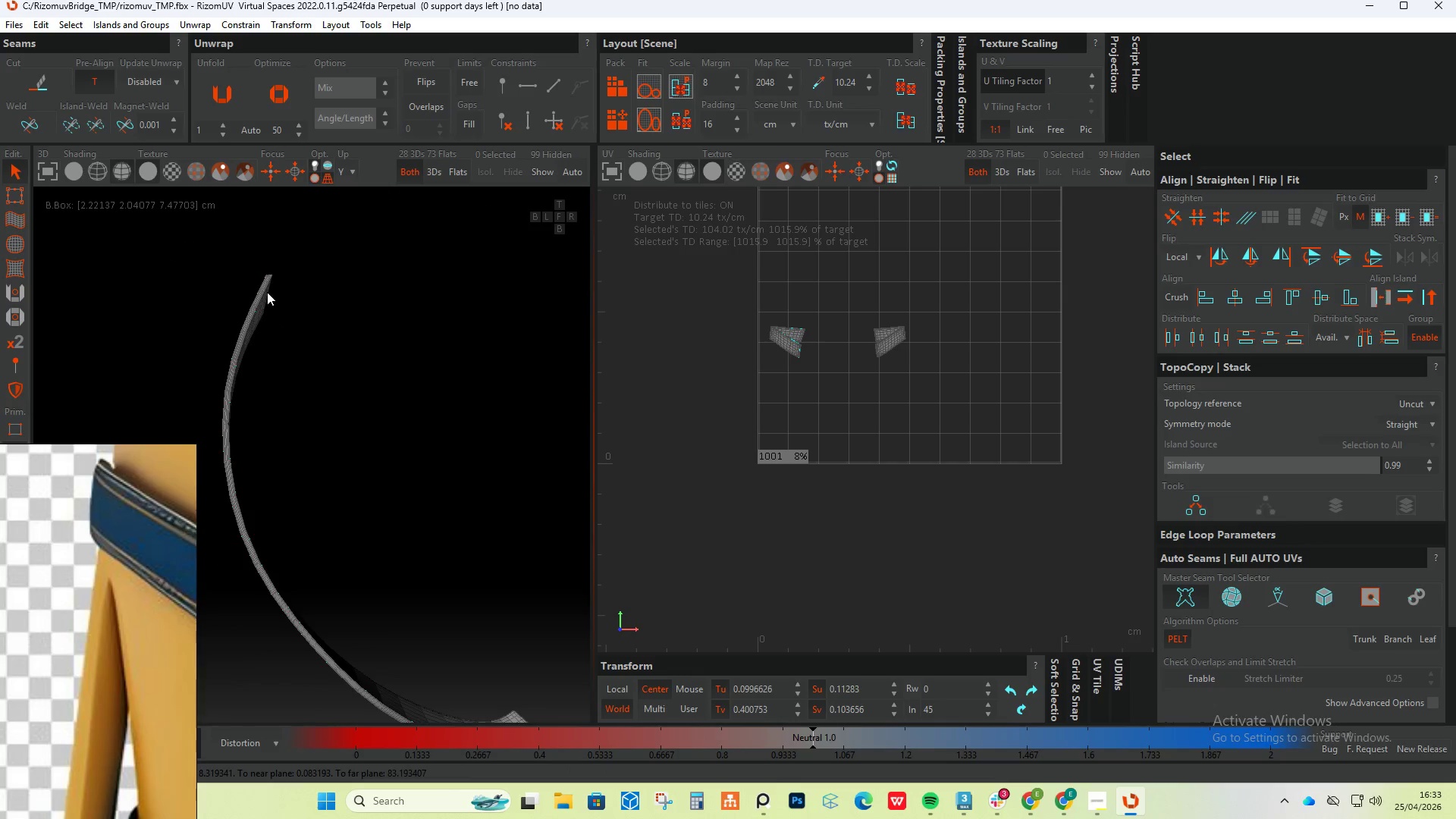 
hold_key(key=AltLeft, duration=1.26)
scroll: coordinate [284, 236], scroll_direction: up, amount: 14.0
 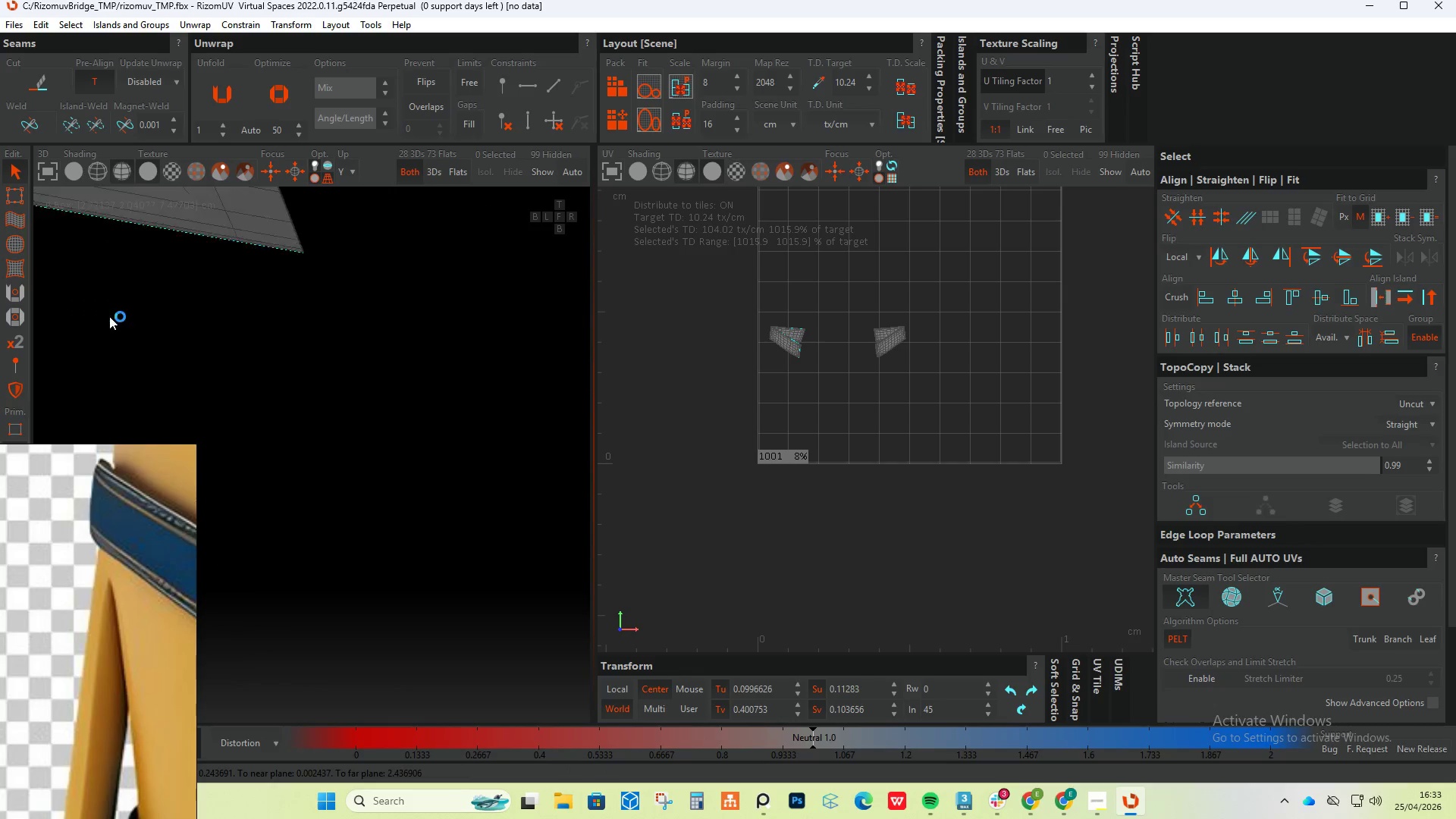 
hold_key(key=ControlLeft, duration=1.26)
 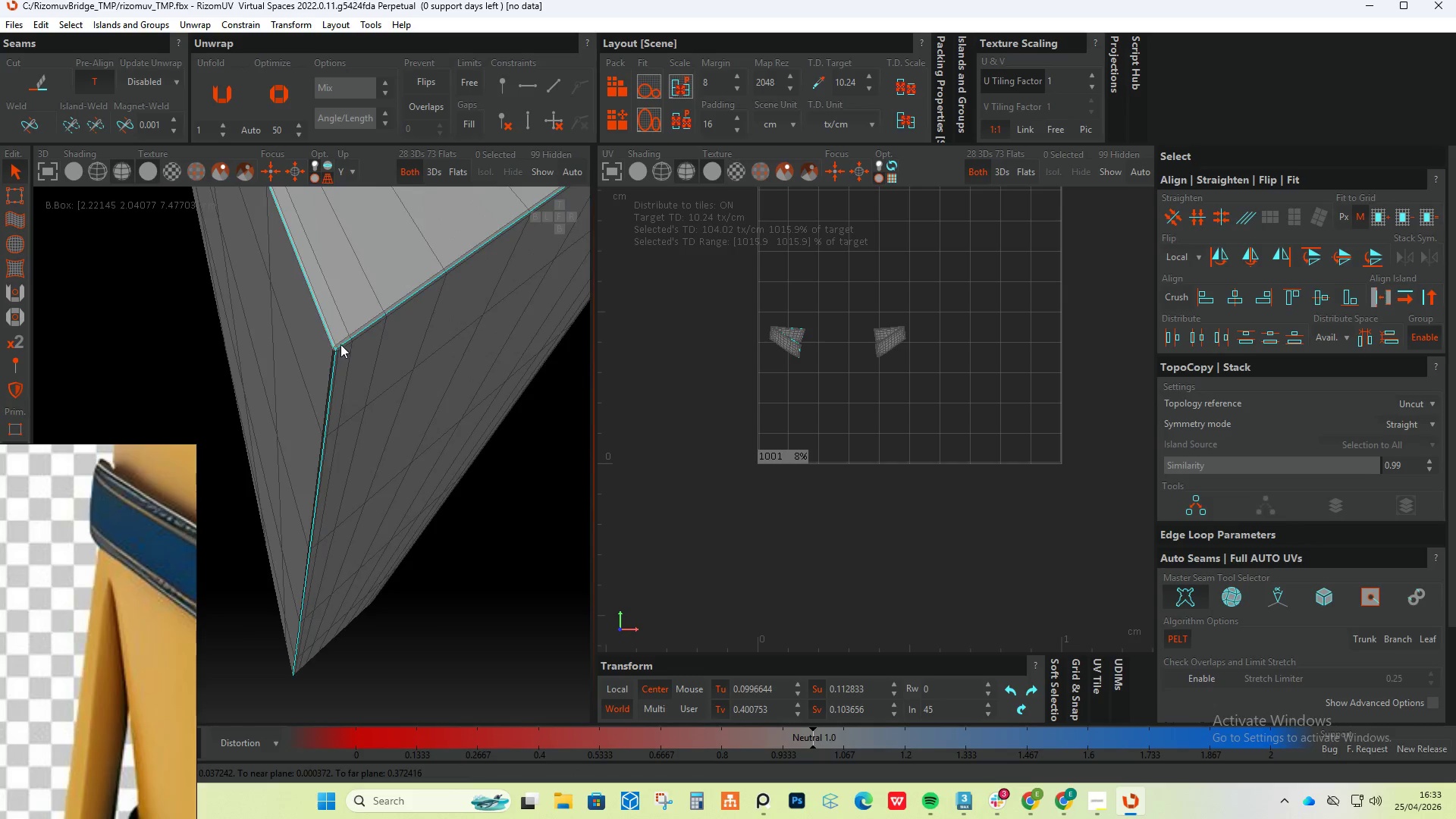 
scroll: coordinate [300, 290], scroll_direction: up, amount: 16.0
 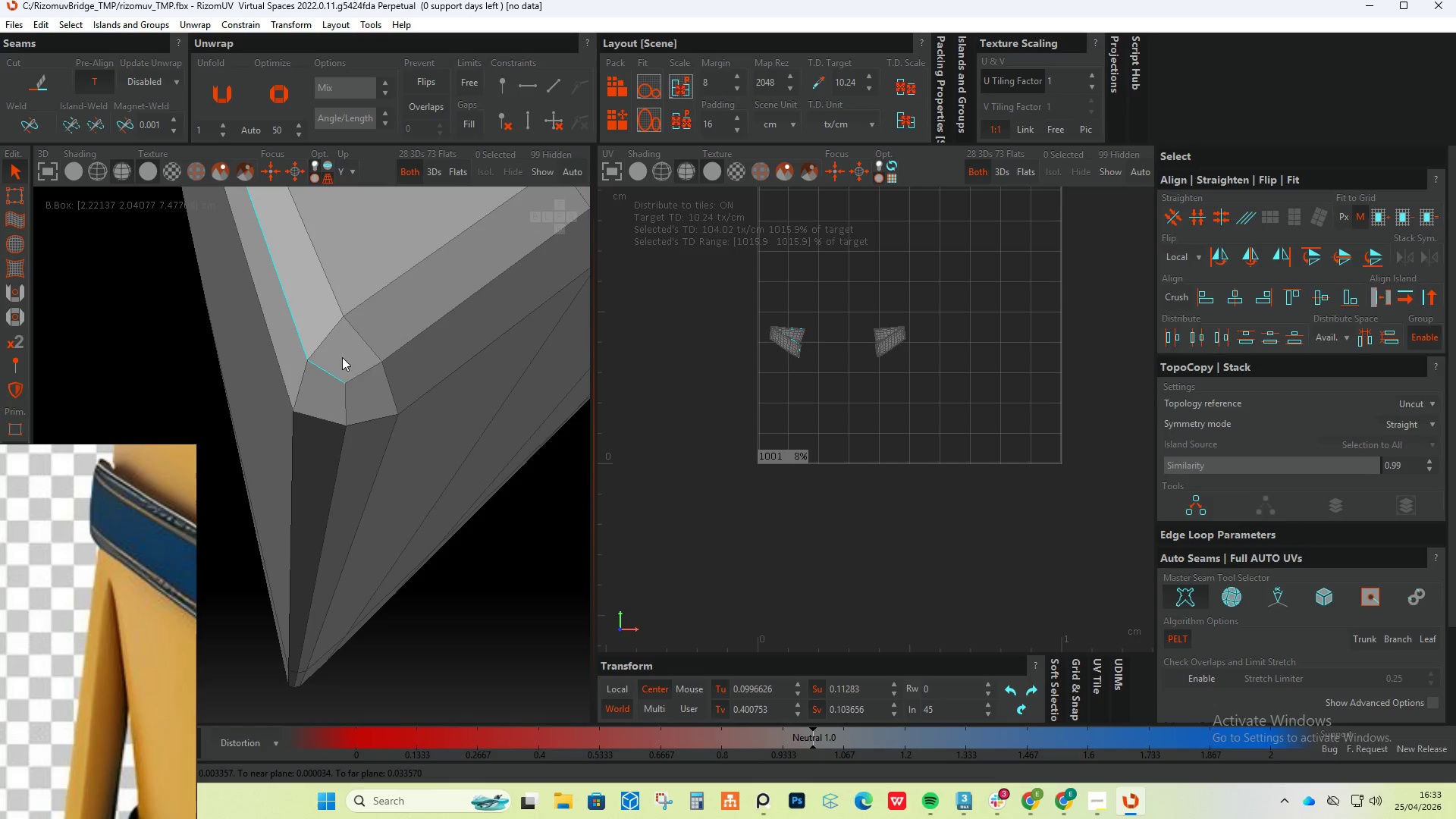 
double_click([355, 379])
 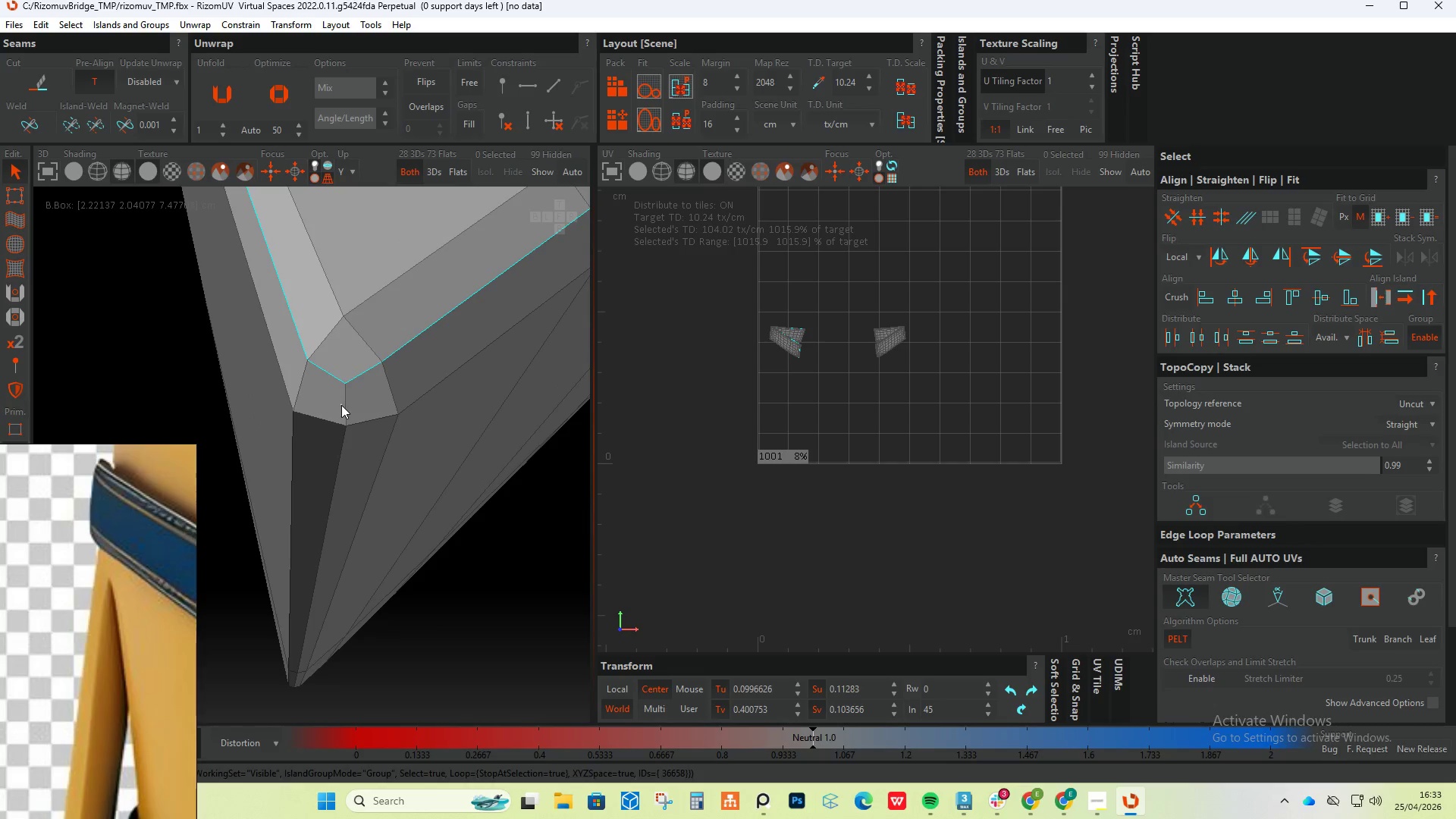 
triple_click([341, 405])
 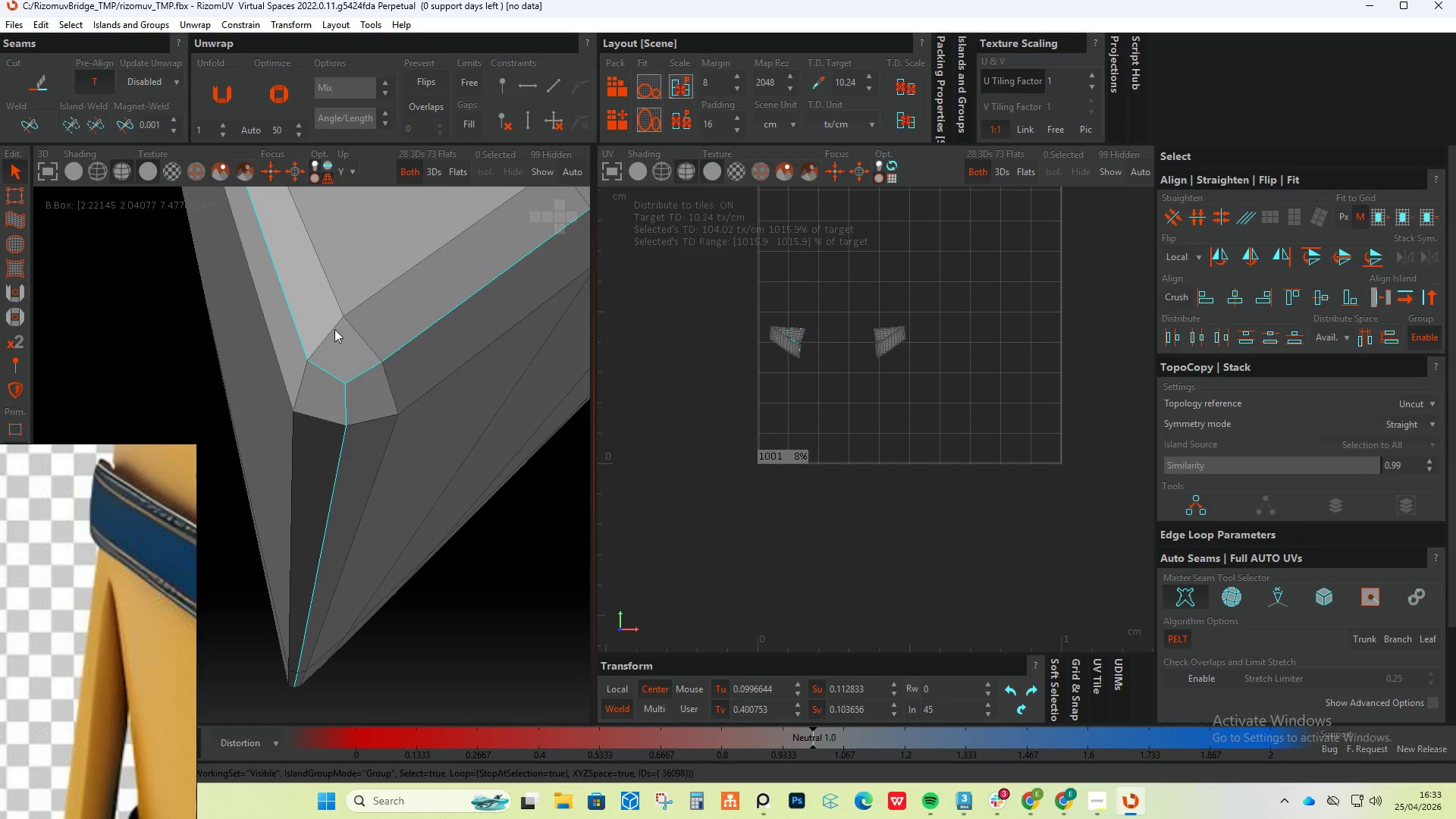 
hold_key(key=AltLeft, duration=0.5)
 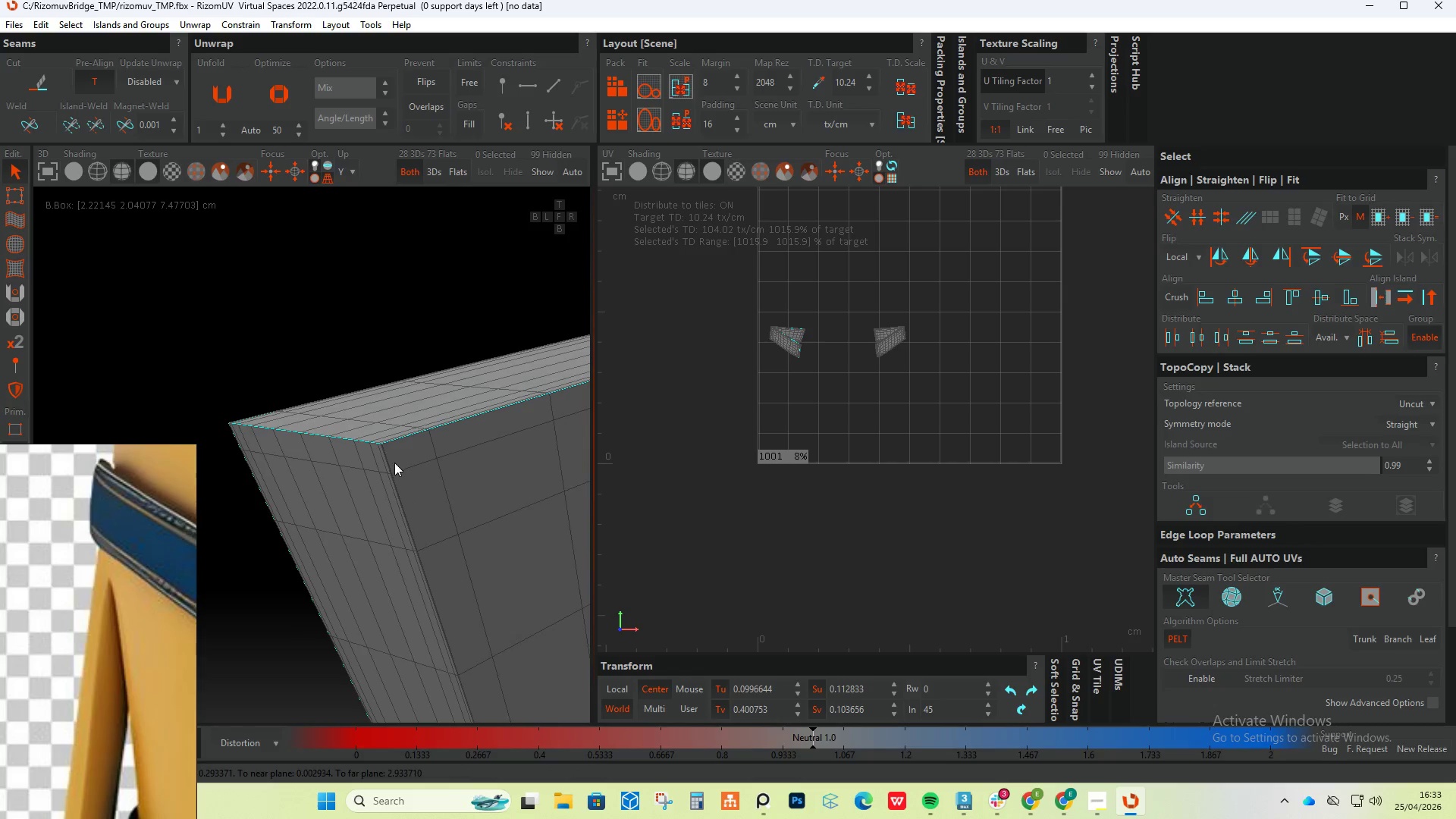 
scroll: coordinate [400, 337], scroll_direction: down, amount: 22.0
 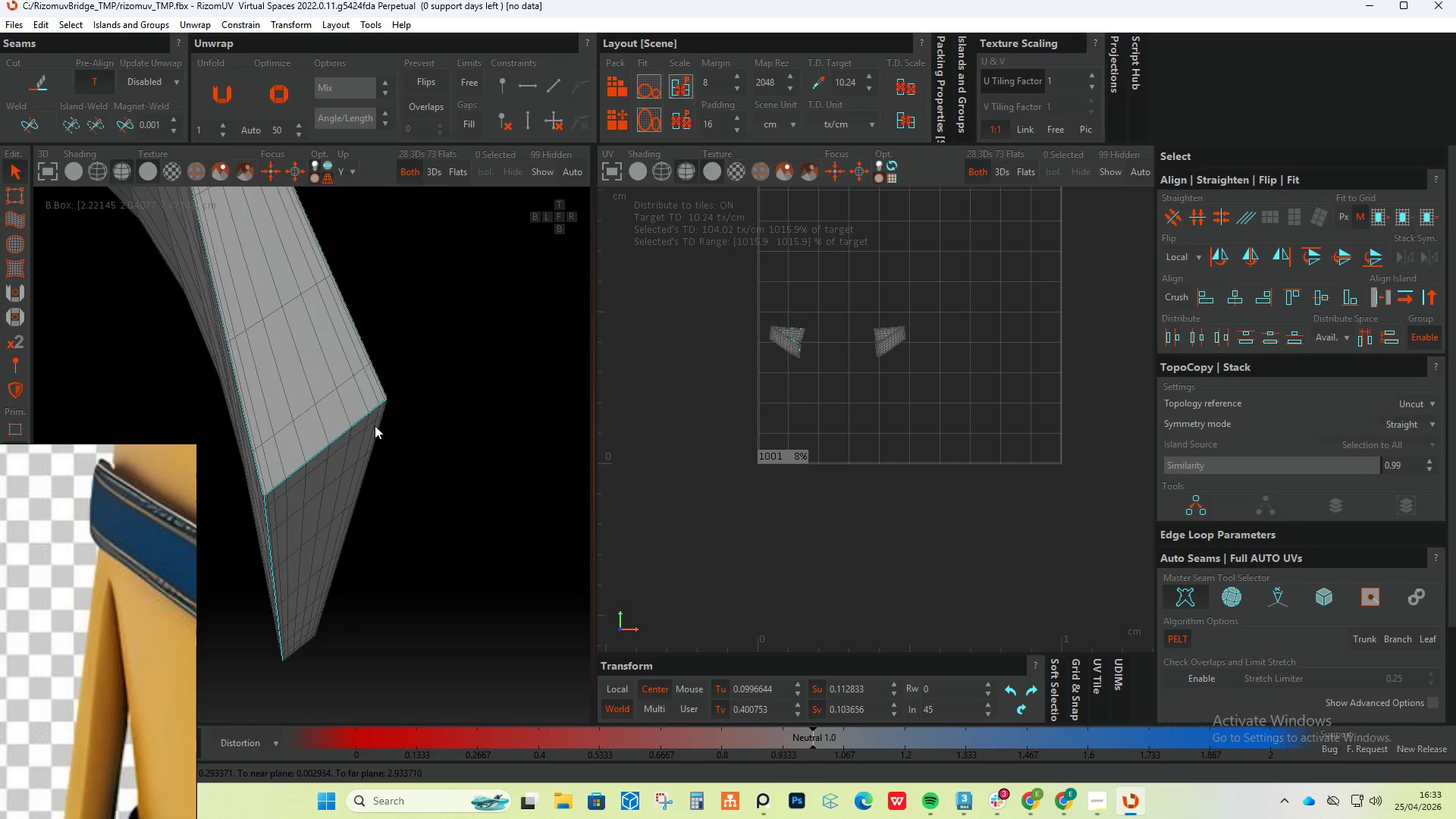 
hold_key(key=ControlLeft, duration=1.17)
 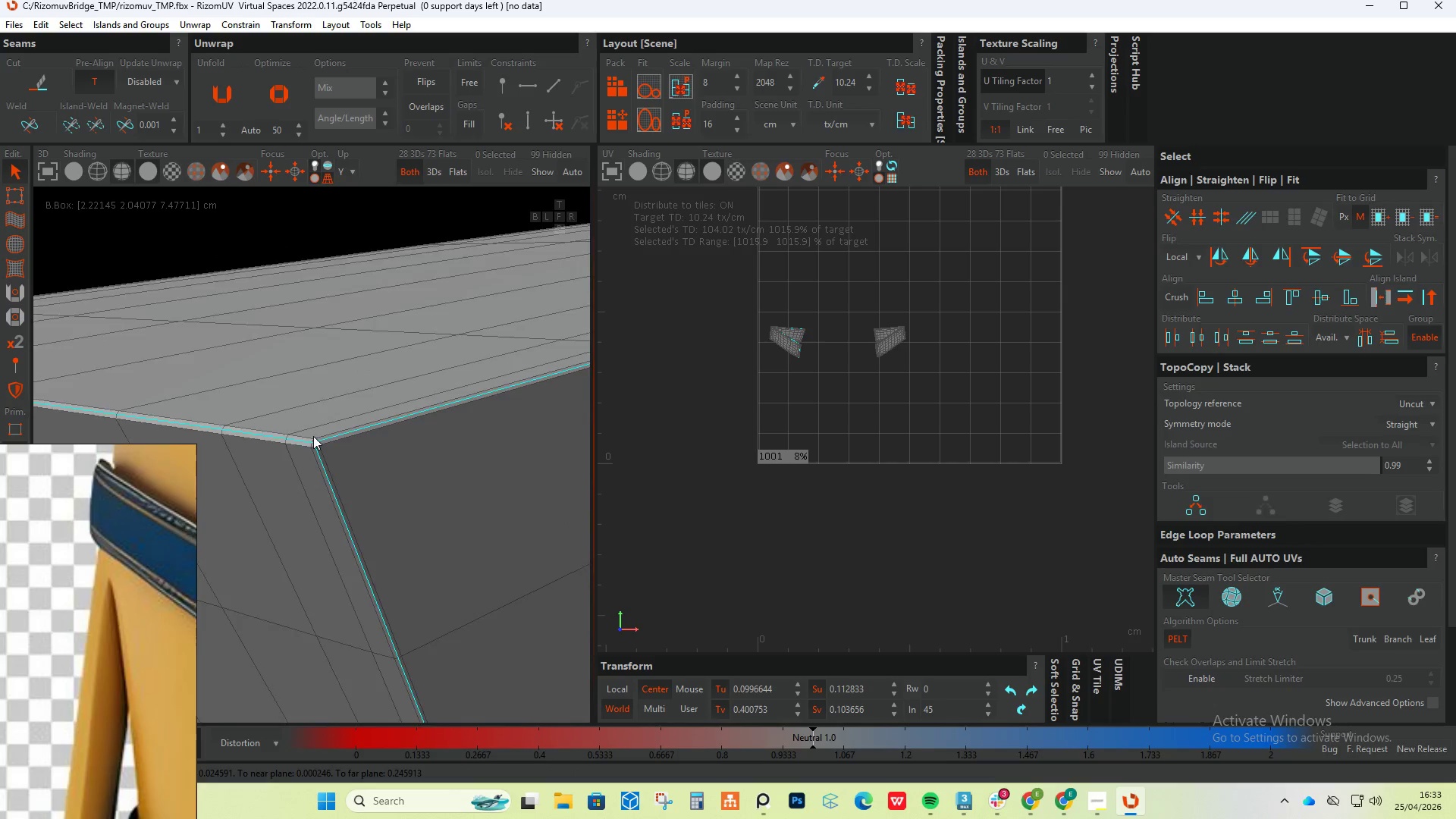 
scroll: coordinate [365, 433], scroll_direction: up, amount: 14.0
 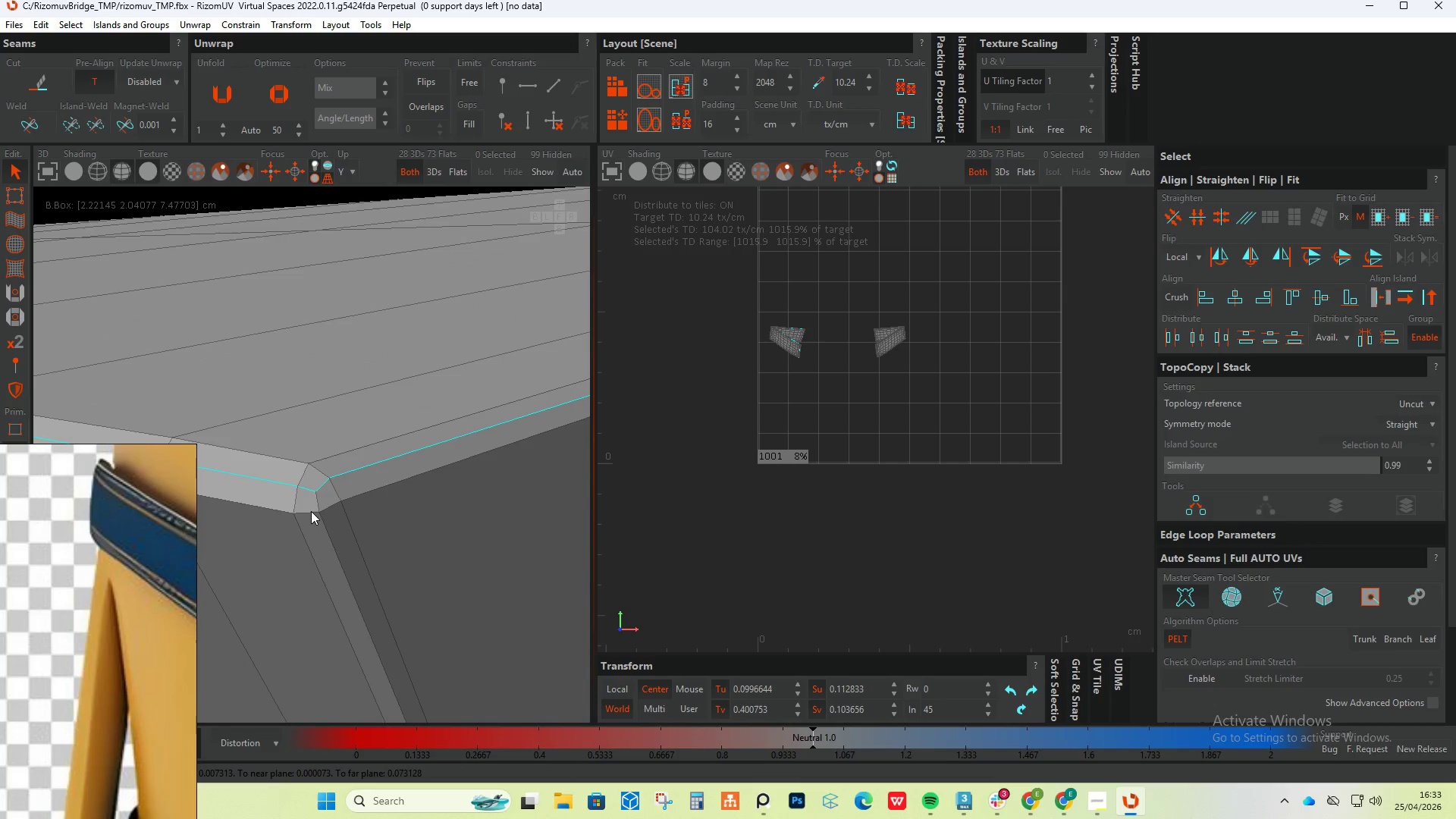 
double_click([318, 500])
 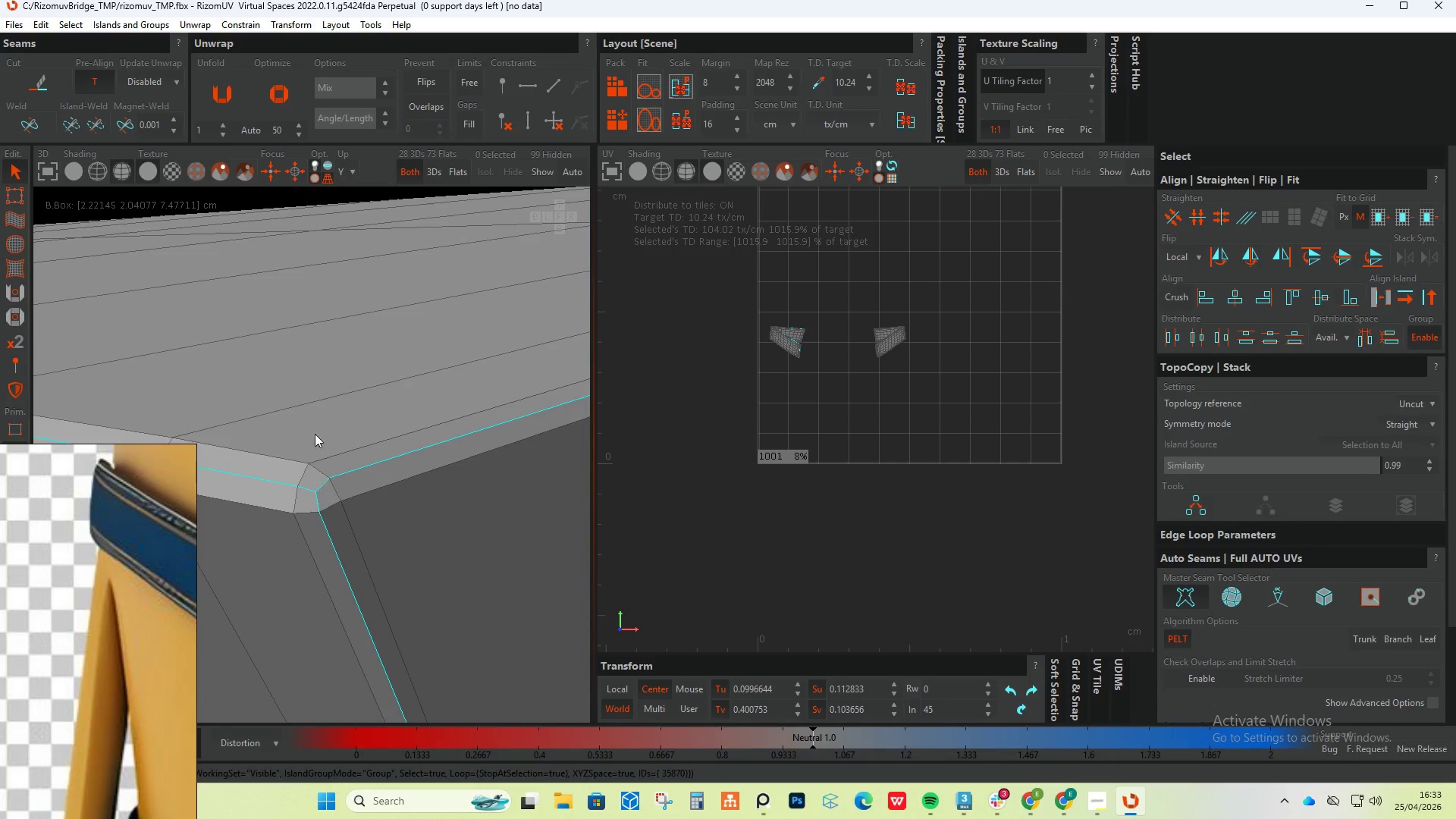 
hold_key(key=AltLeft, duration=0.52)
 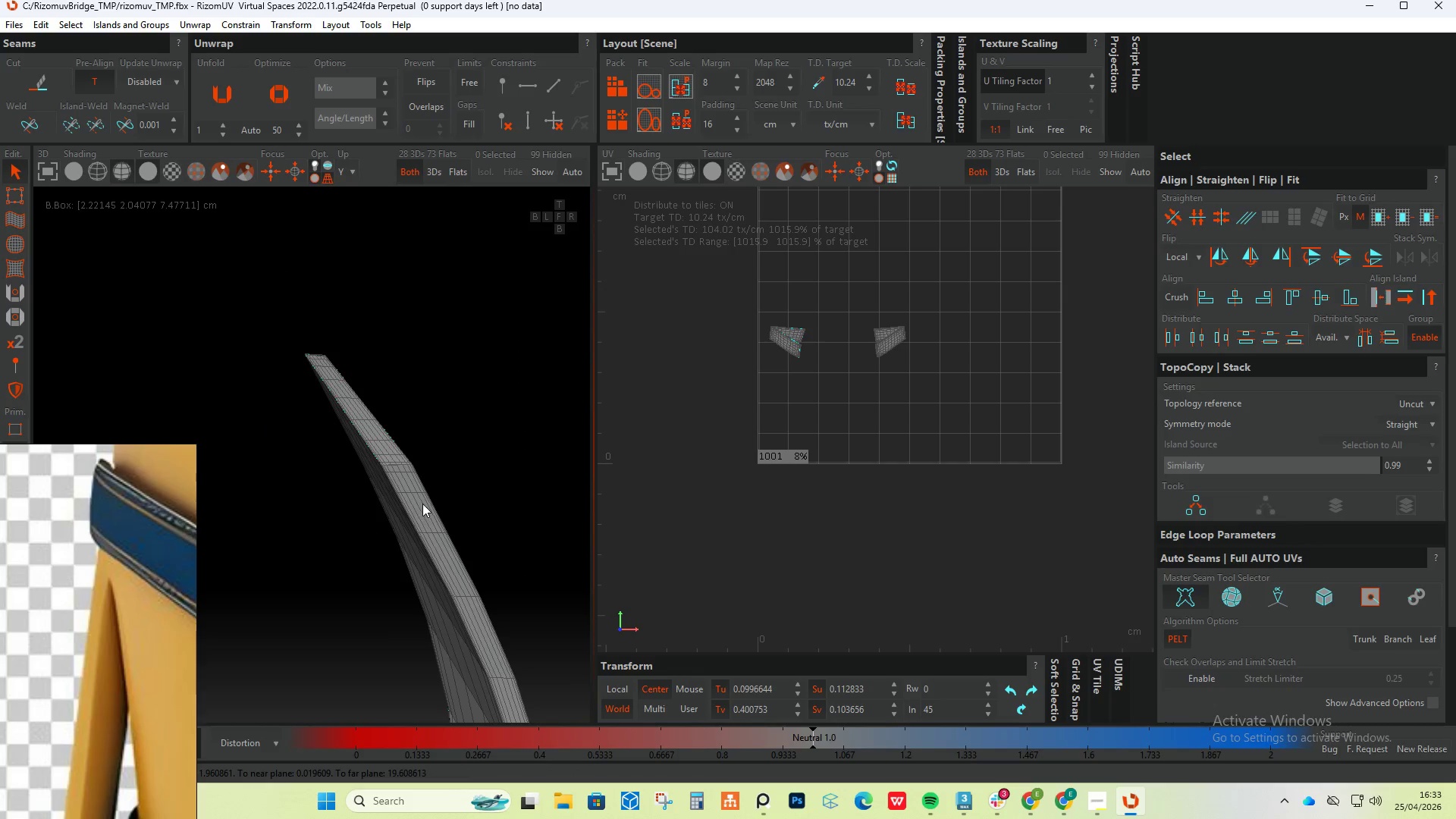 
scroll: coordinate [311, 475], scroll_direction: down, amount: 28.0
 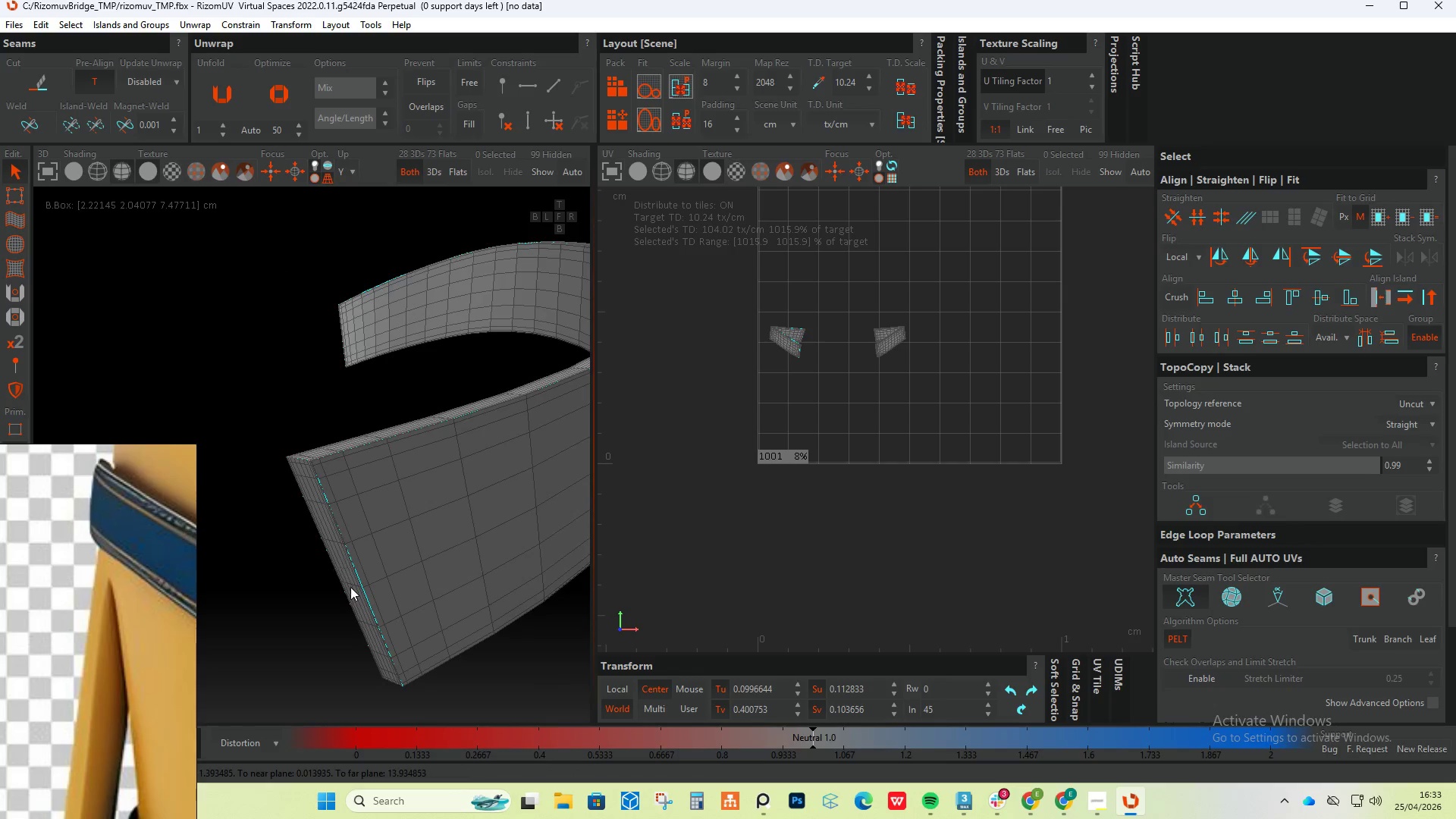 
hold_key(key=AltLeft, duration=0.73)
 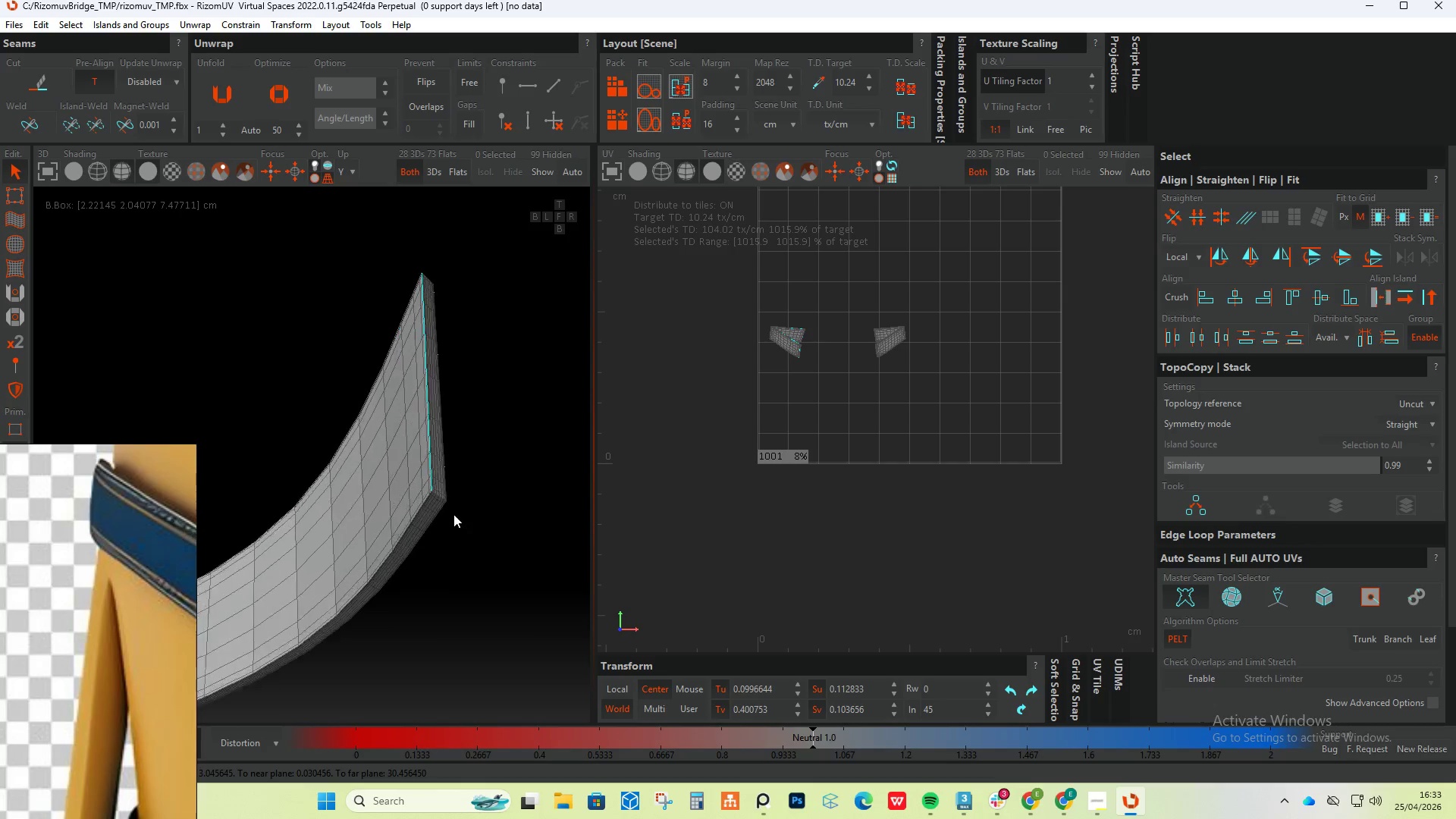 
scroll: coordinate [421, 507], scroll_direction: down, amount: 3.0
 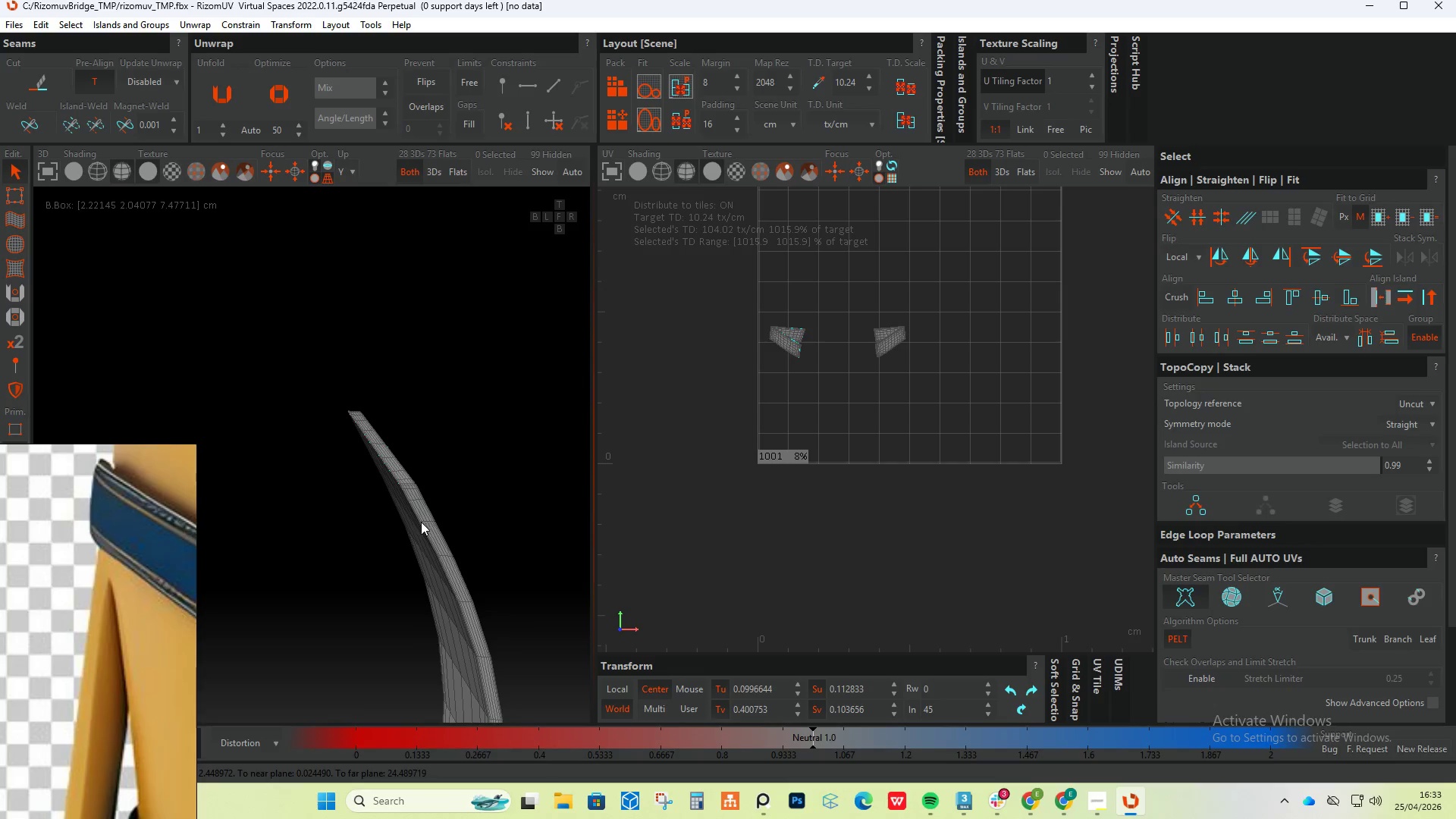 
hold_key(key=ControlLeft, duration=1.52)
 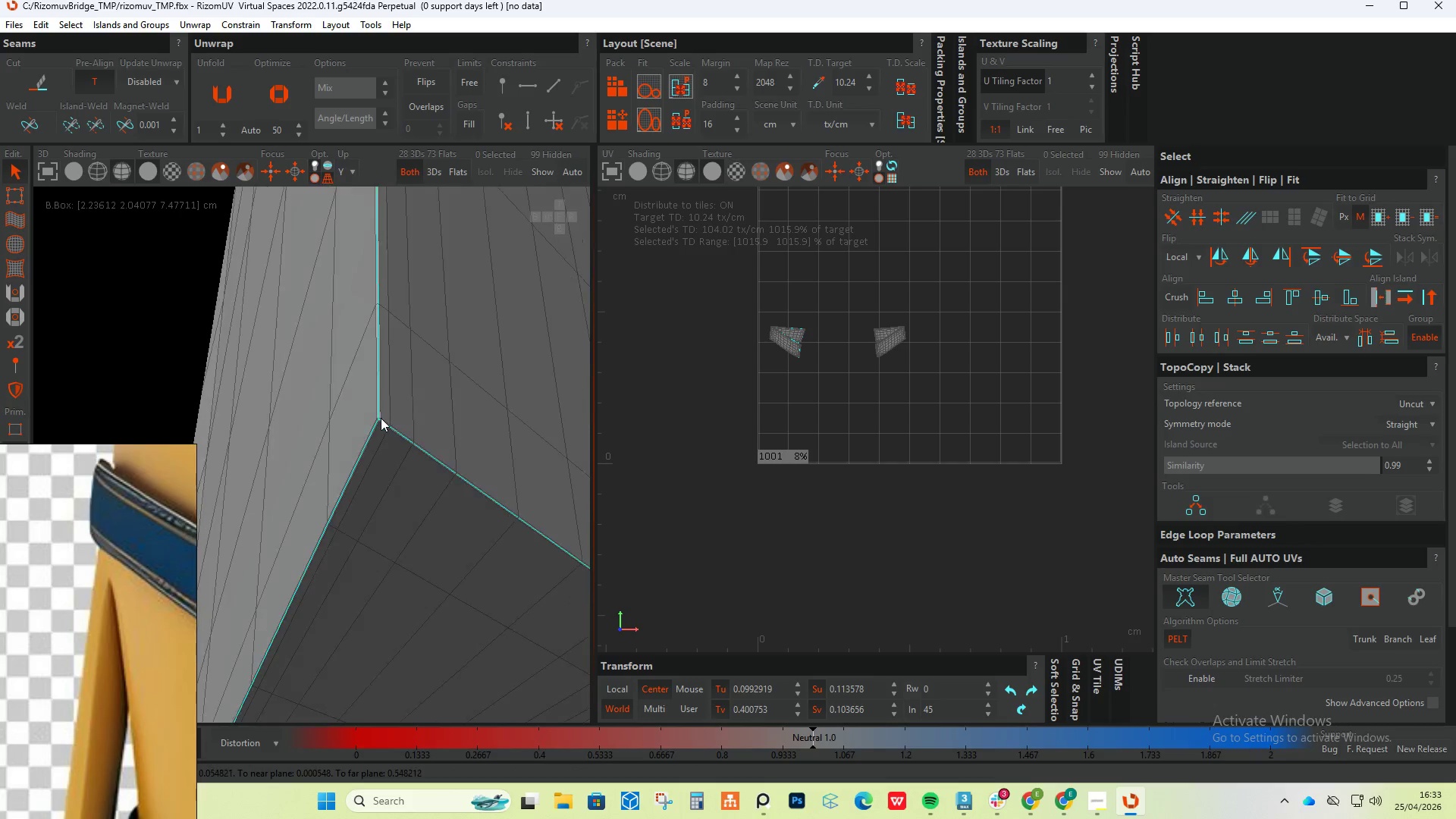 
scroll: coordinate [369, 496], scroll_direction: up, amount: 24.0
 